 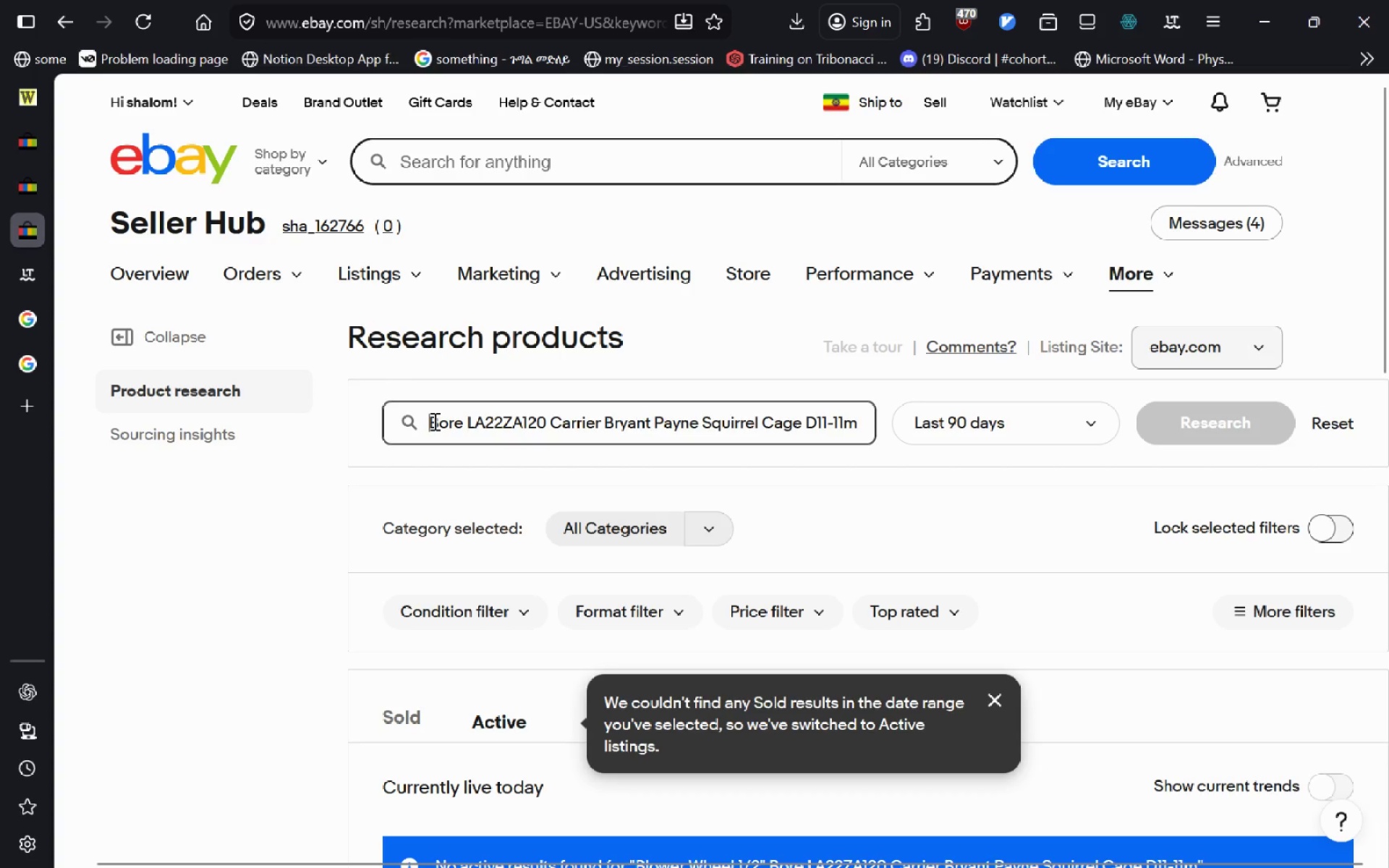 
key(Control+A)
 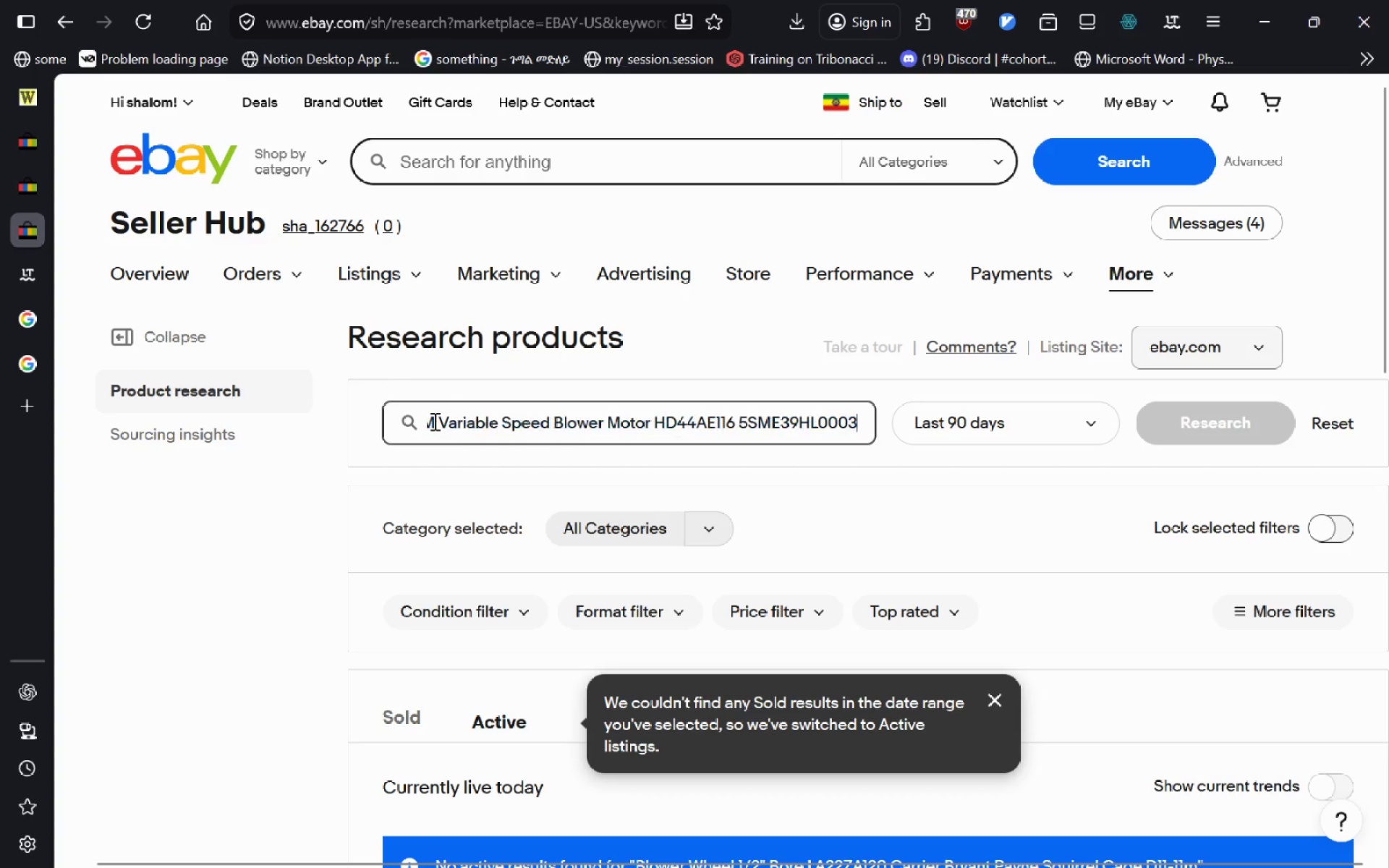 
key(Control+V)
 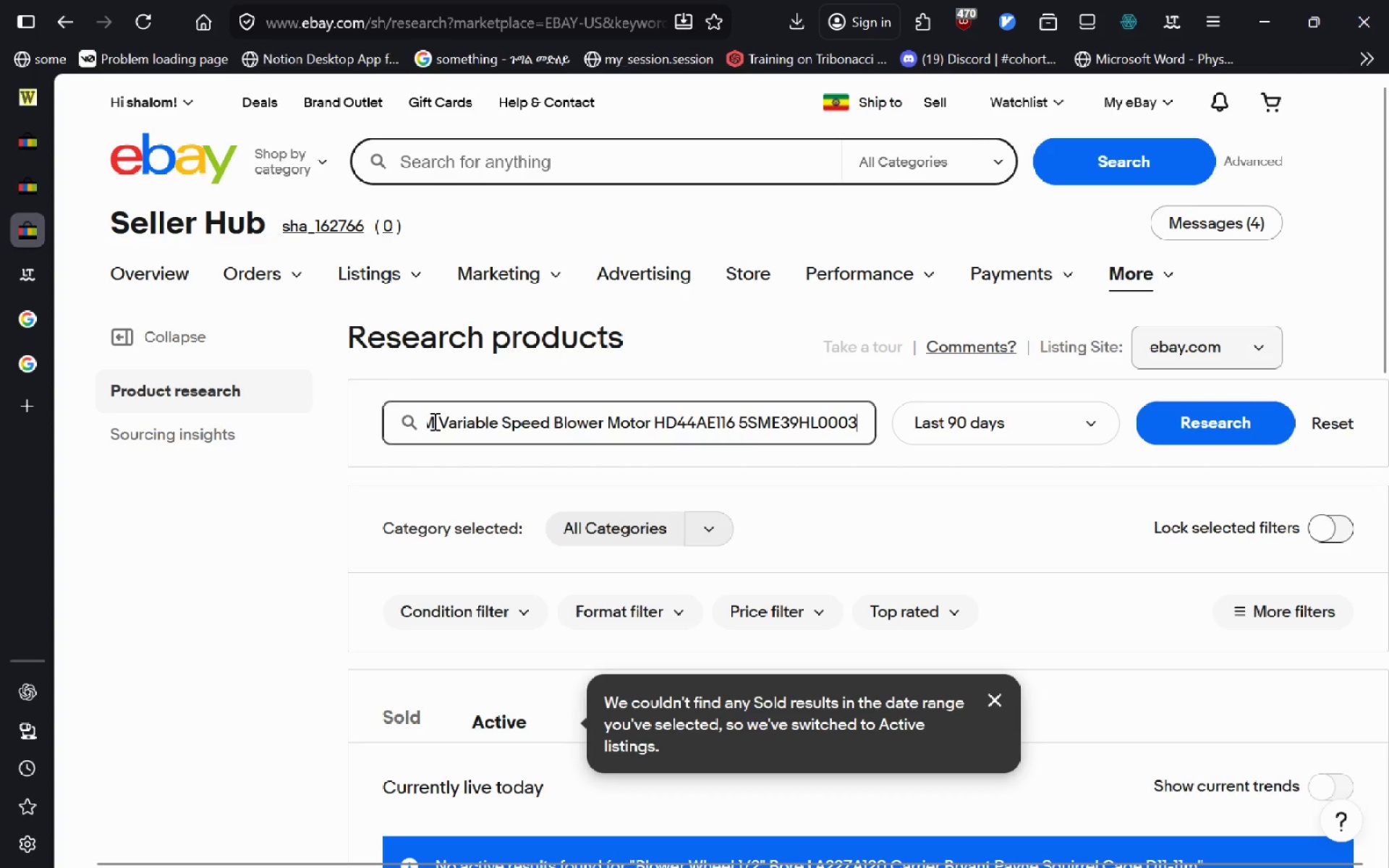 
key(Enter)
 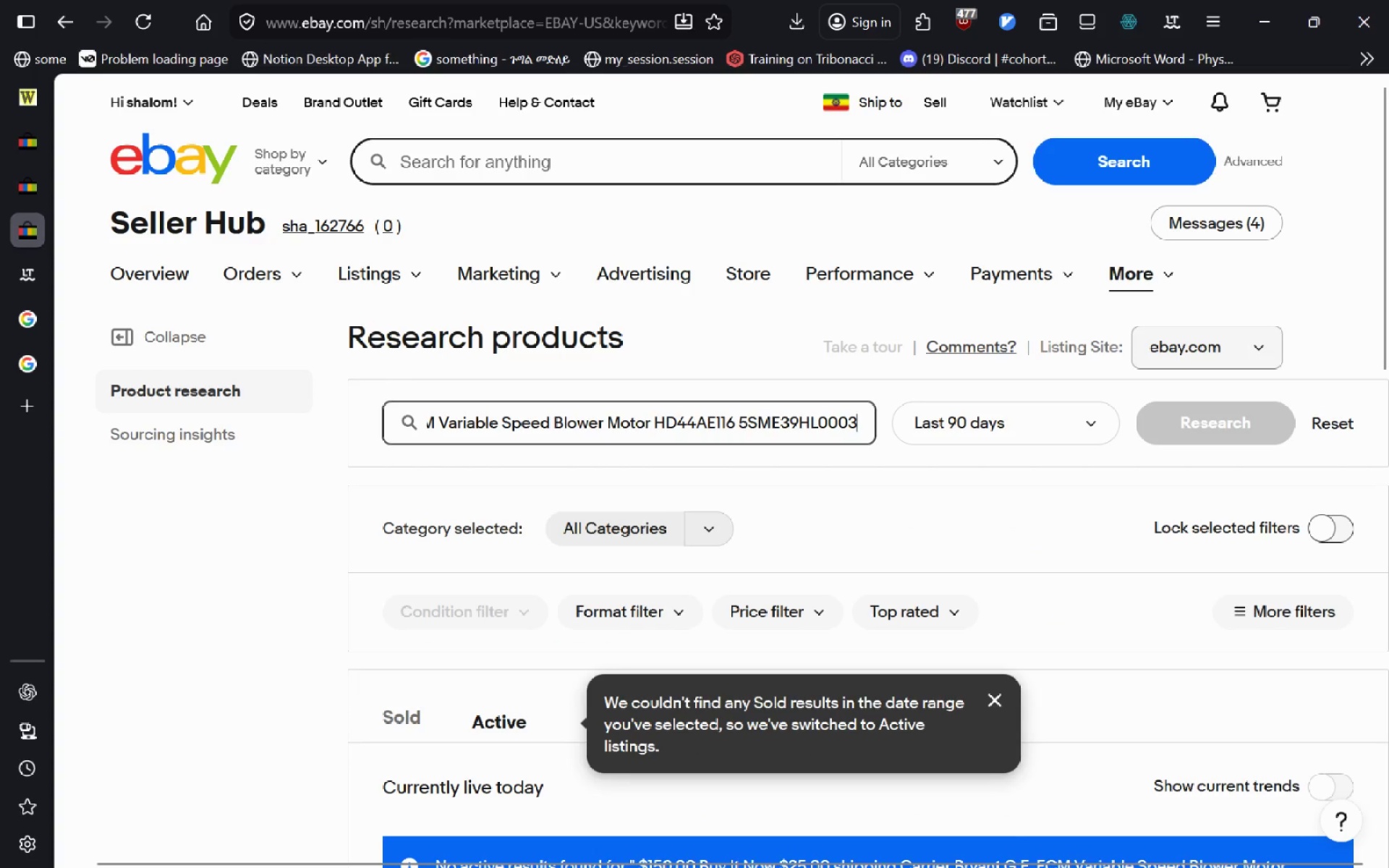 
left_click([433, 421])
 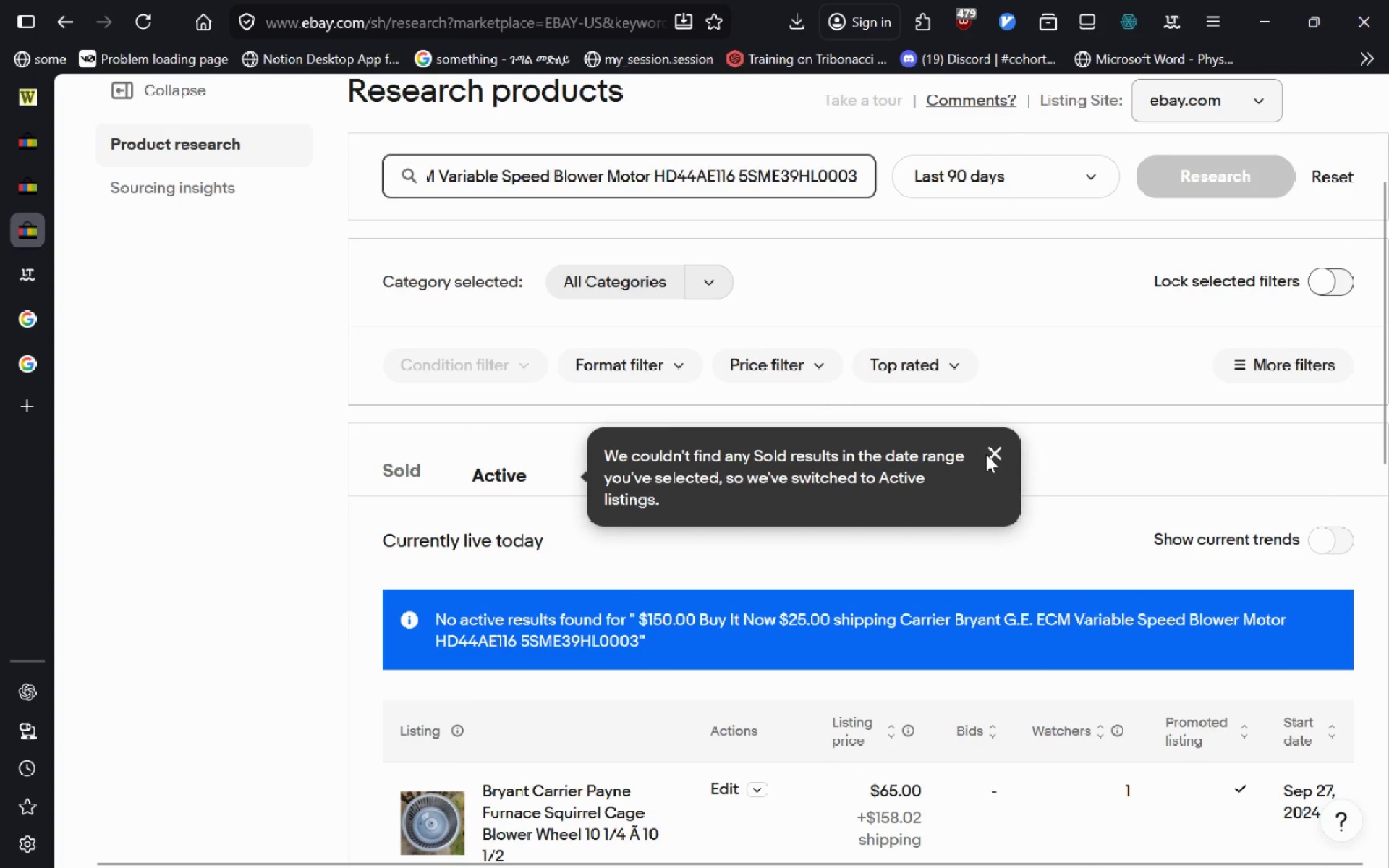 
left_click([993, 456])
 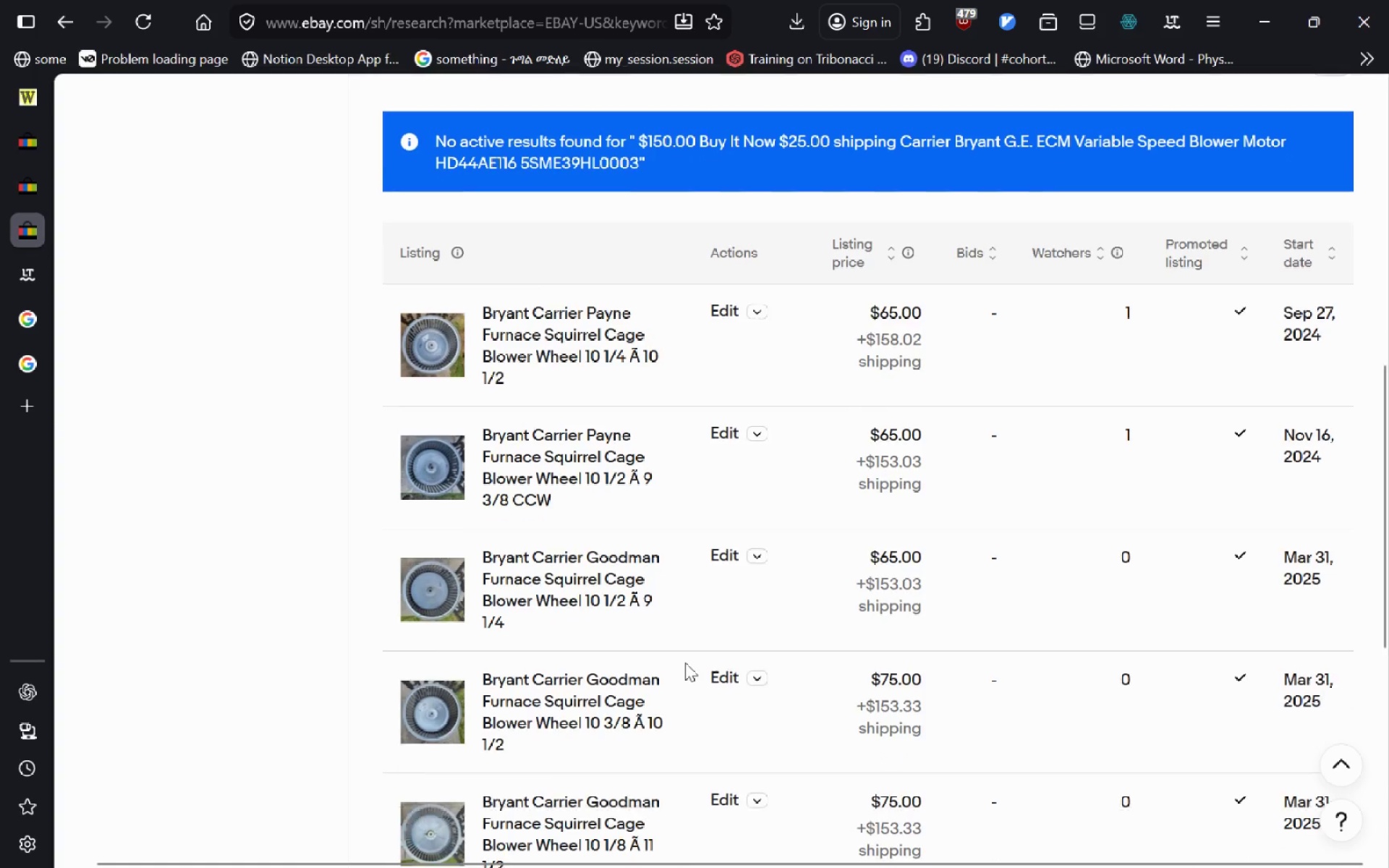 
wait(8.75)
 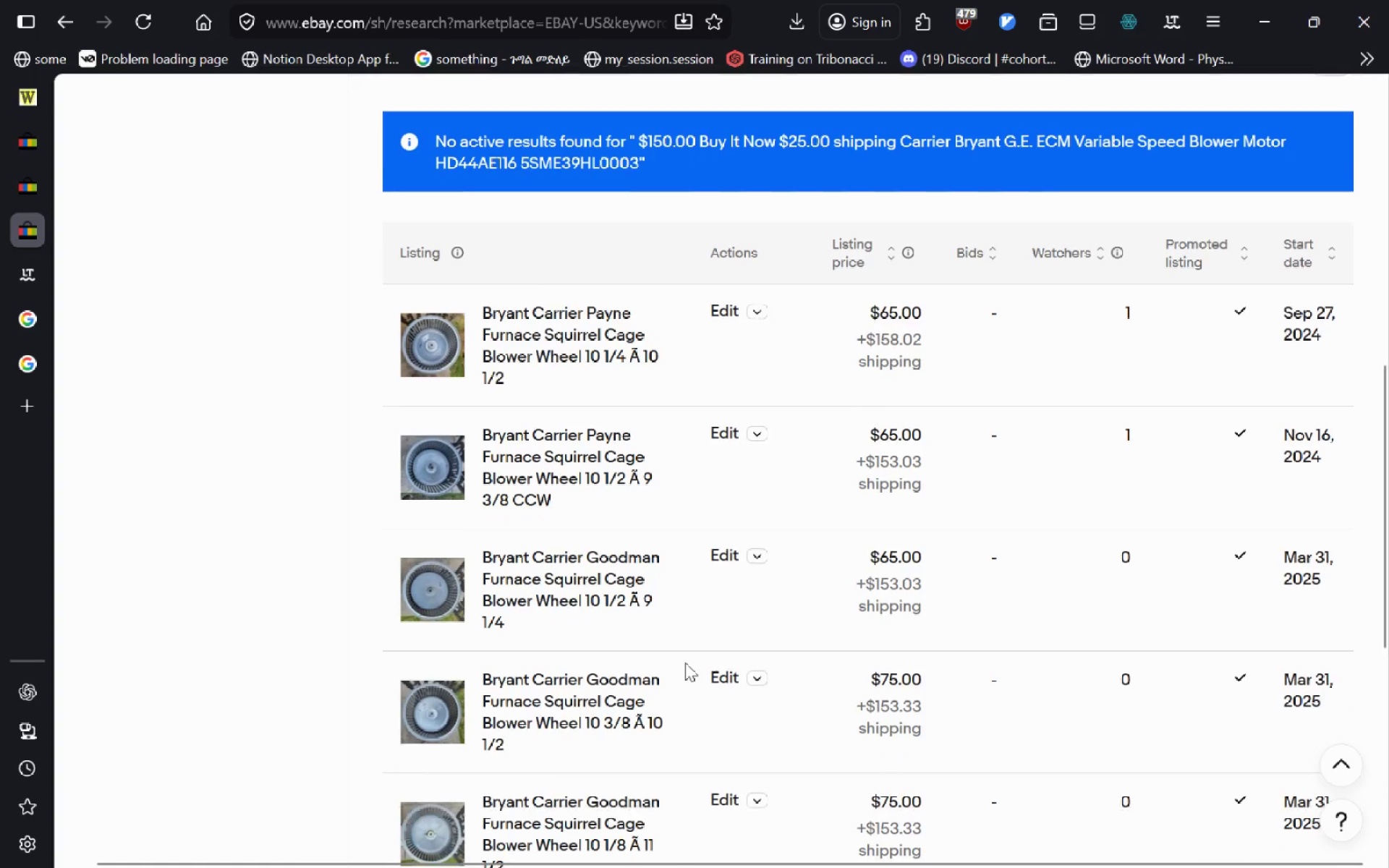 
left_click([27, 99])
 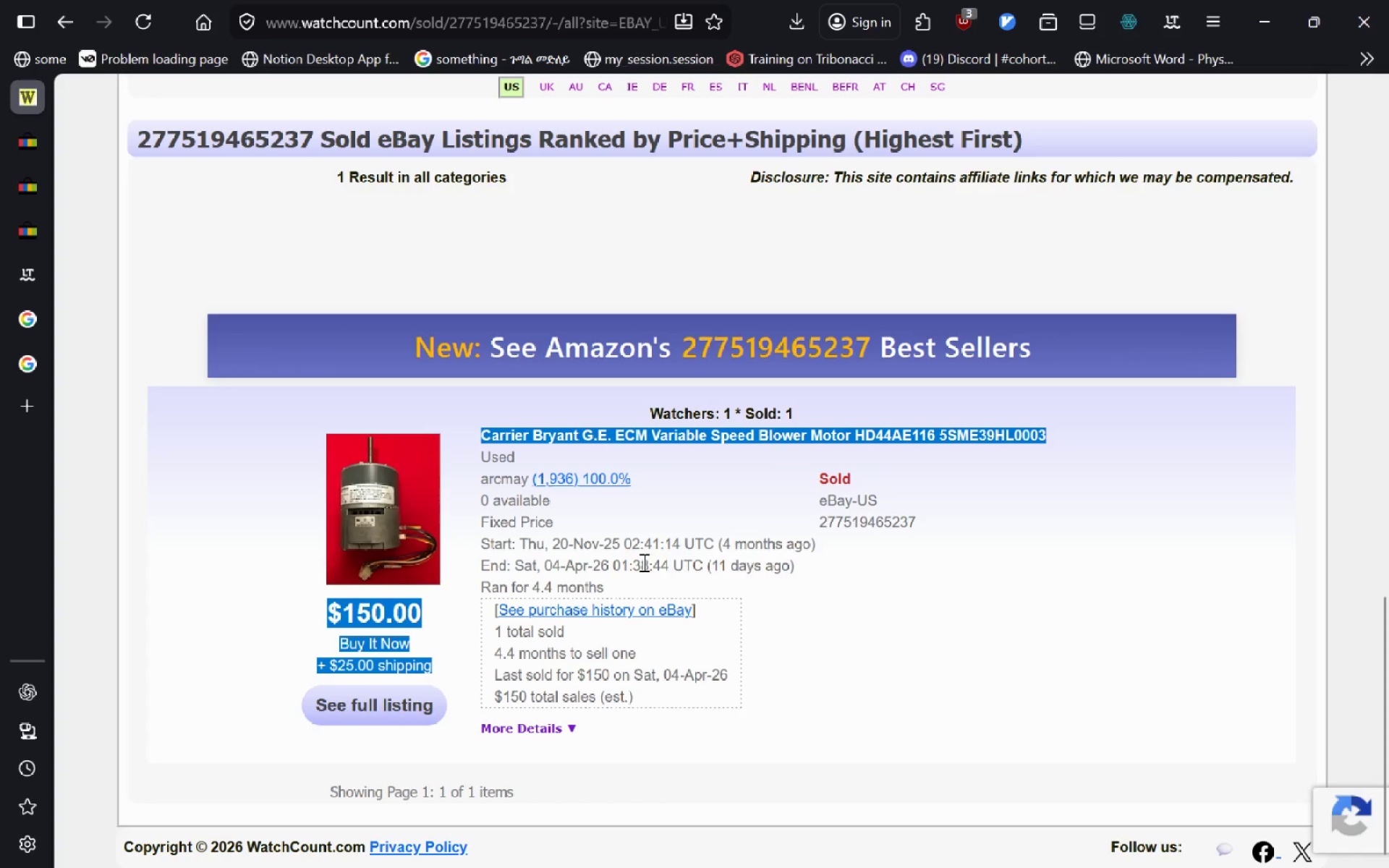 
wait(5.41)
 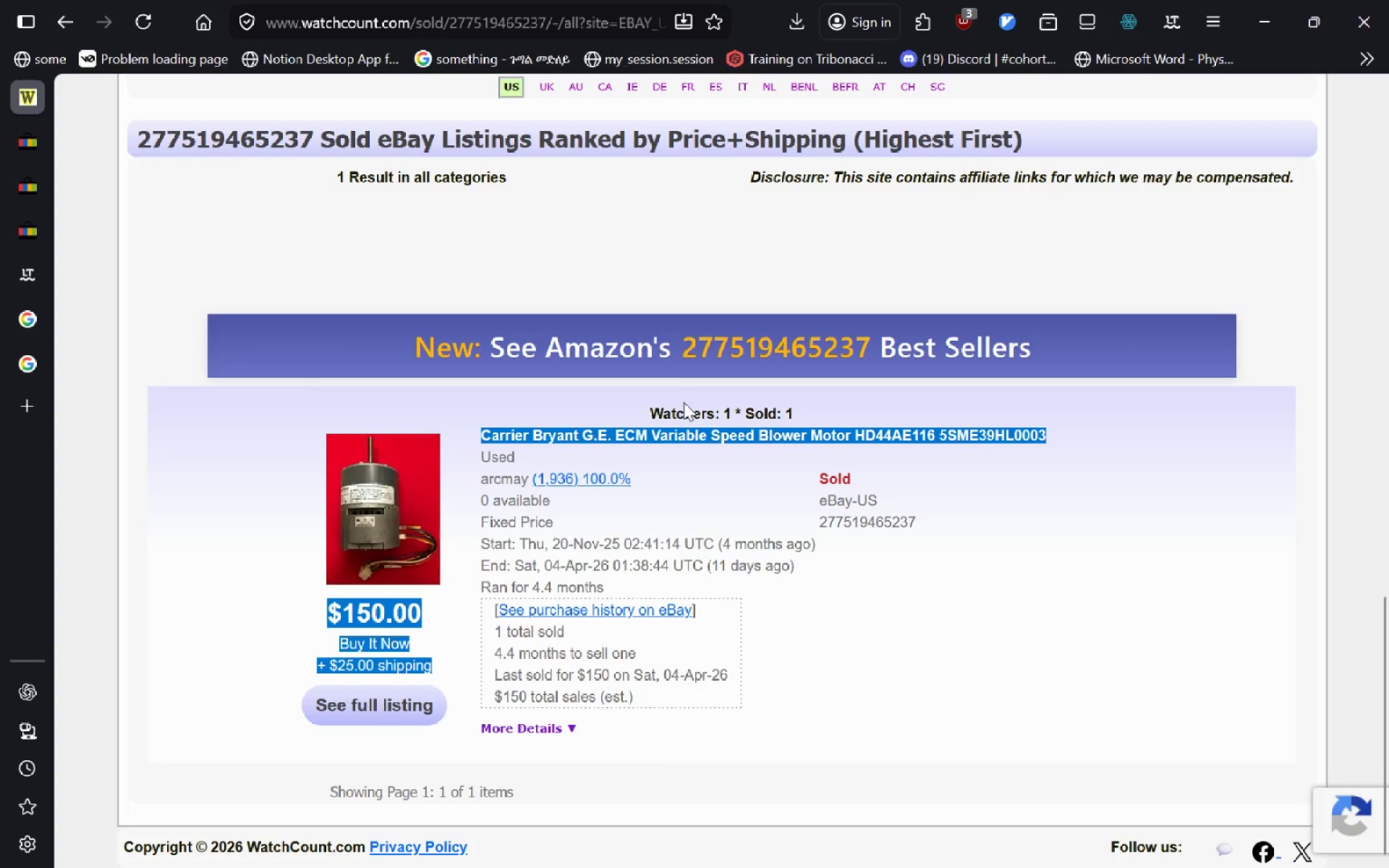 
left_click_drag(start_coordinate=[556, 546], to_coordinate=[590, 554])
 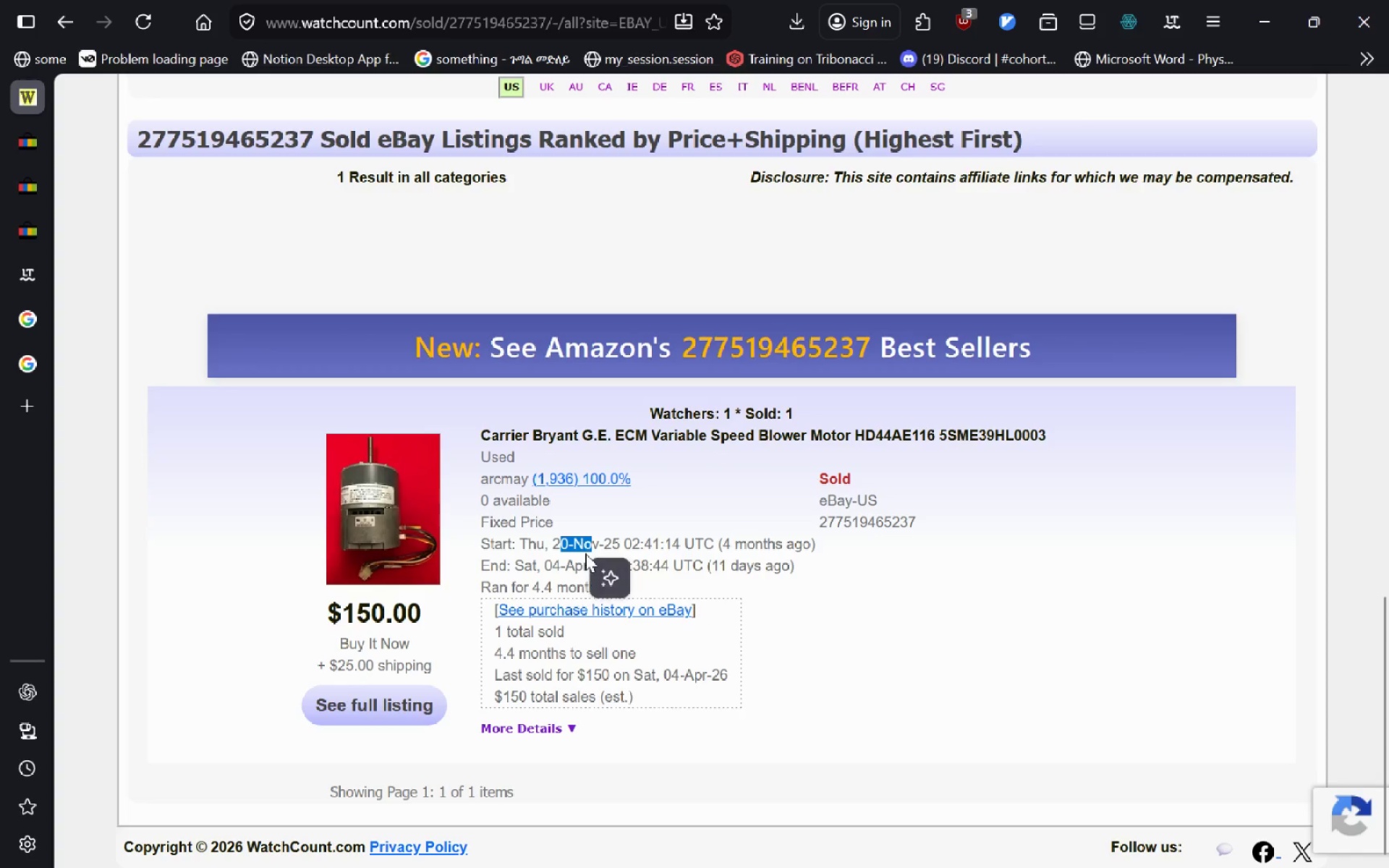 
right_click([585, 553])
 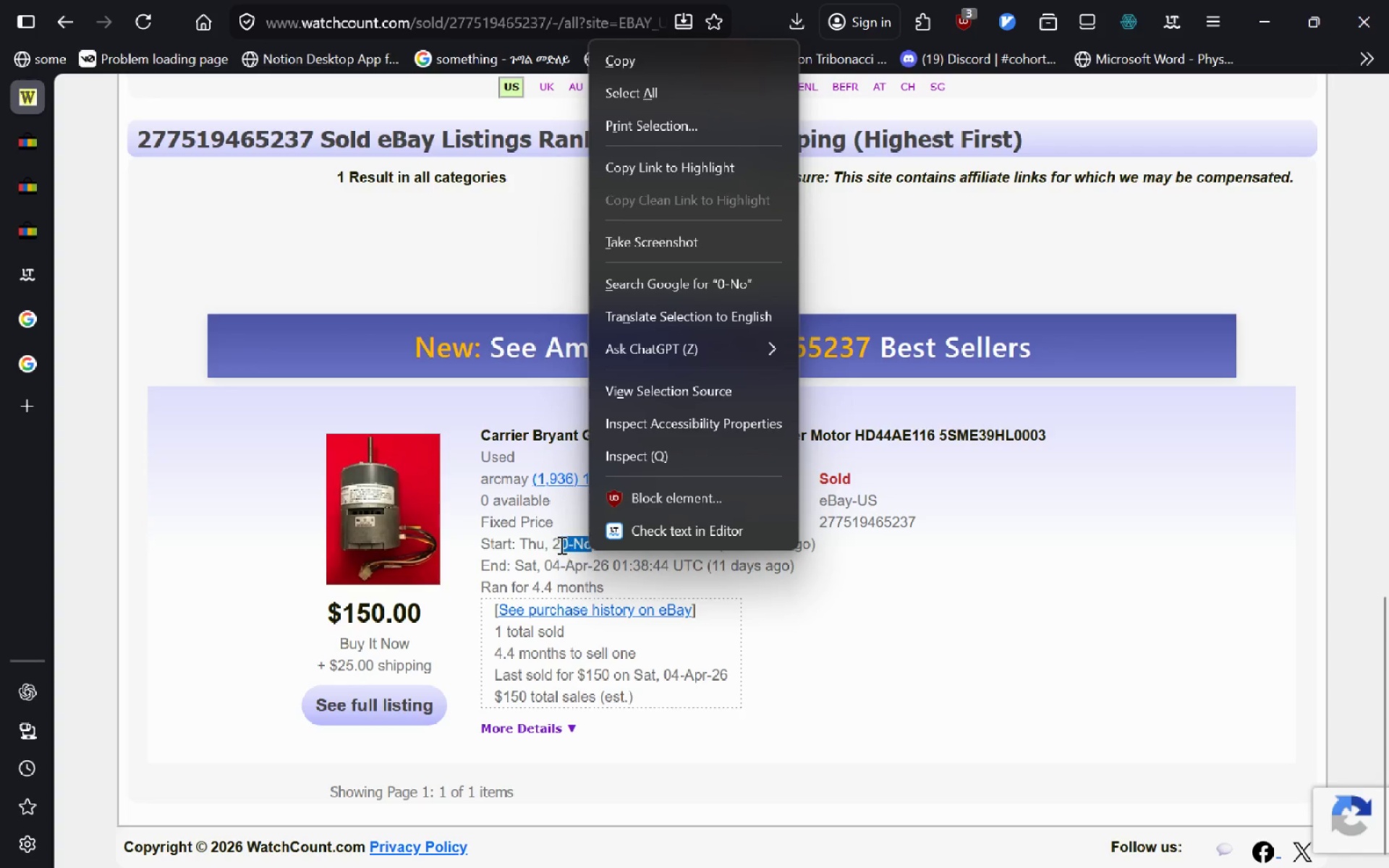 
left_click([560, 545])
 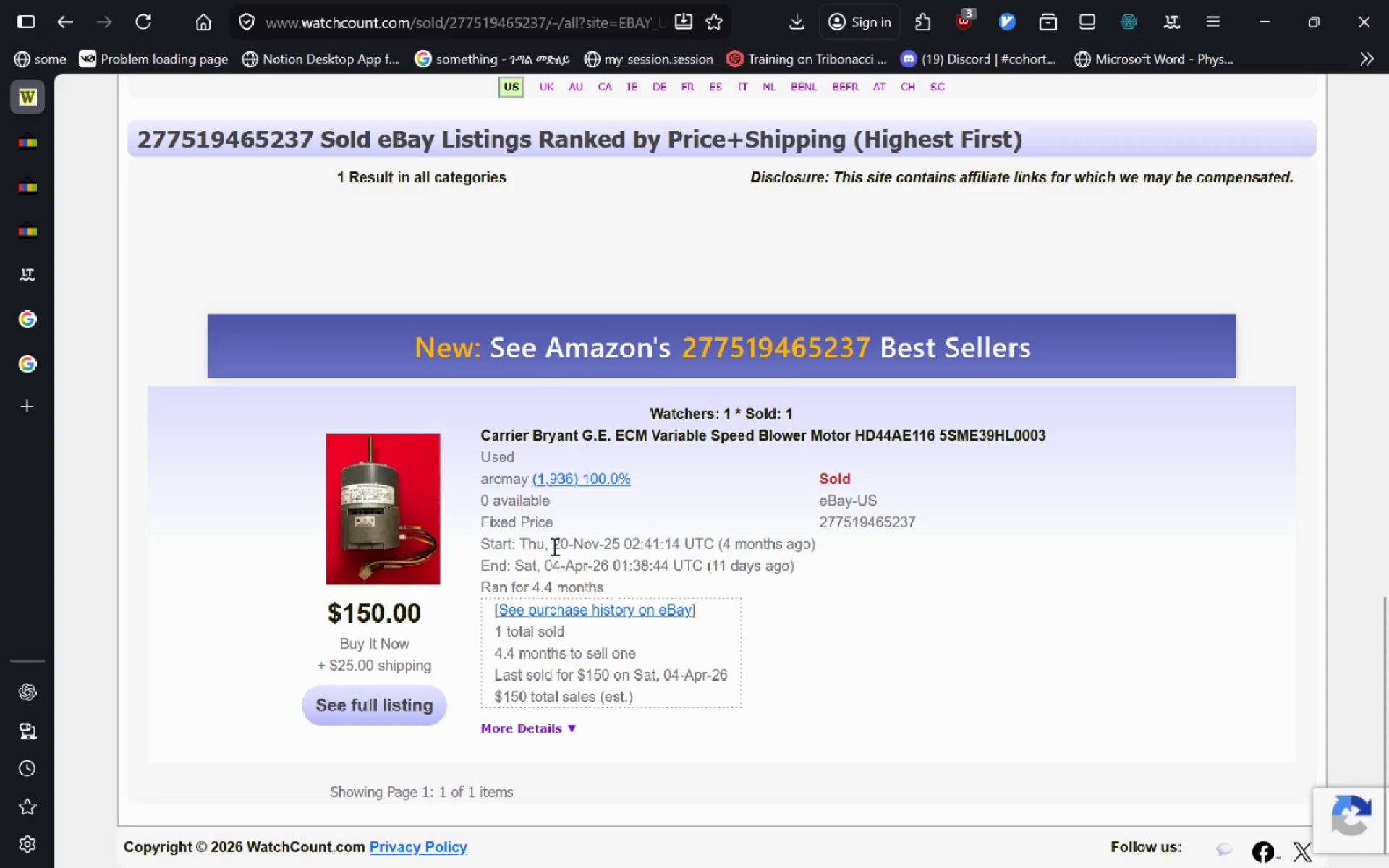 
left_click_drag(start_coordinate=[553, 546], to_coordinate=[616, 545])
 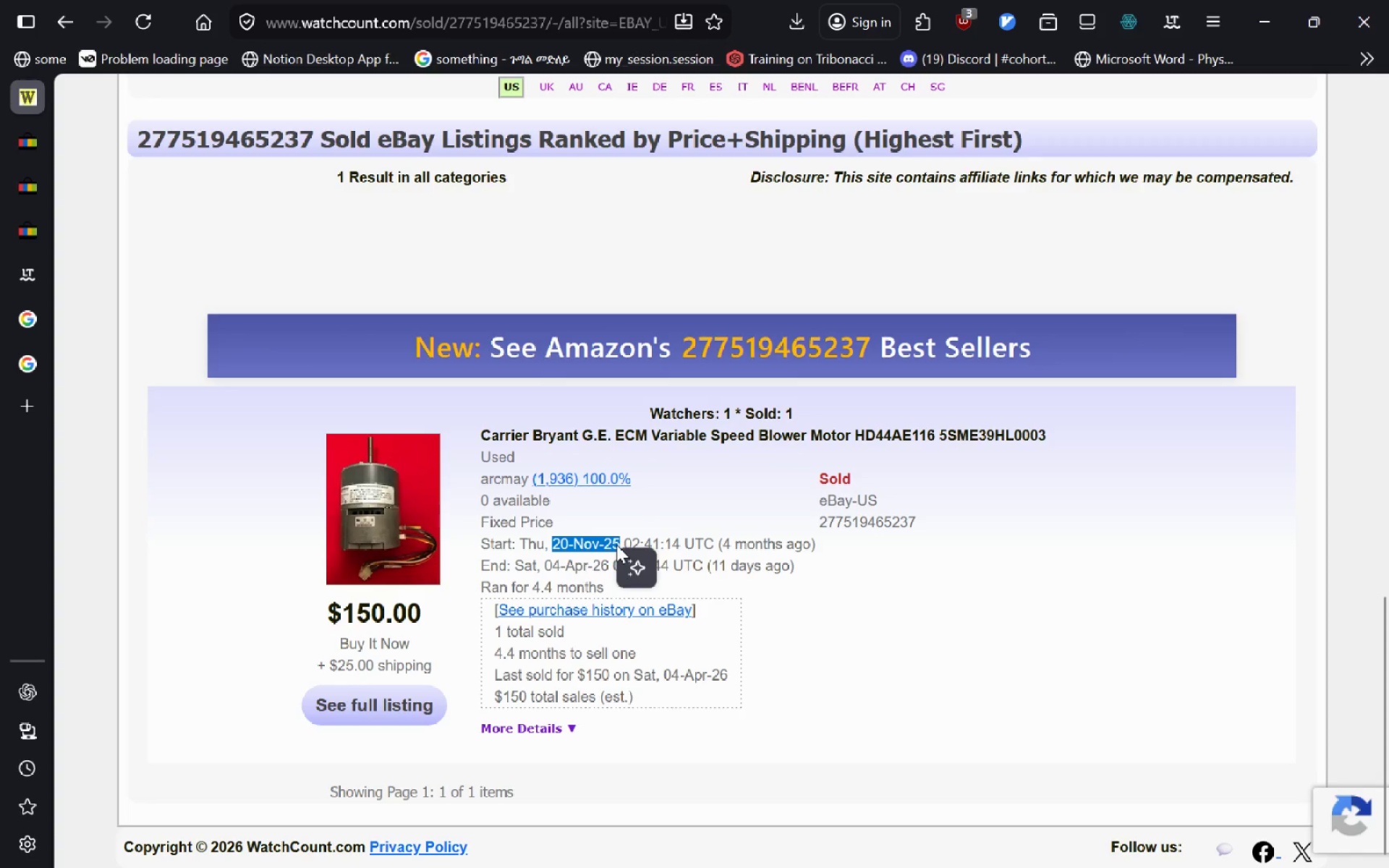 
key(C)
 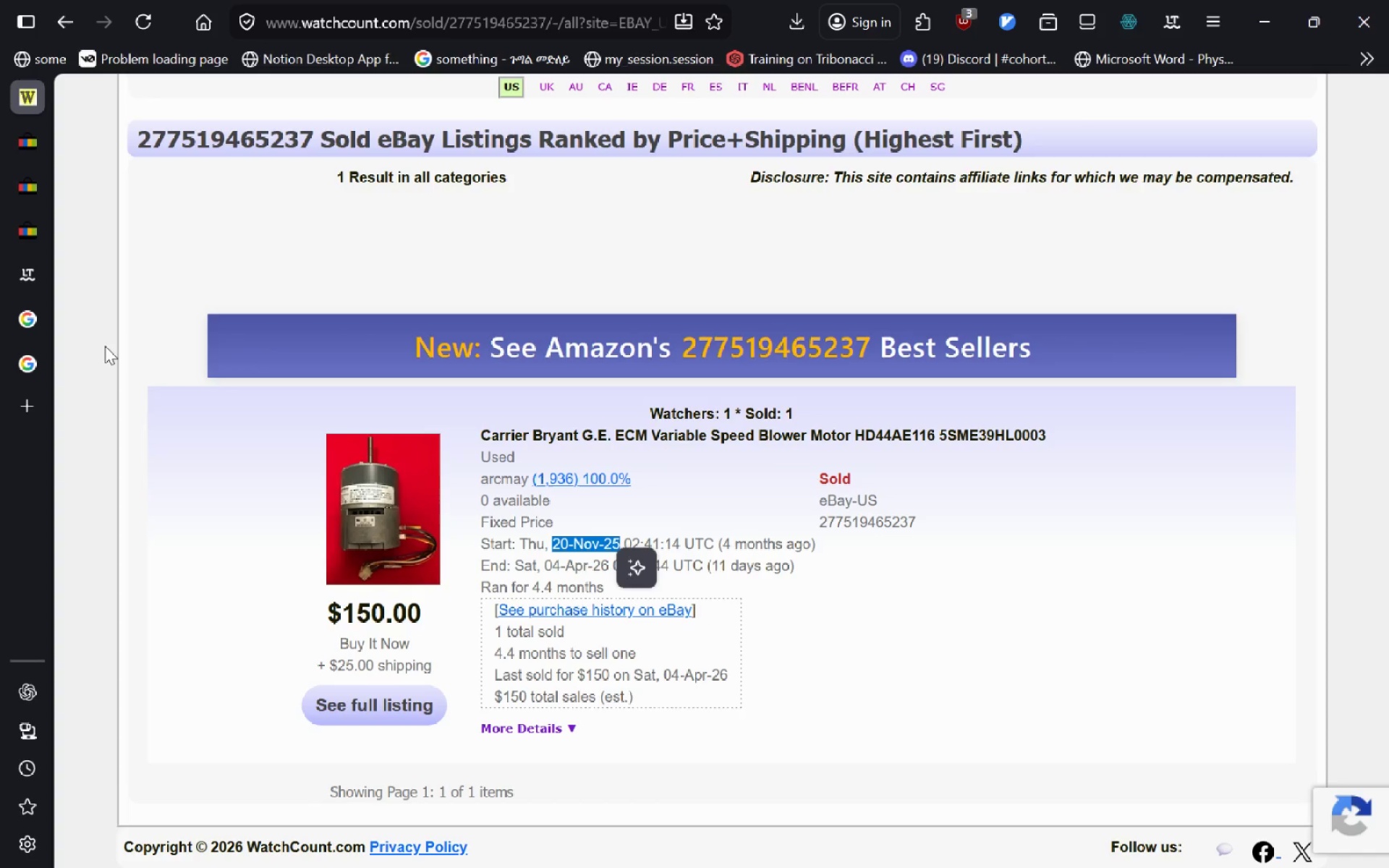 
wait(10.64)
 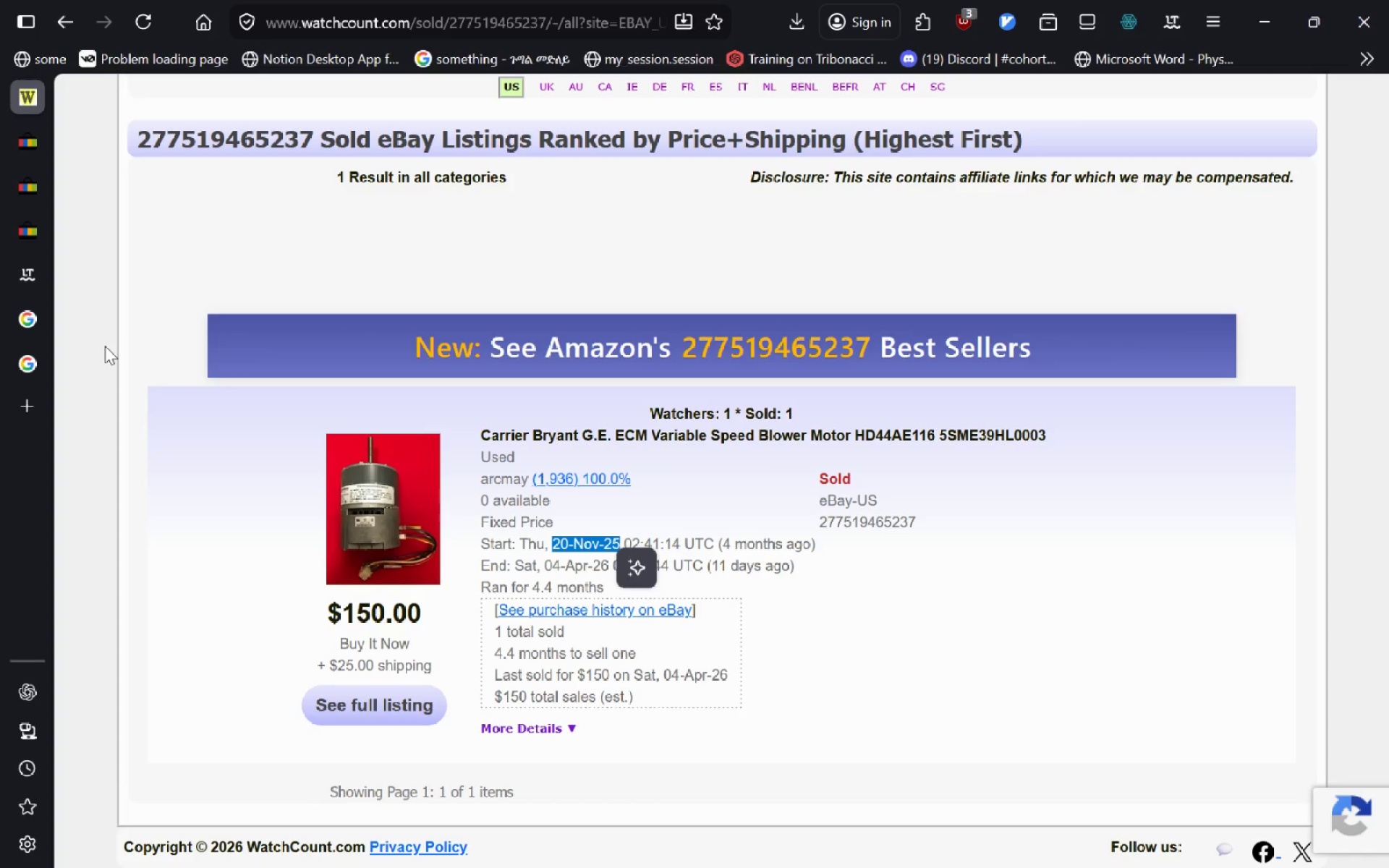 
key(Control+C)
 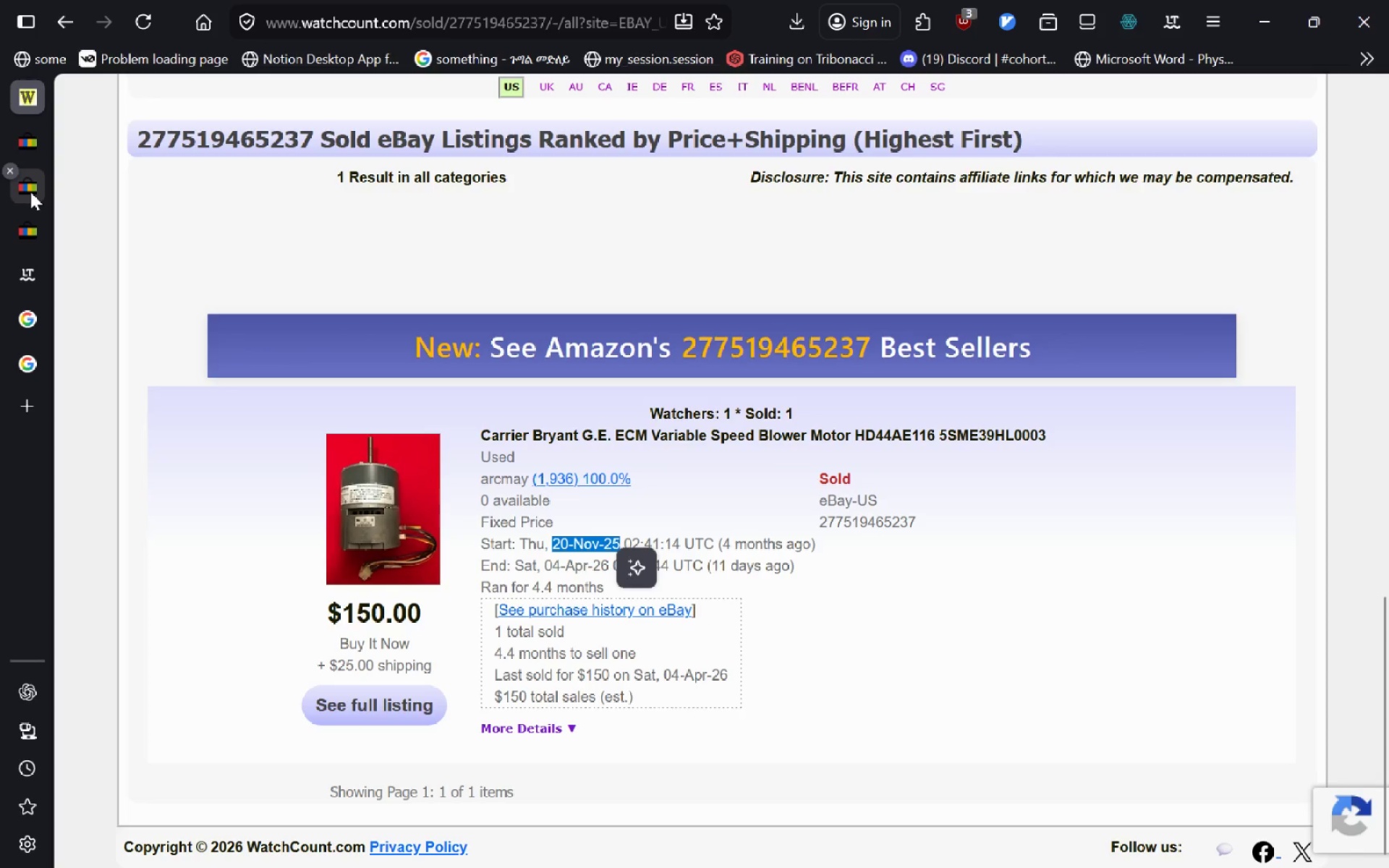 
key(Alt+AltLeft)
 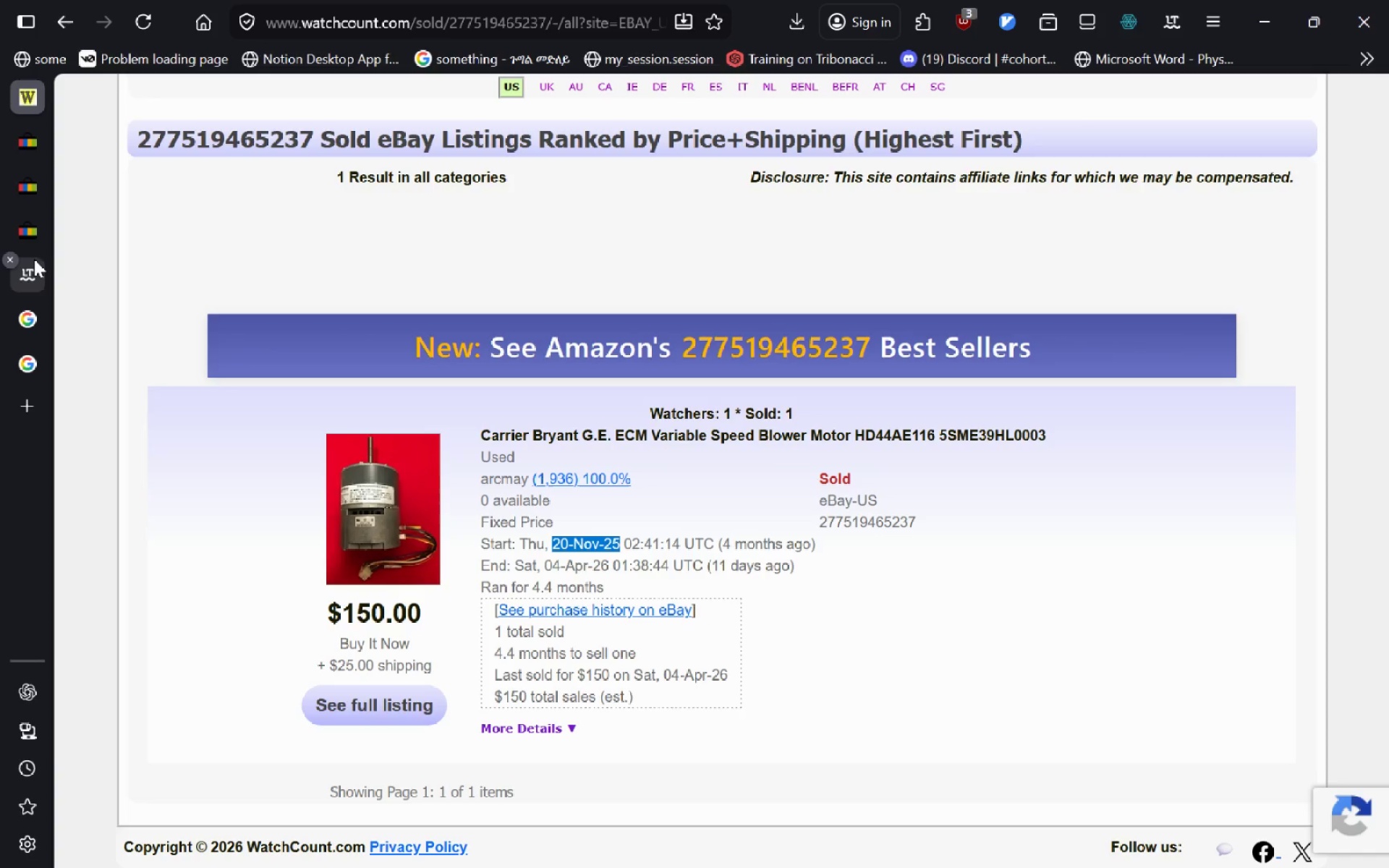 
key(Alt+Tab)
 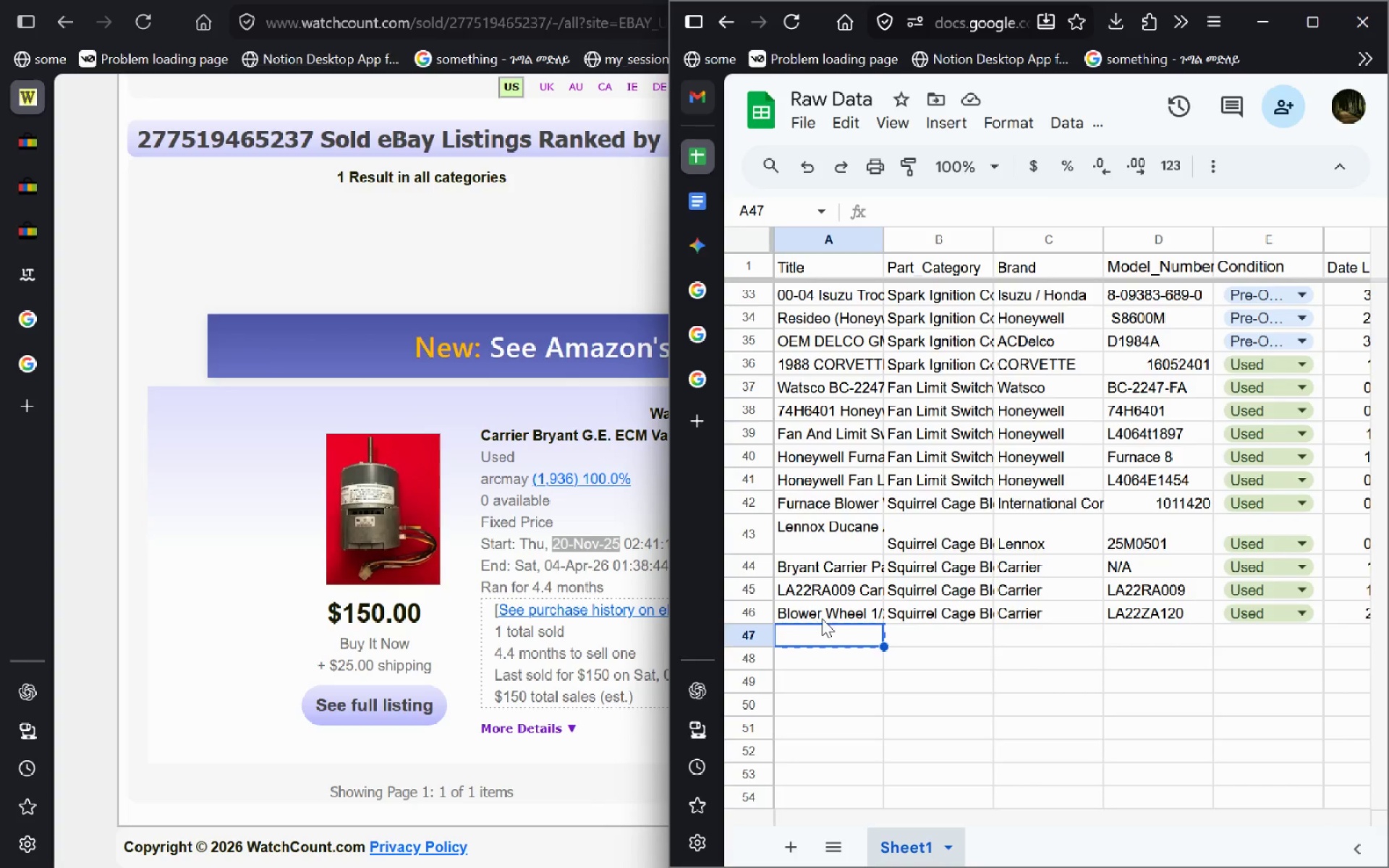 
key(Control+V)
 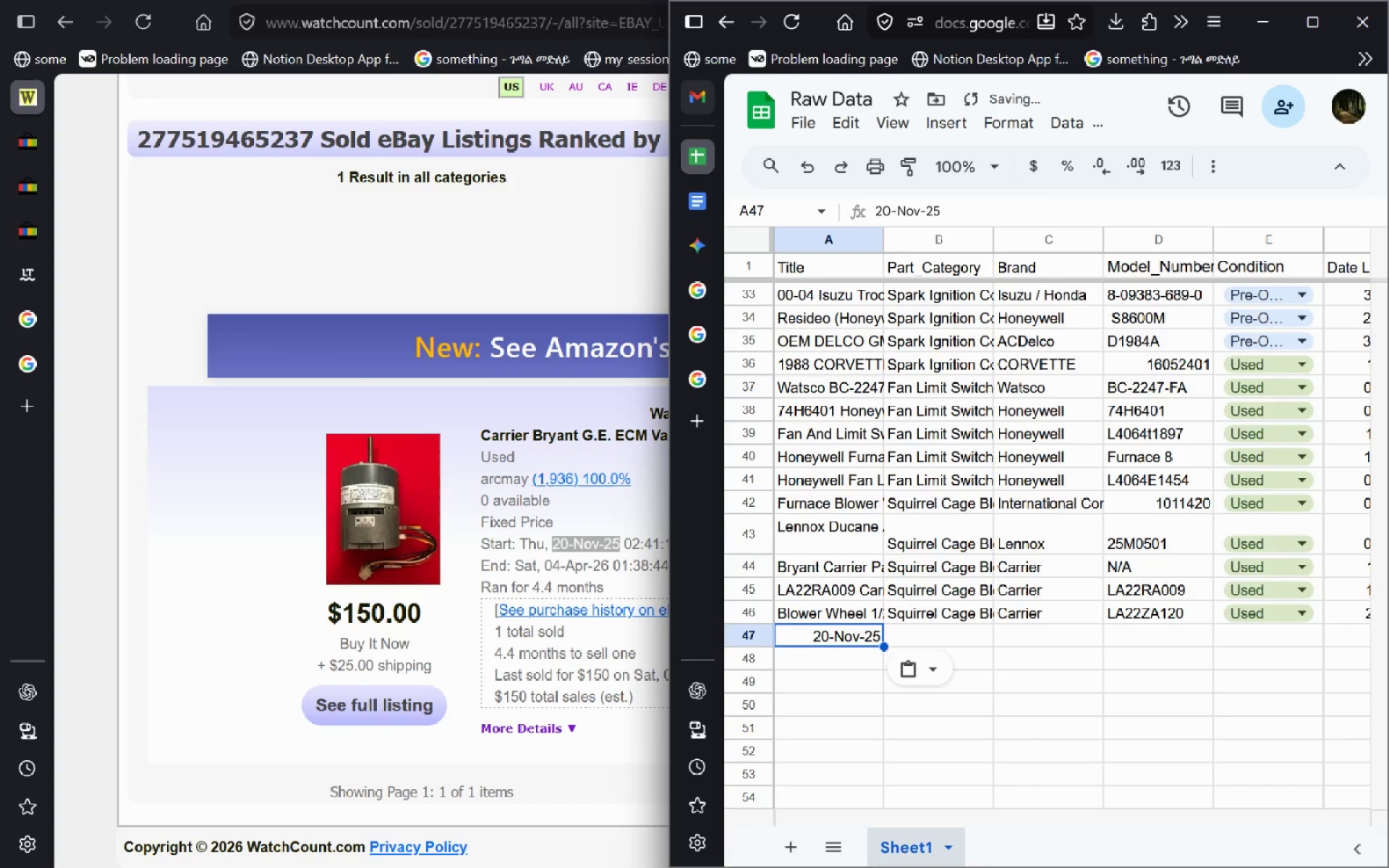 
key(Control+Z)
 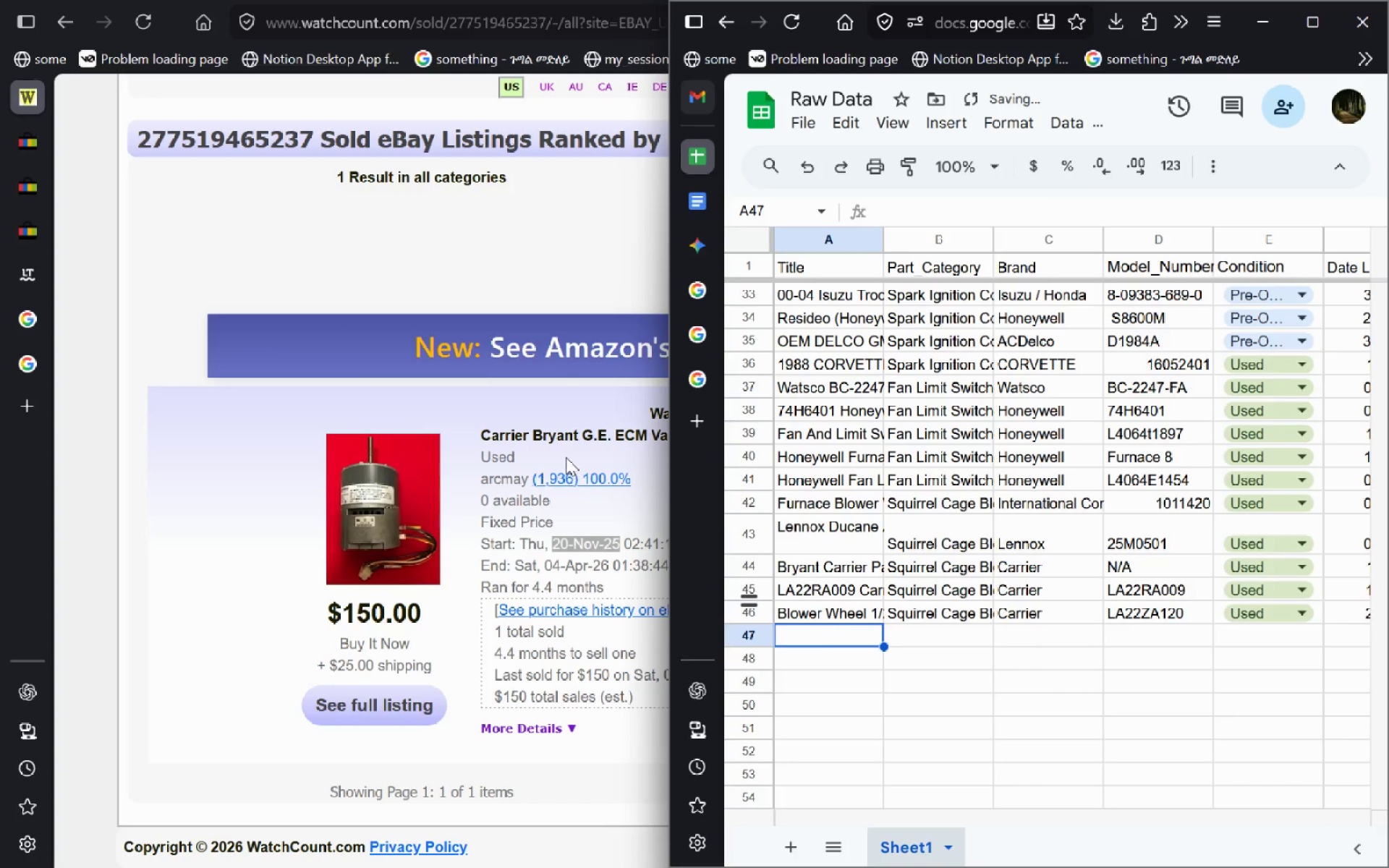 
left_click([565, 456])
 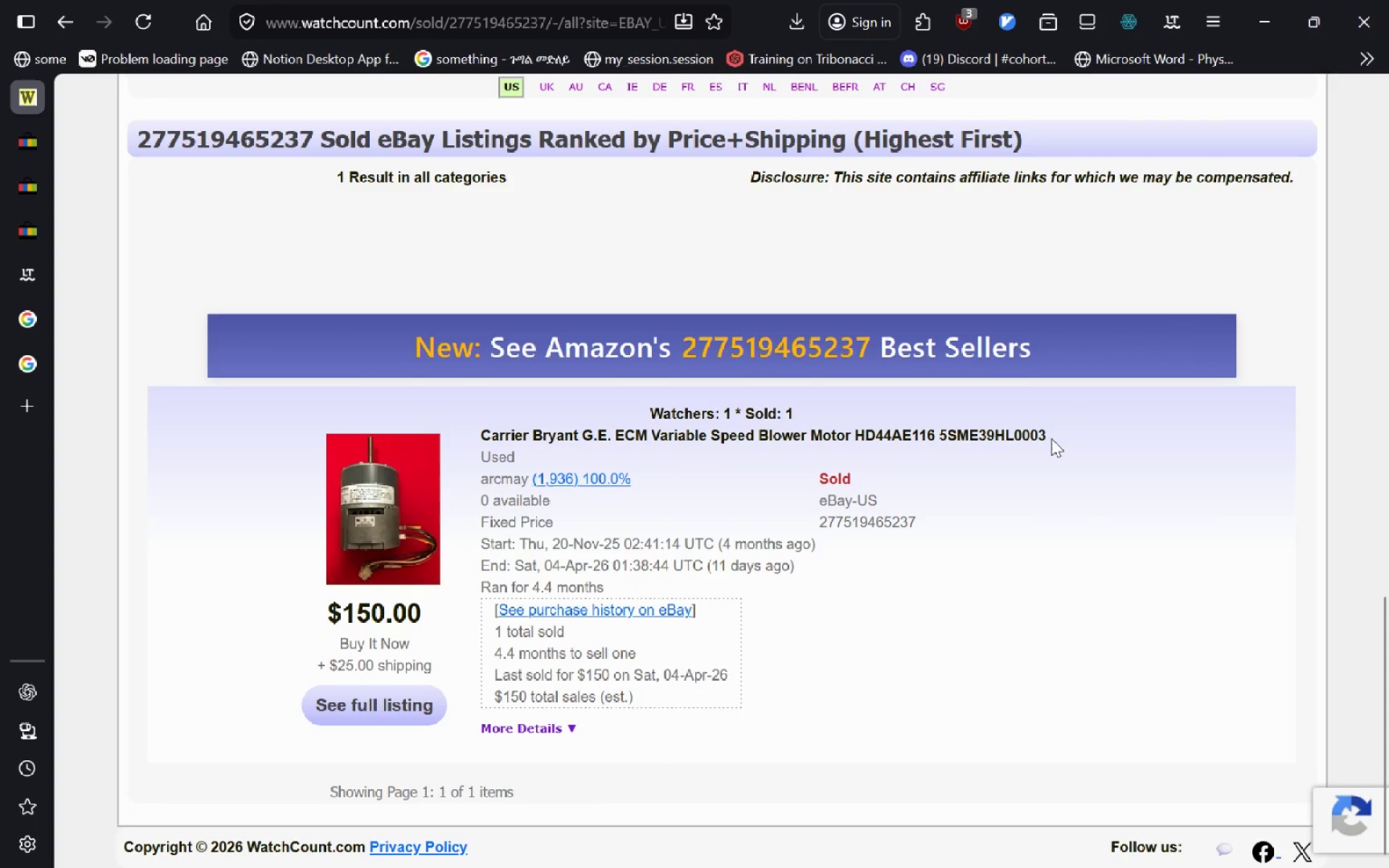 
left_click_drag(start_coordinate=[1043, 435], to_coordinate=[485, 430])
 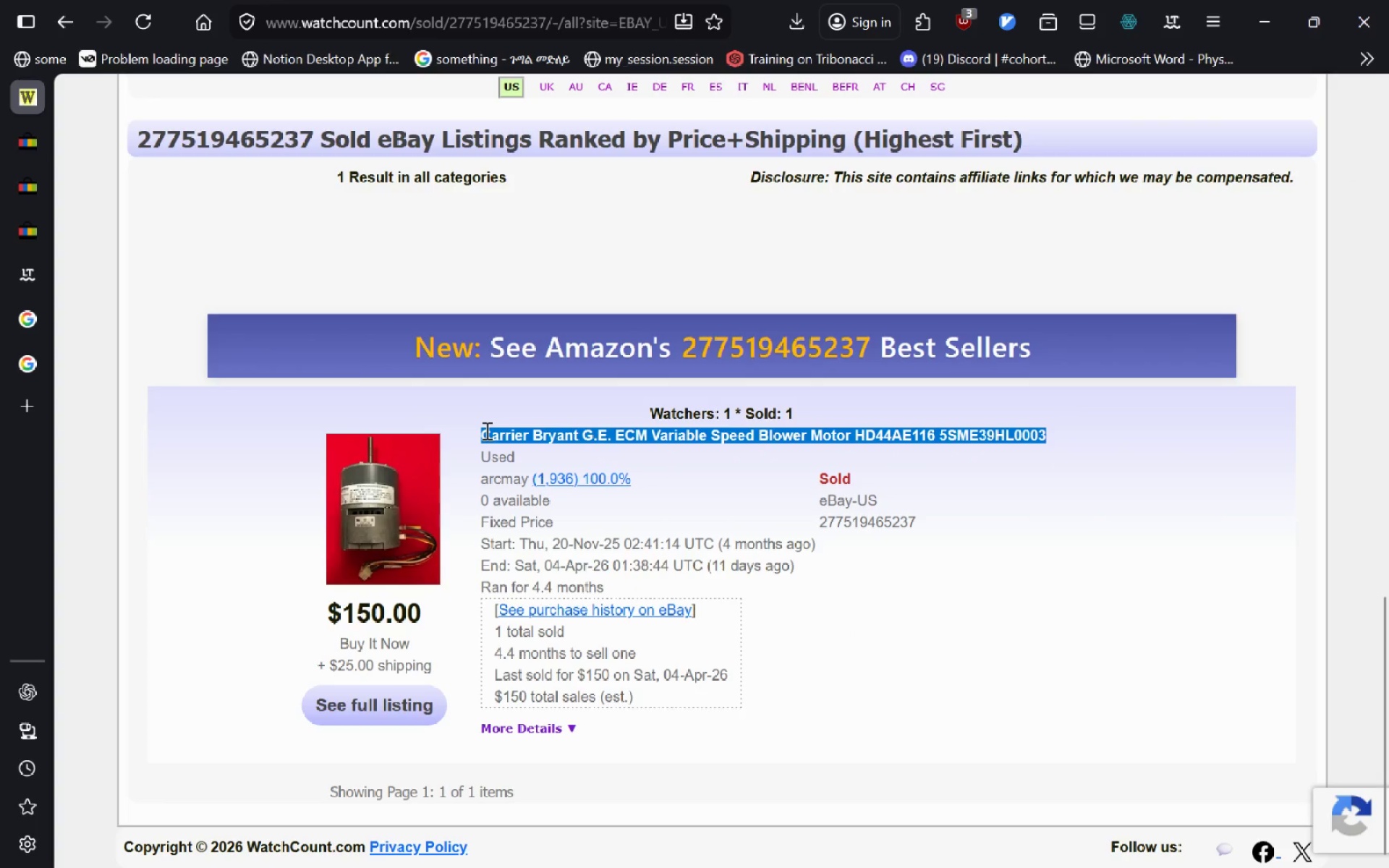 
key(Control+C)
 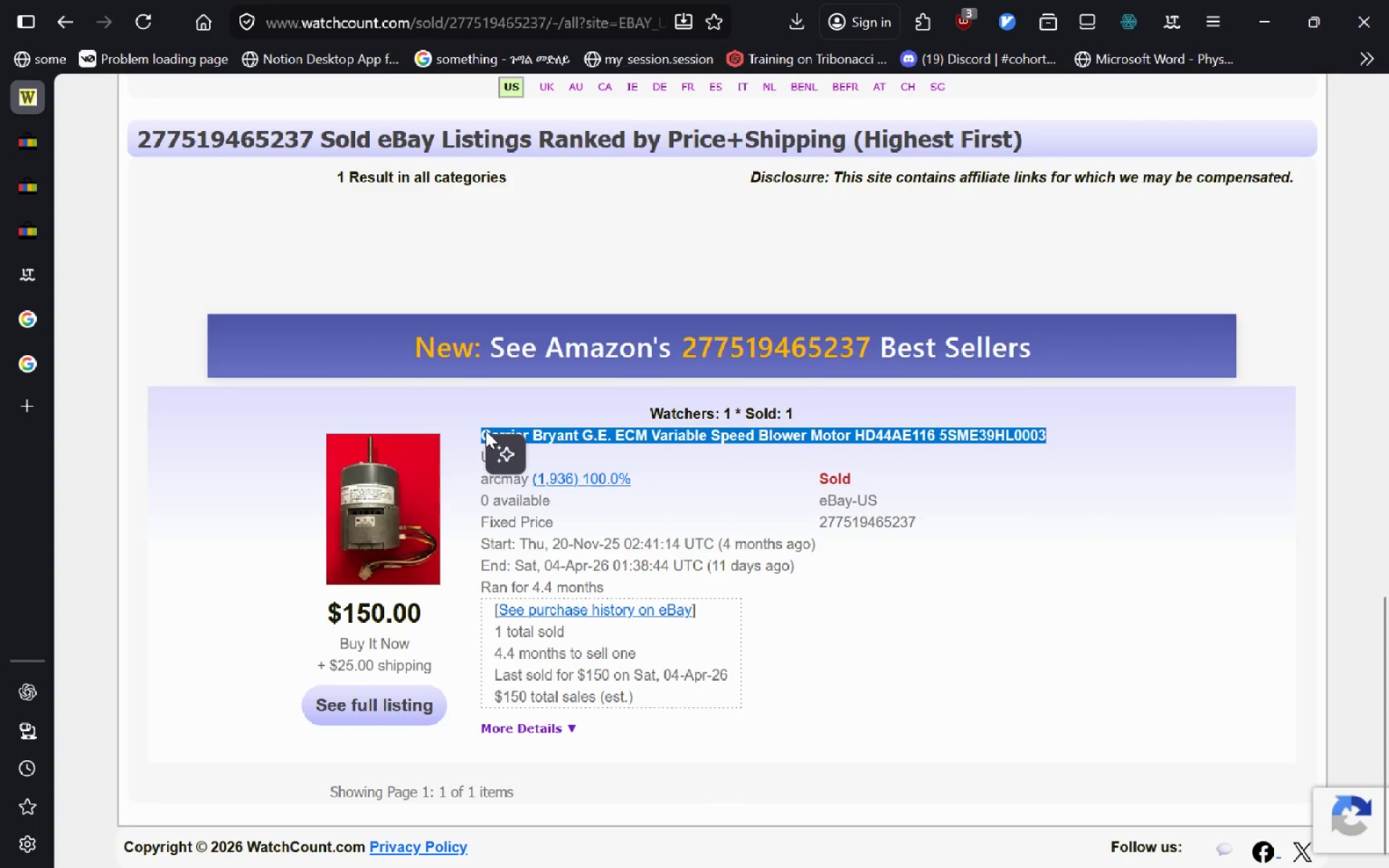 
key(Alt+Tab)
 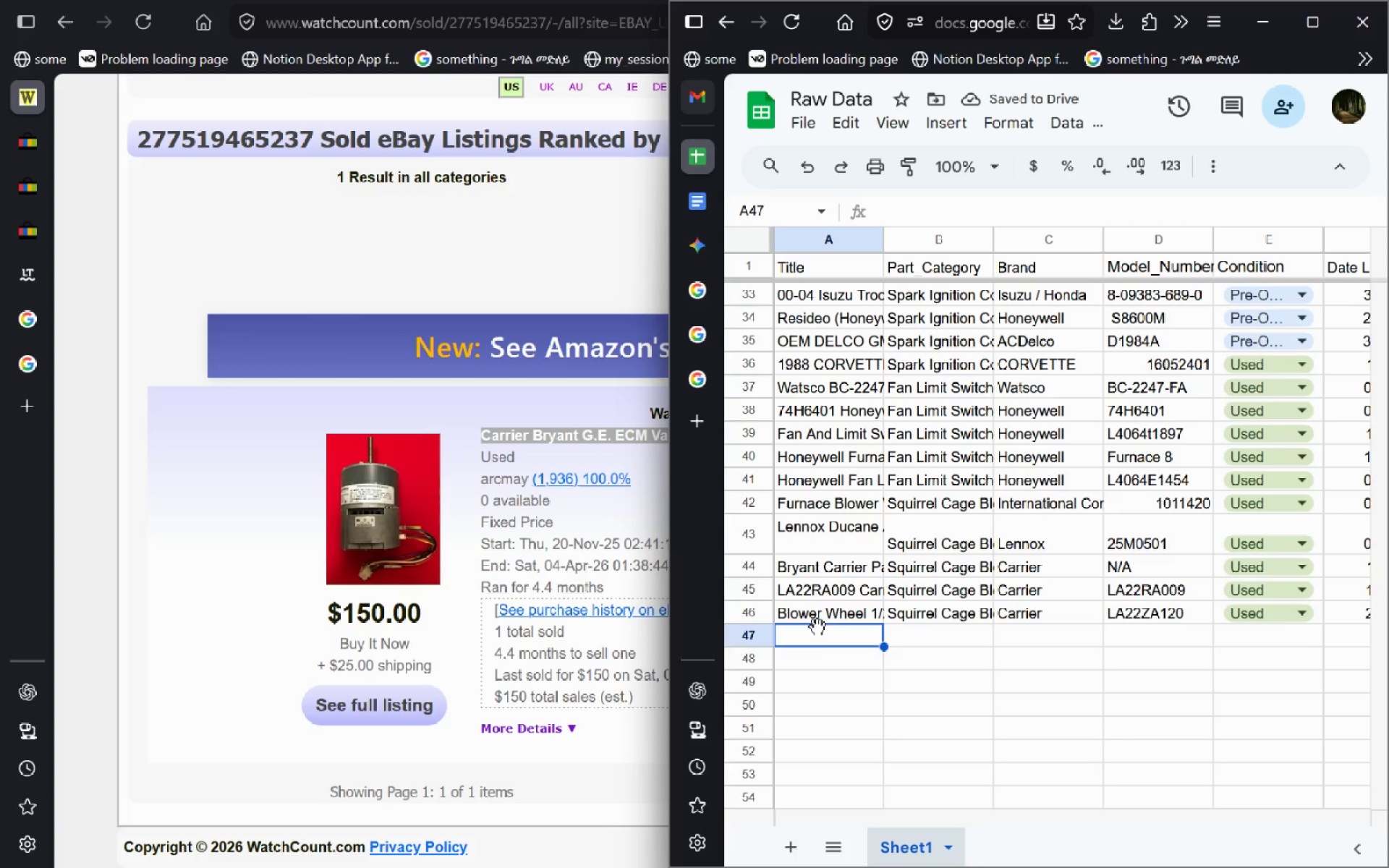 
key(Control+V)
 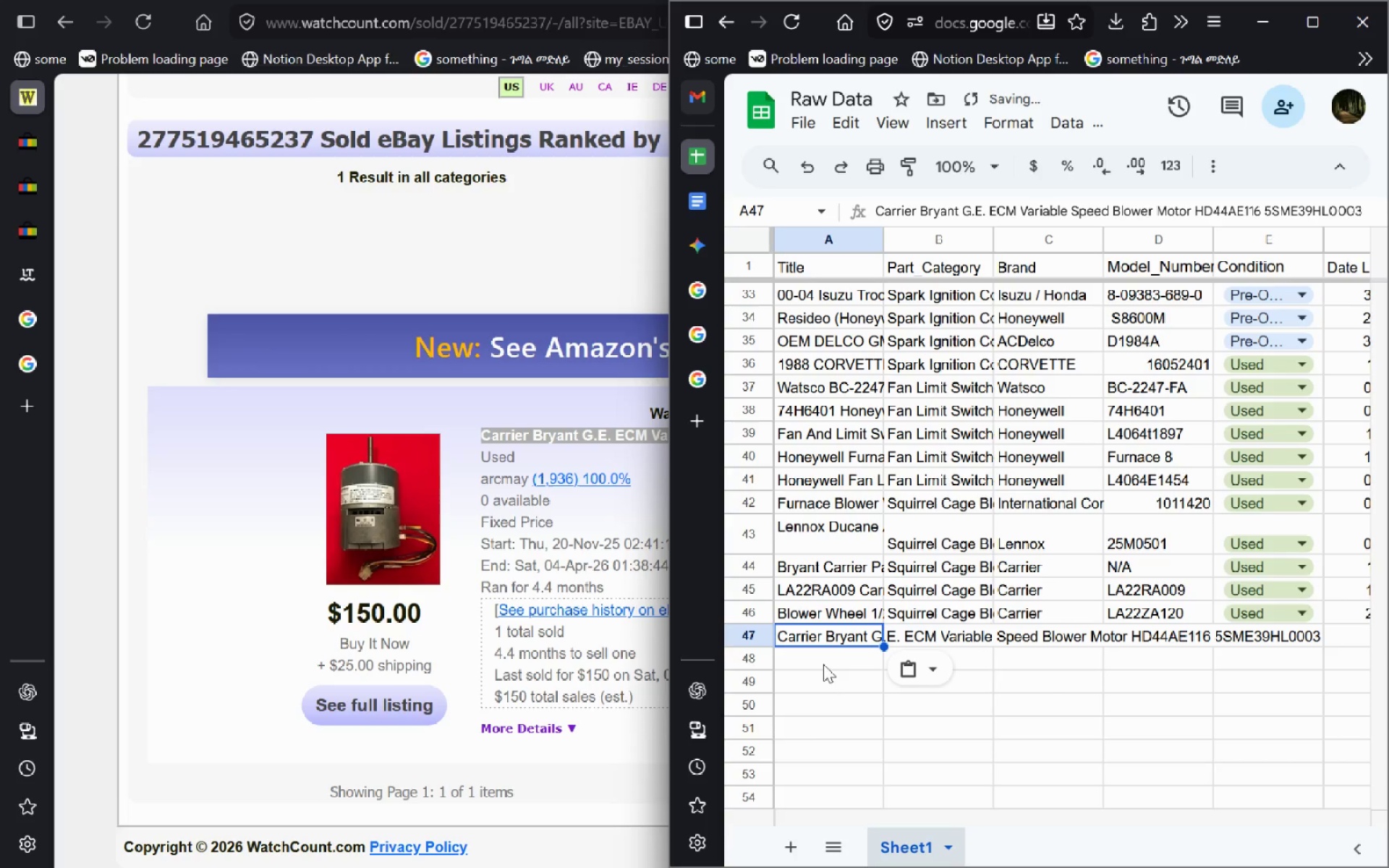 
key(Alt+AltLeft)
 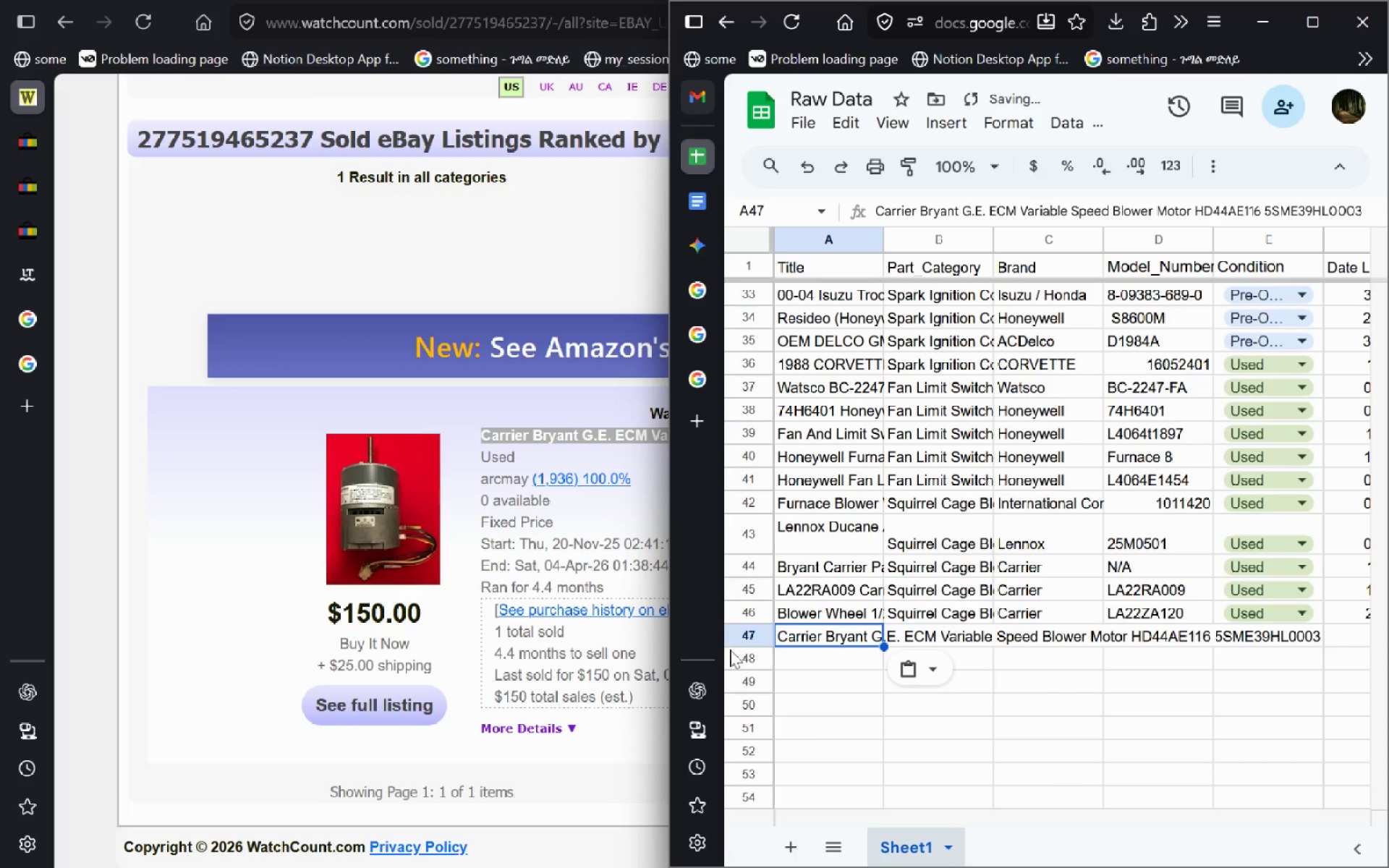 
key(Alt+Tab)
 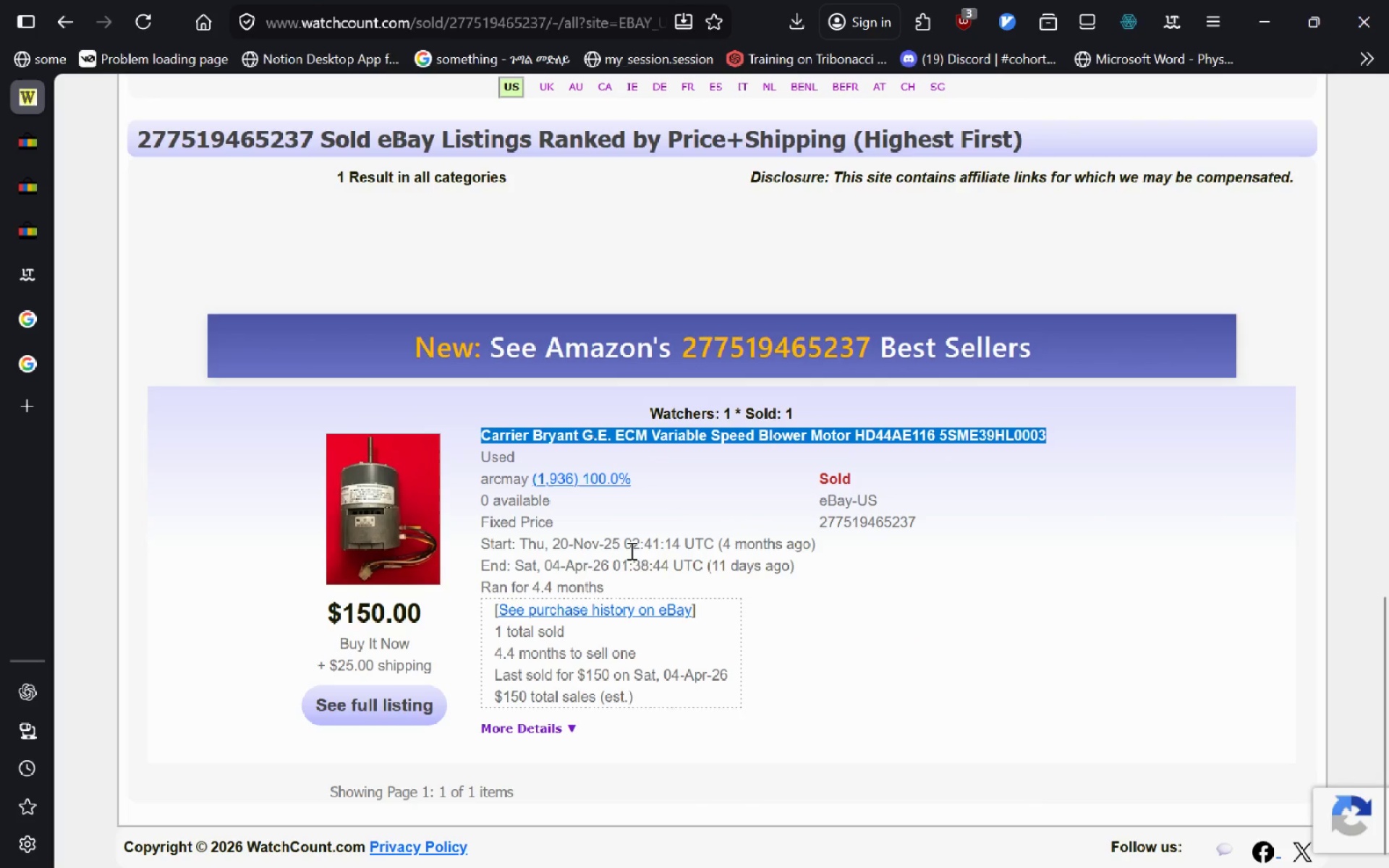 
left_click_drag(start_coordinate=[621, 550], to_coordinate=[553, 540])
 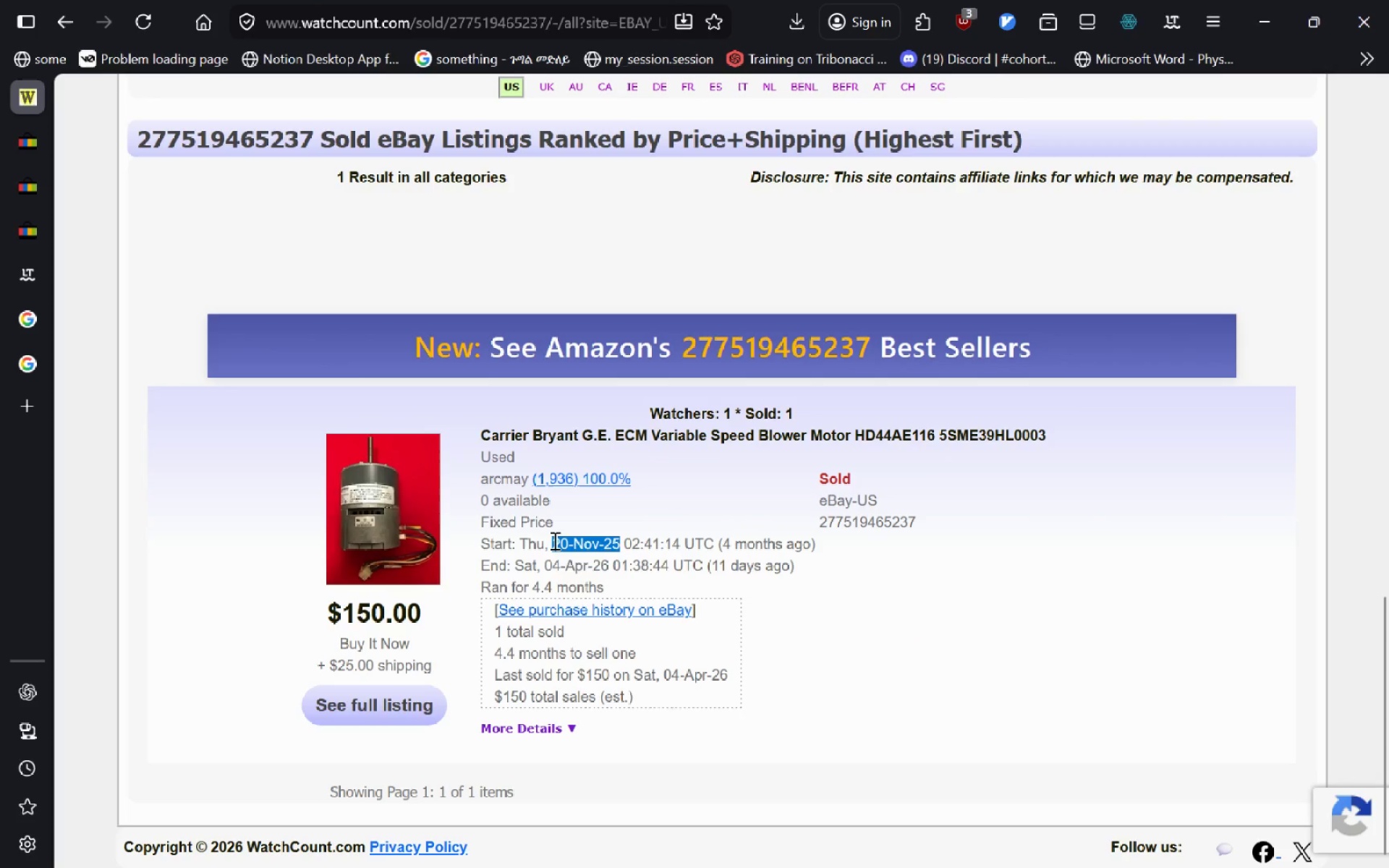 
key(Control+C)
 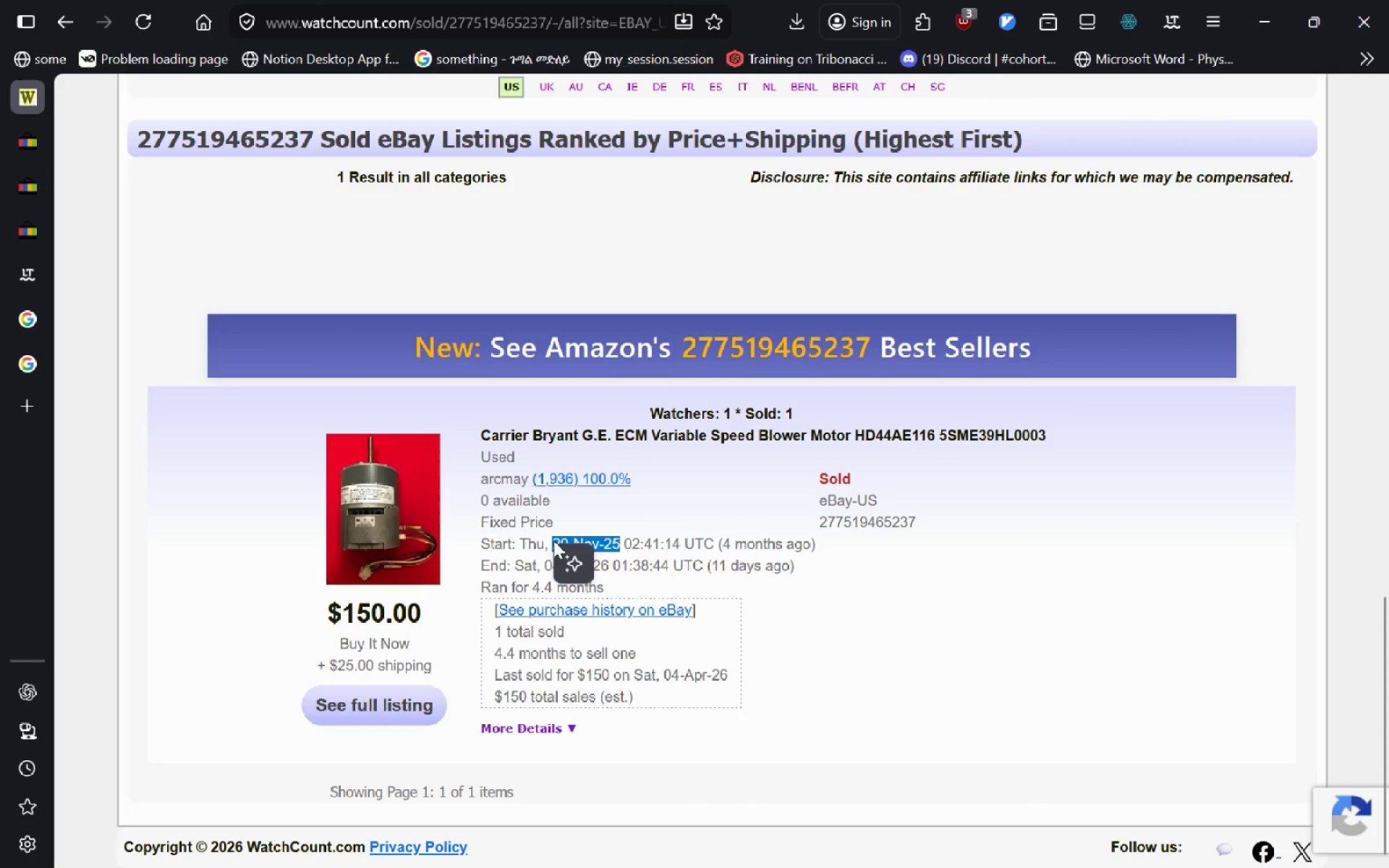 
key(Alt+AltLeft)
 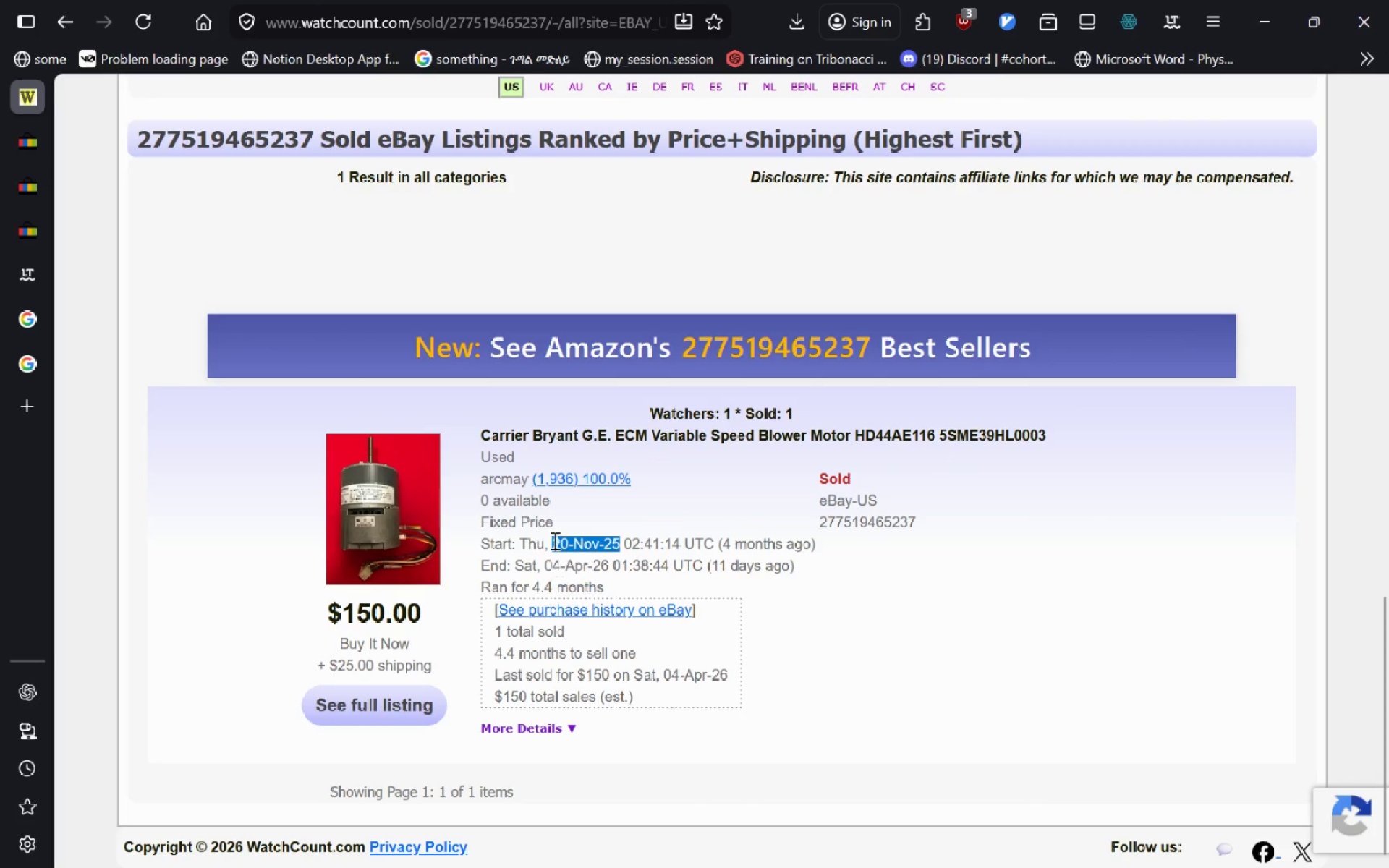 
key(Alt+Tab)
 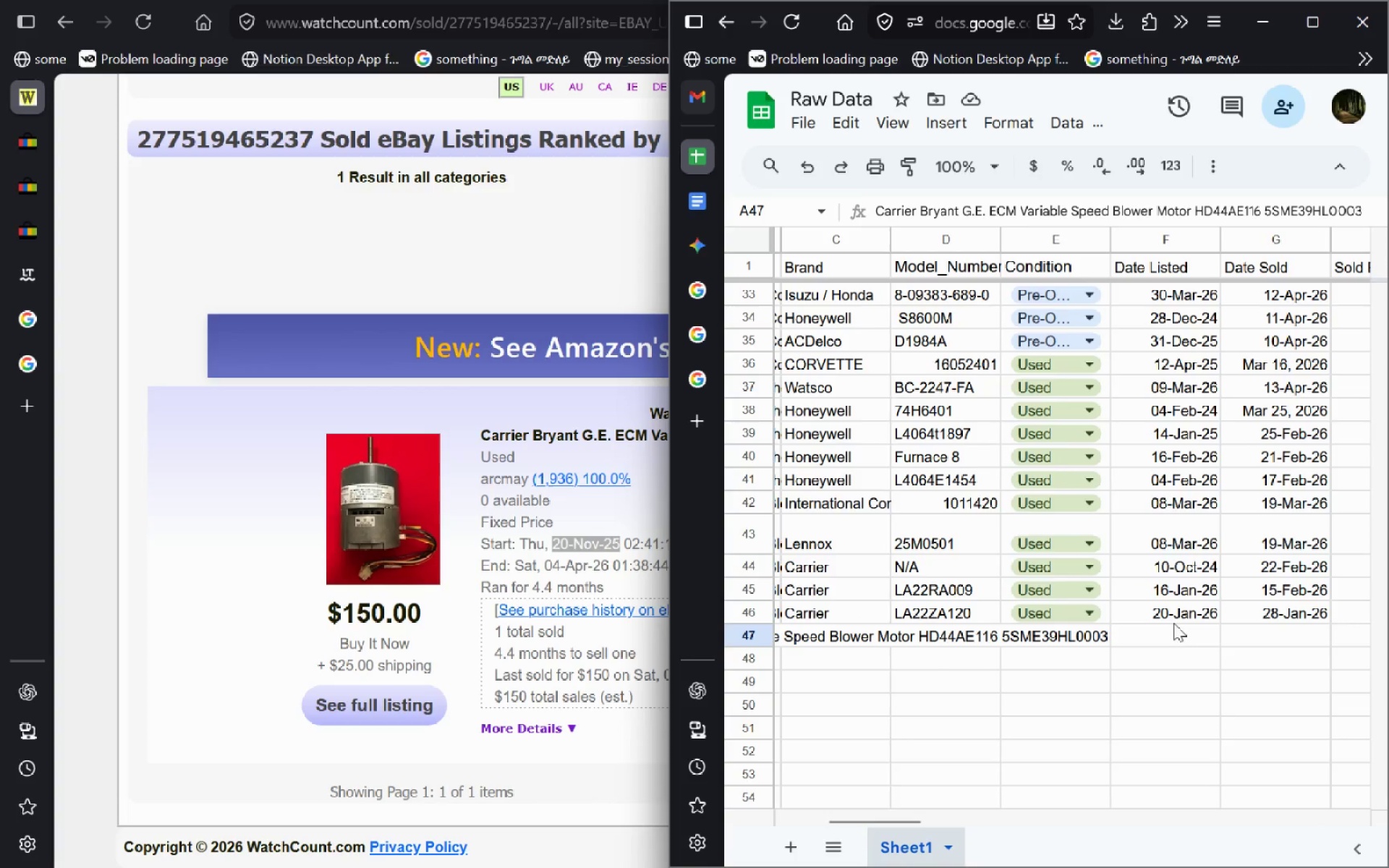 
left_click([1164, 632])
 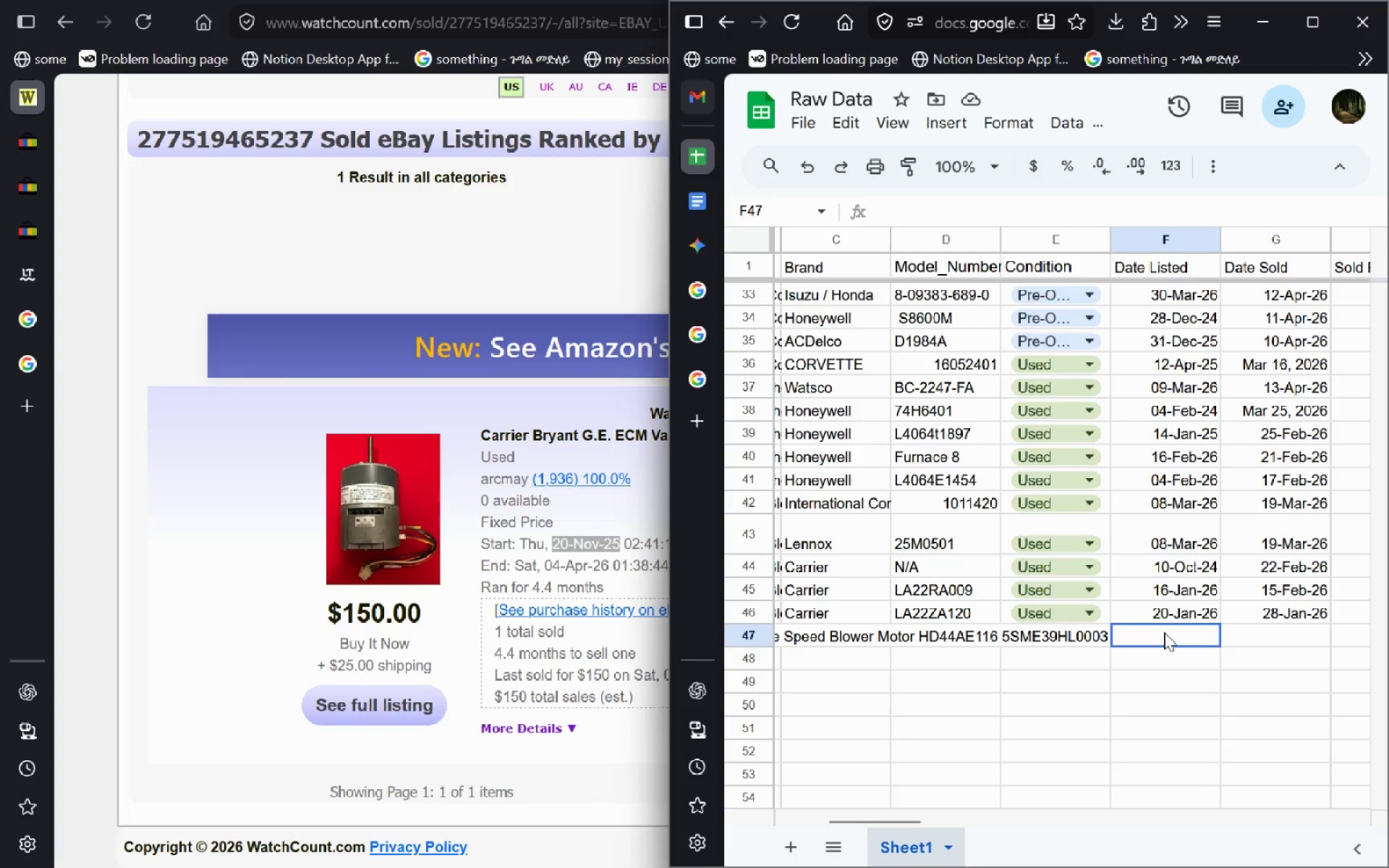 
key(Control+V)
 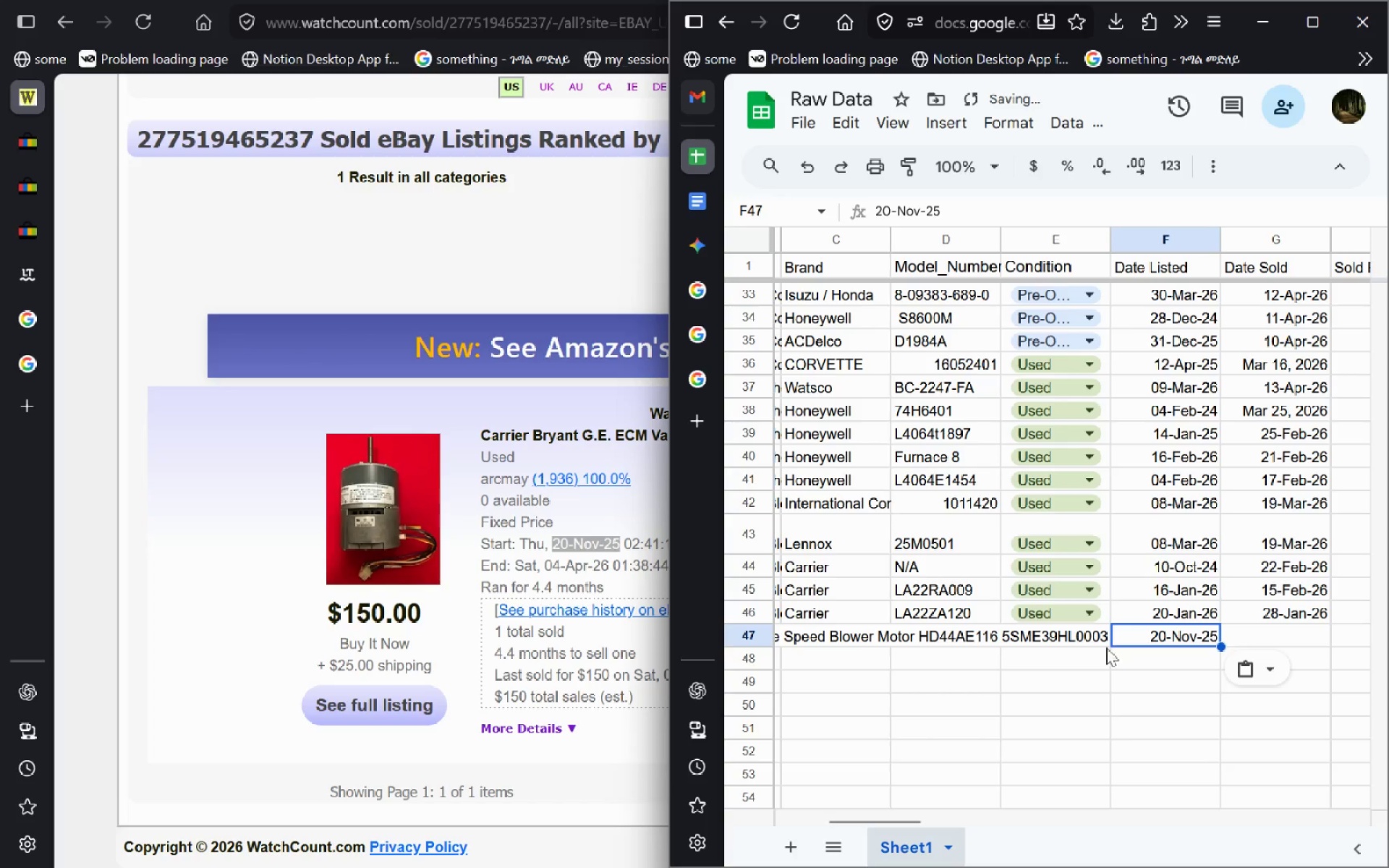 
key(Alt+AltLeft)
 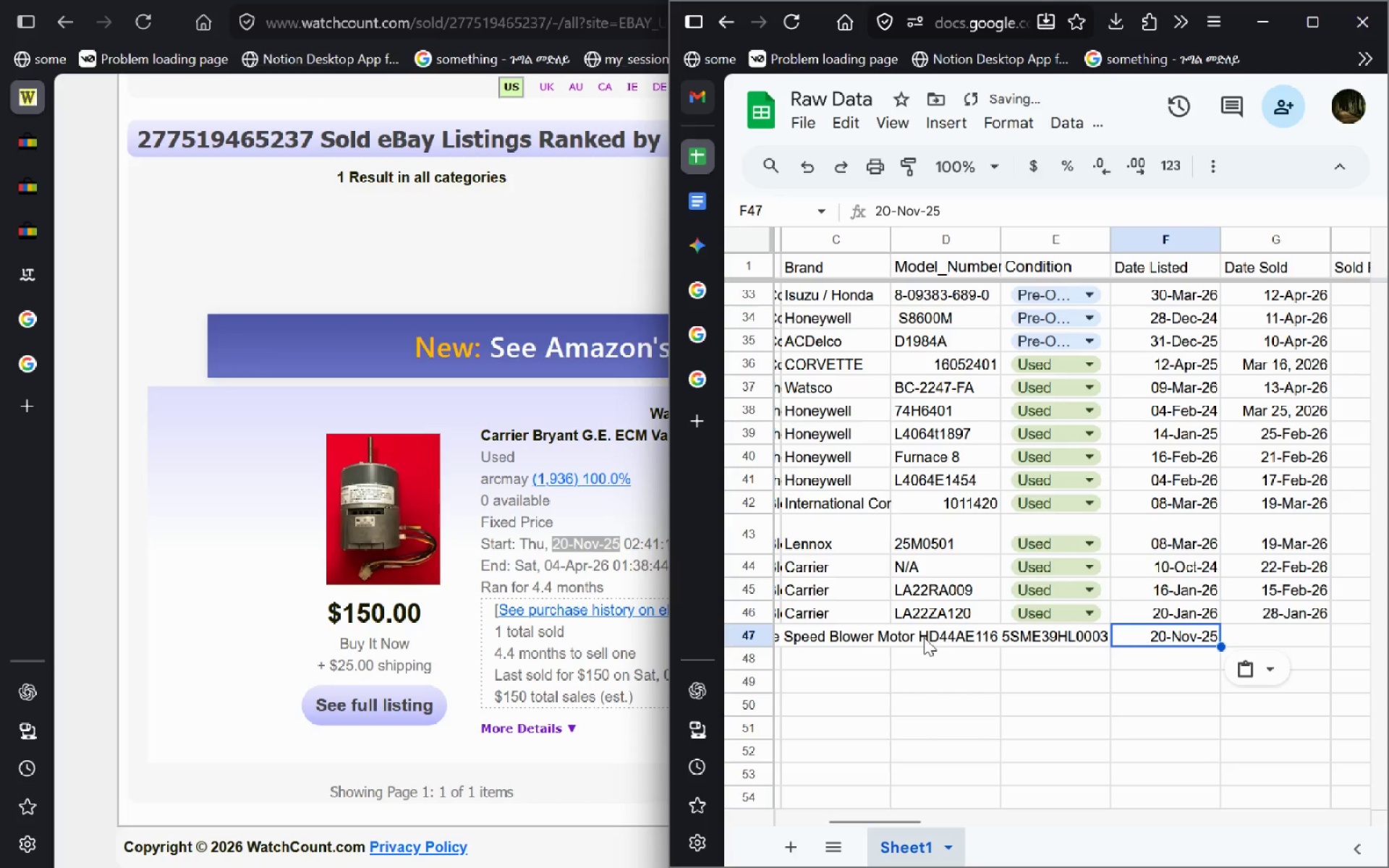 
key(Alt+Tab)
 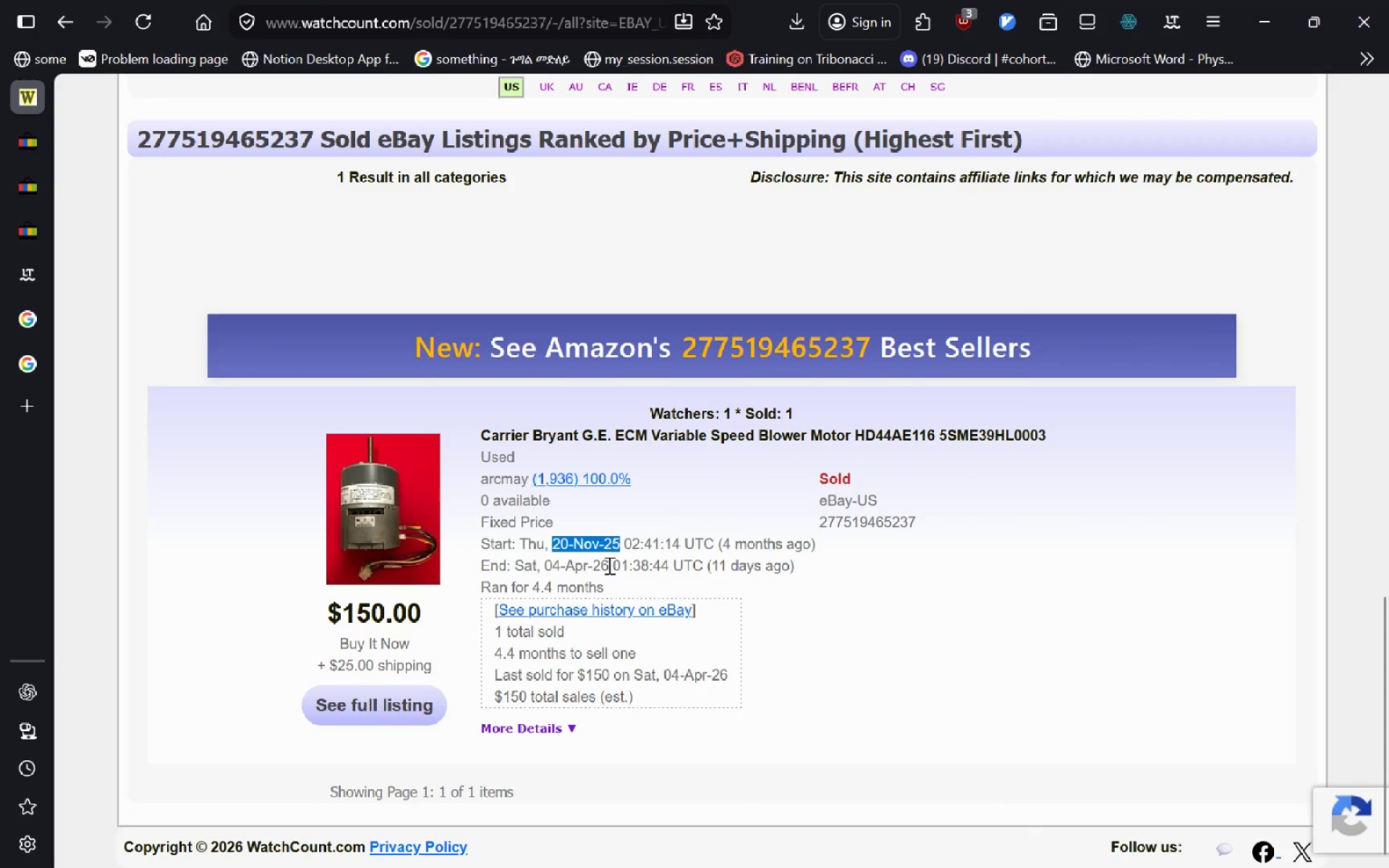 
left_click_drag(start_coordinate=[606, 563], to_coordinate=[546, 563])
 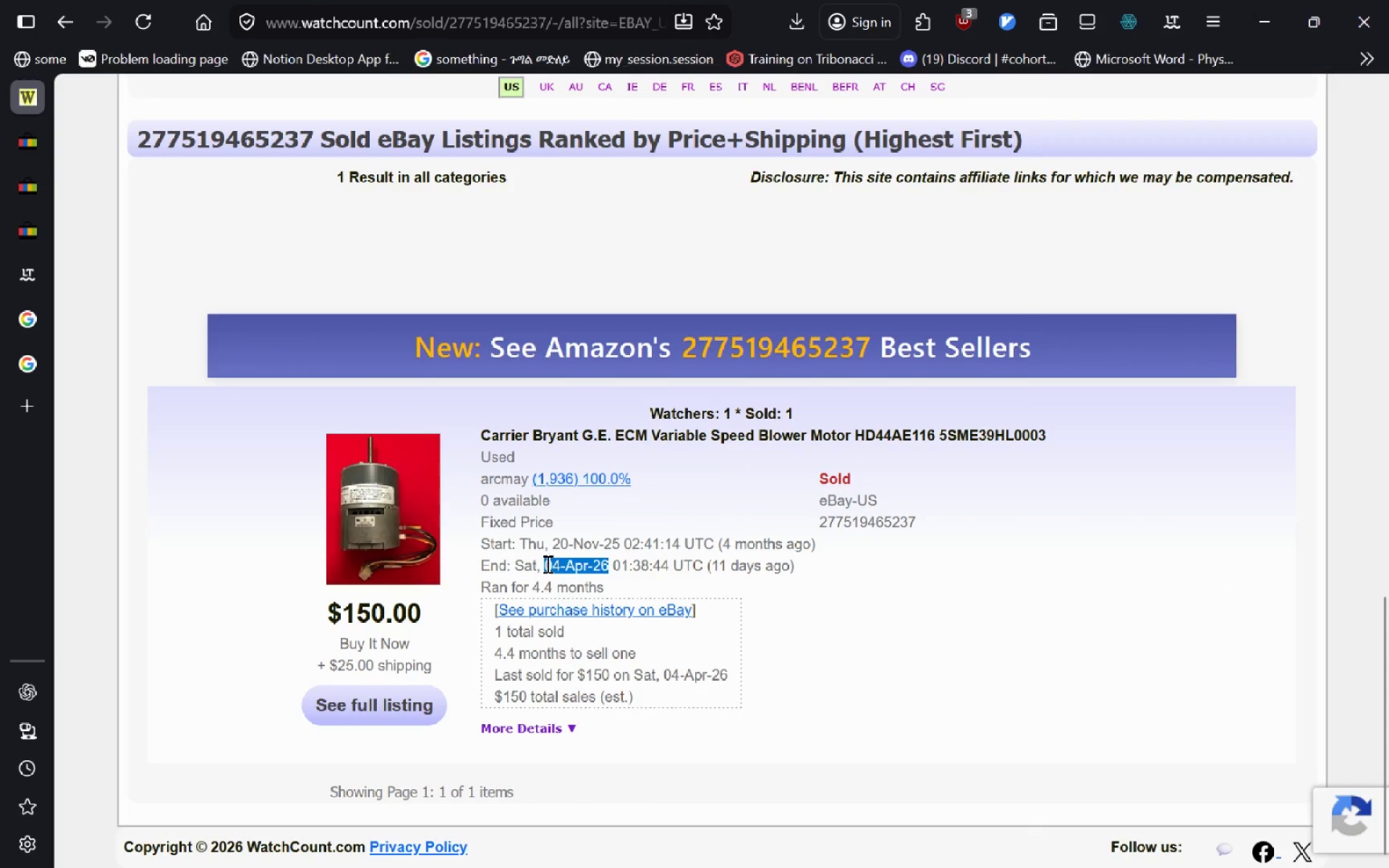 
key(Control+C)
 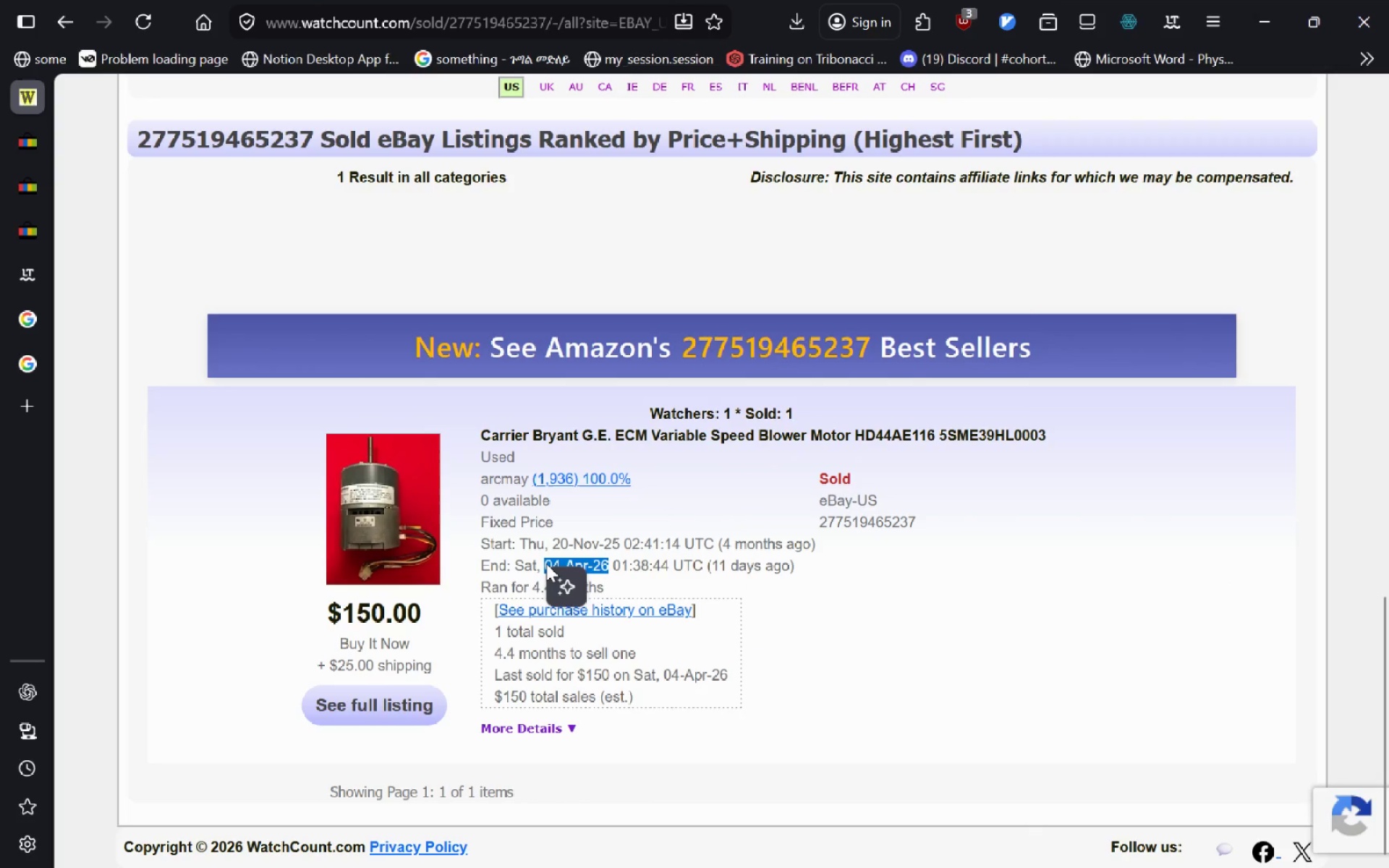 
key(Alt+AltLeft)
 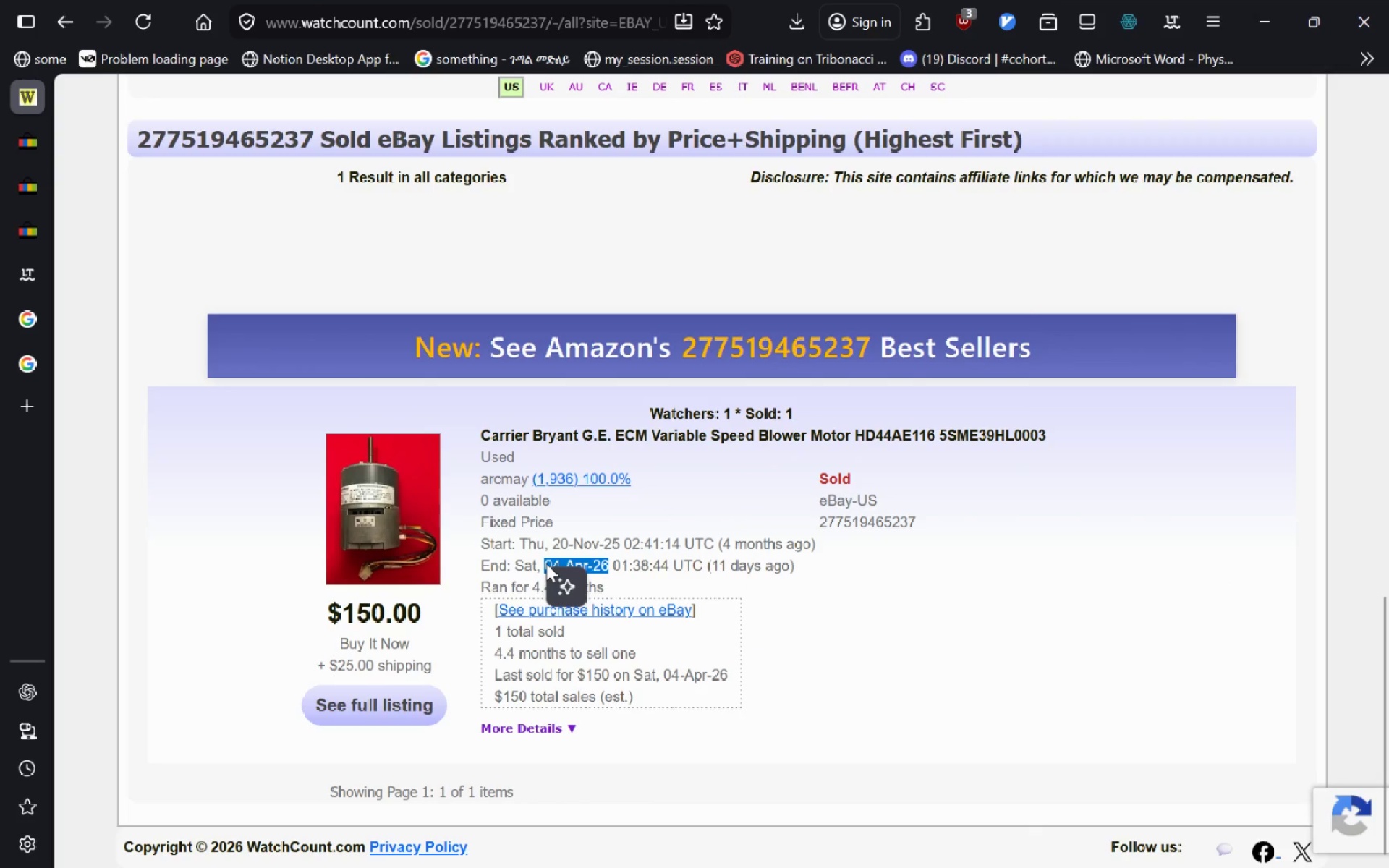 
key(Alt+Tab)
 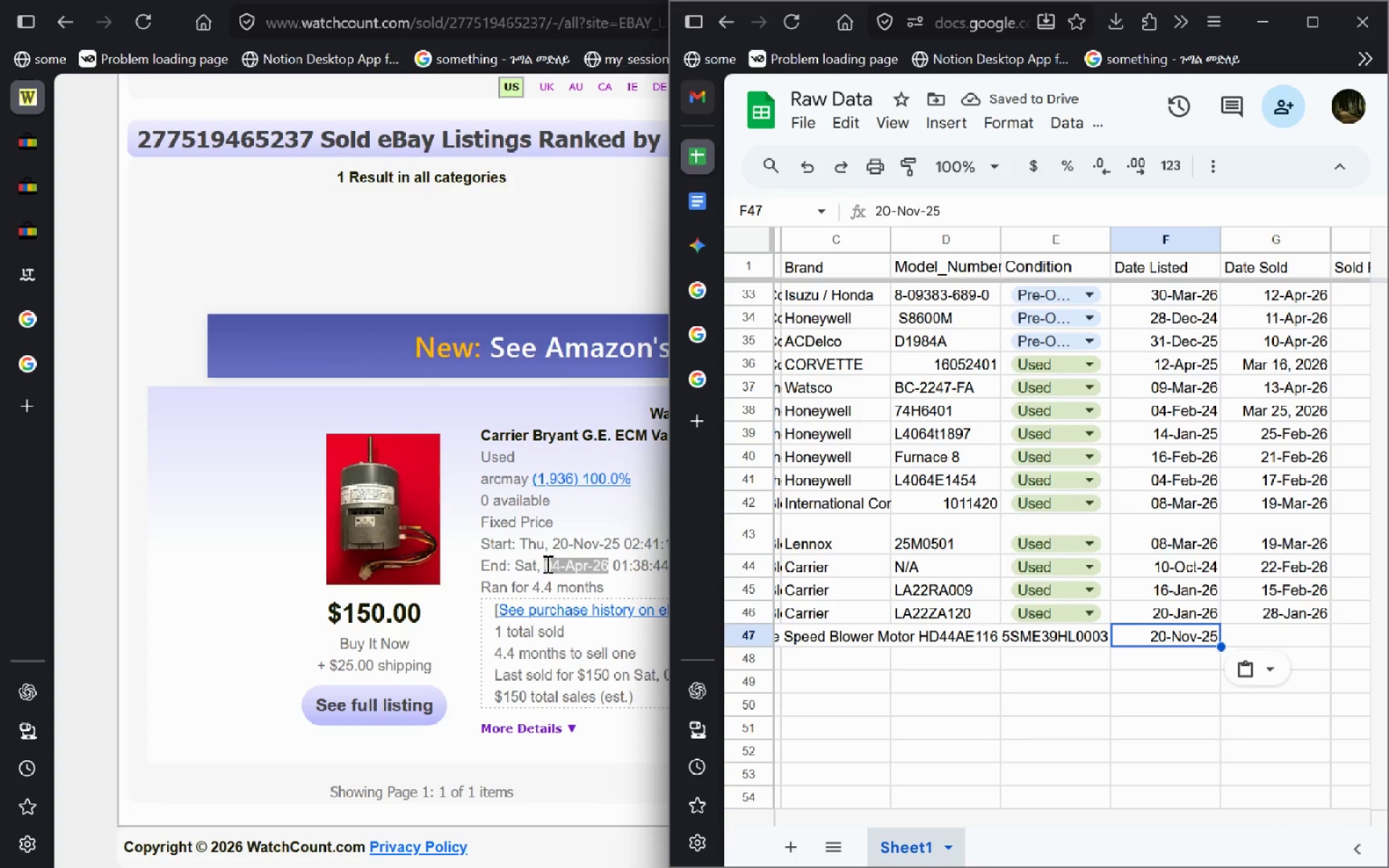 
left_click([1283, 631])
 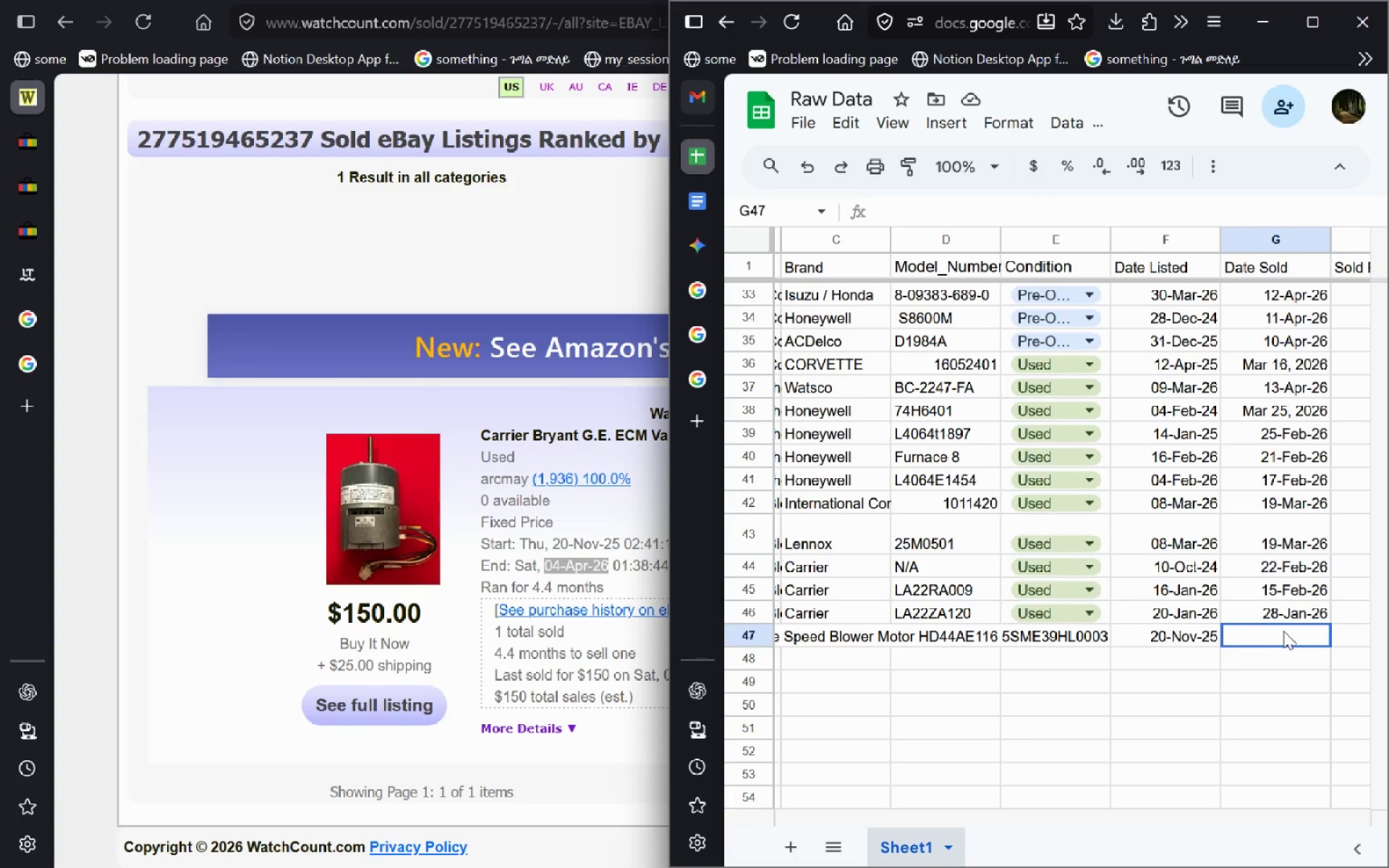 
key(Control+V)
 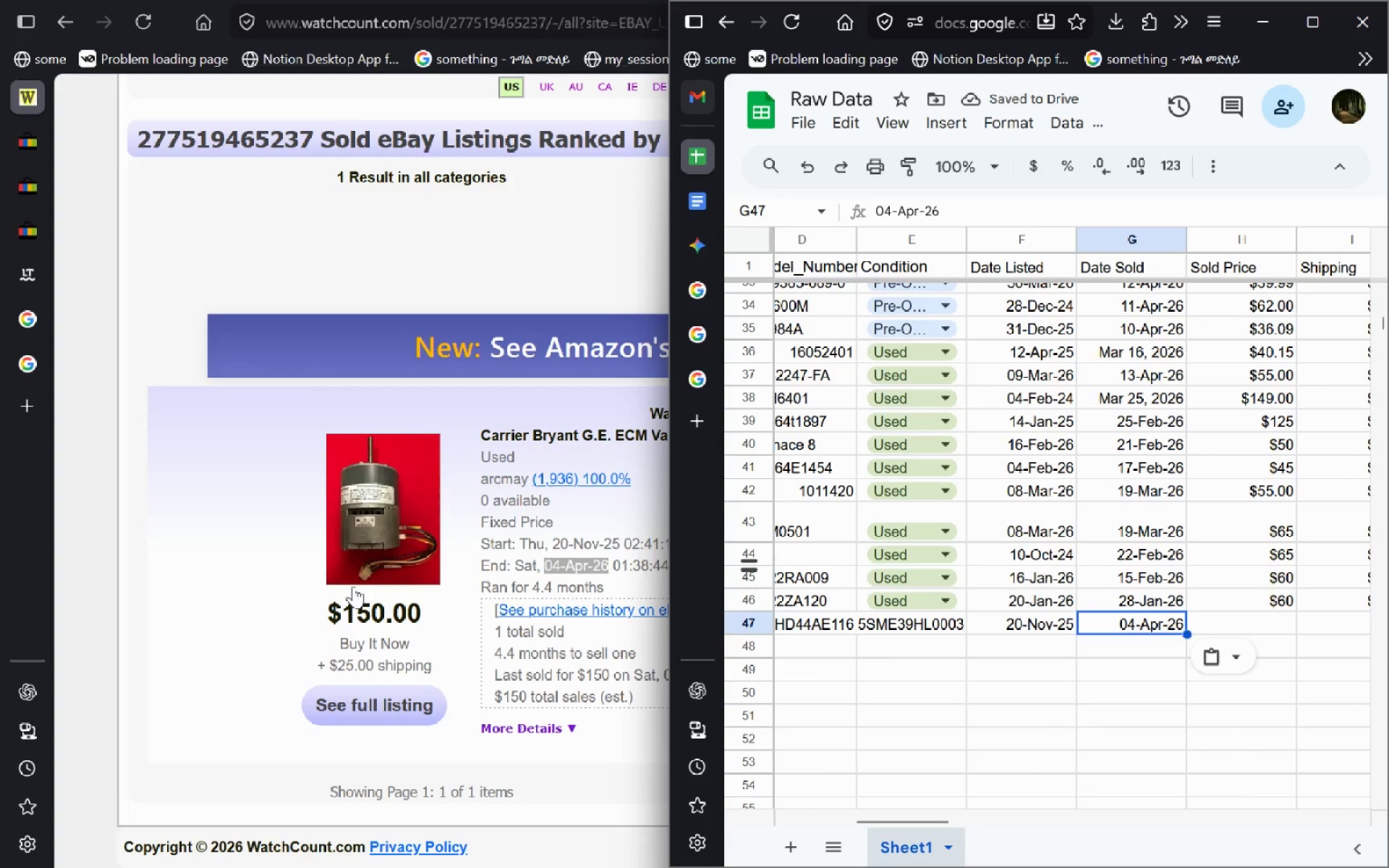 
wait(5.2)
 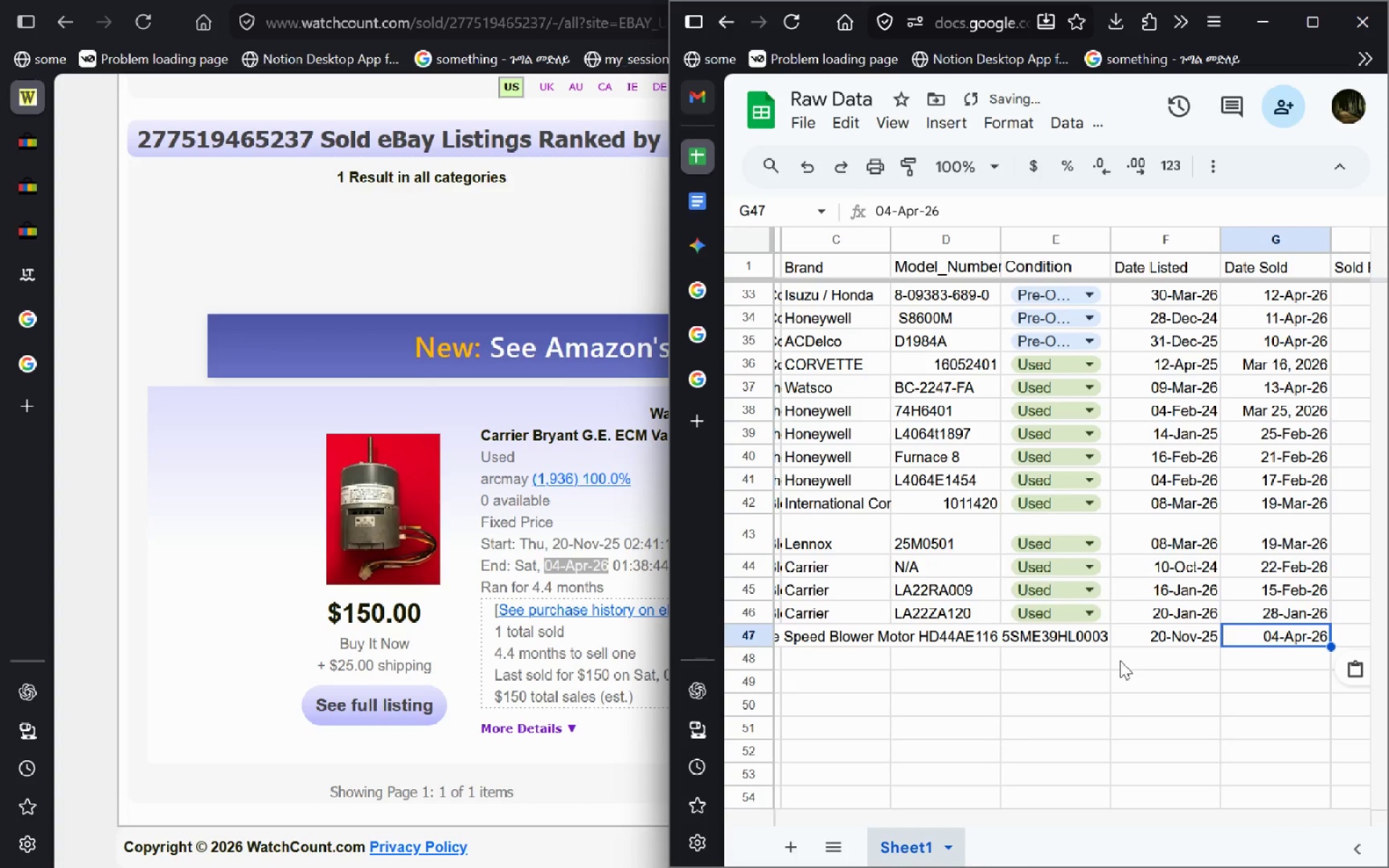 
left_click_drag(start_coordinate=[423, 606], to_coordinate=[325, 605])
 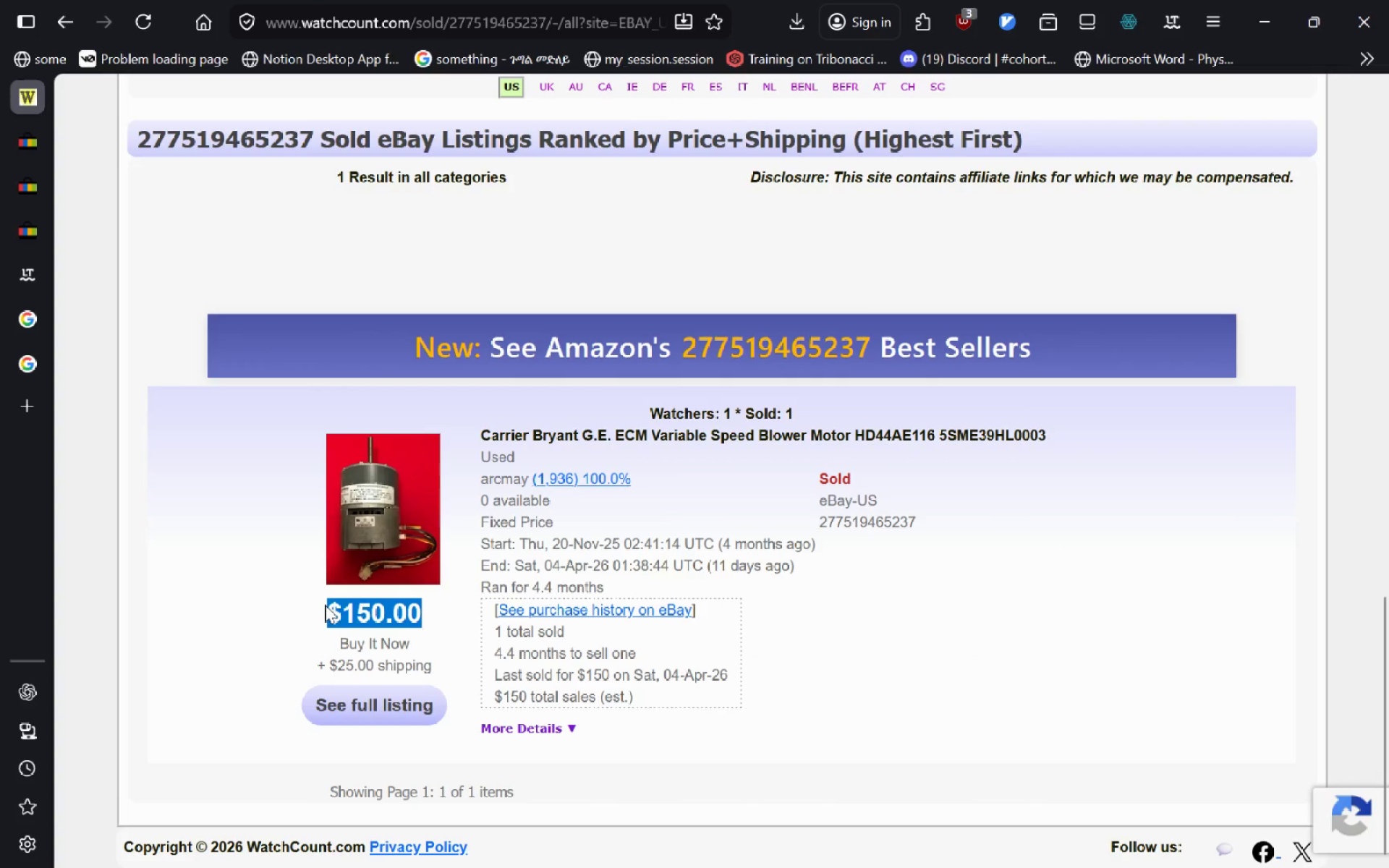 
key(Control+C)
 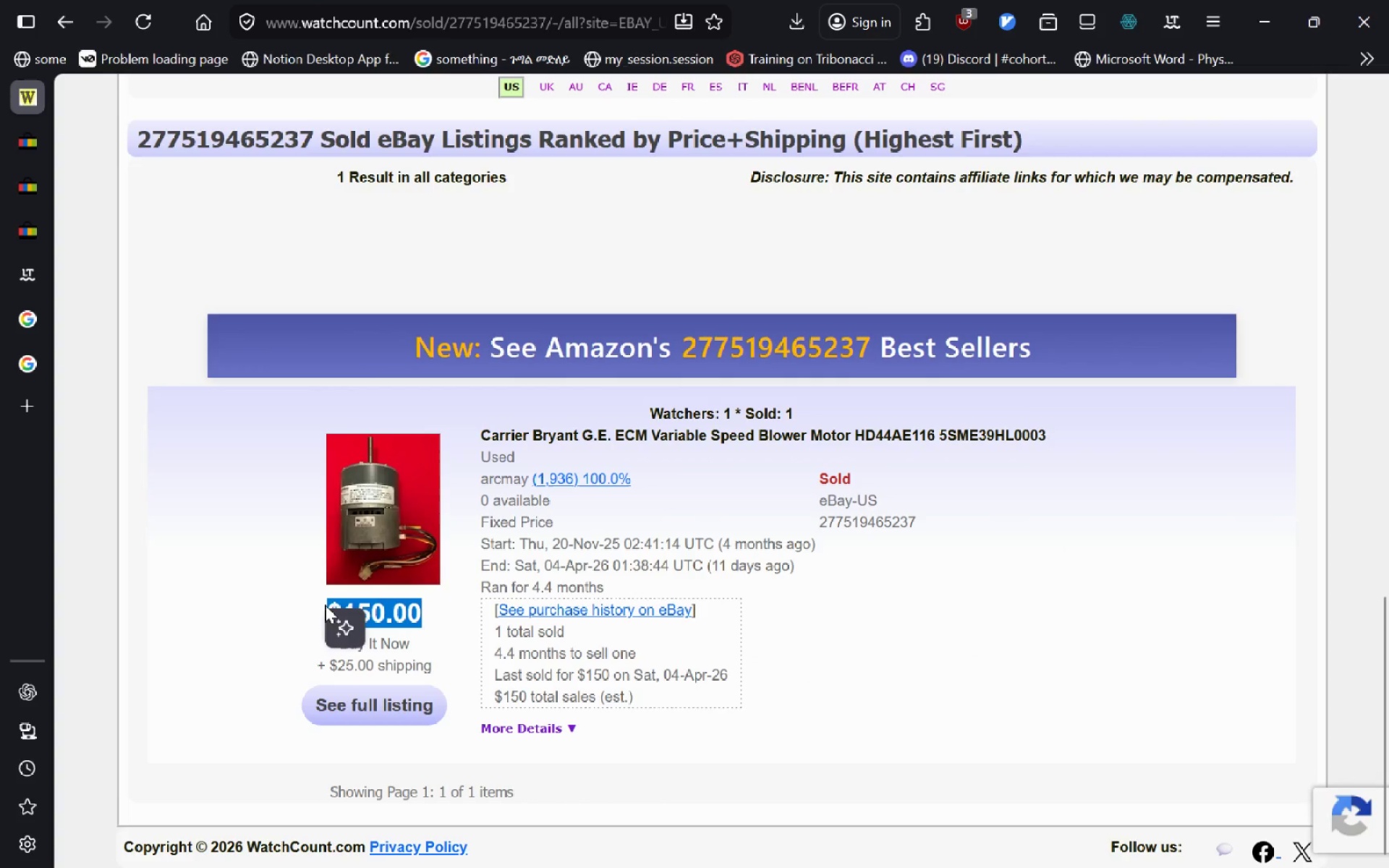 
key(Alt+AltLeft)
 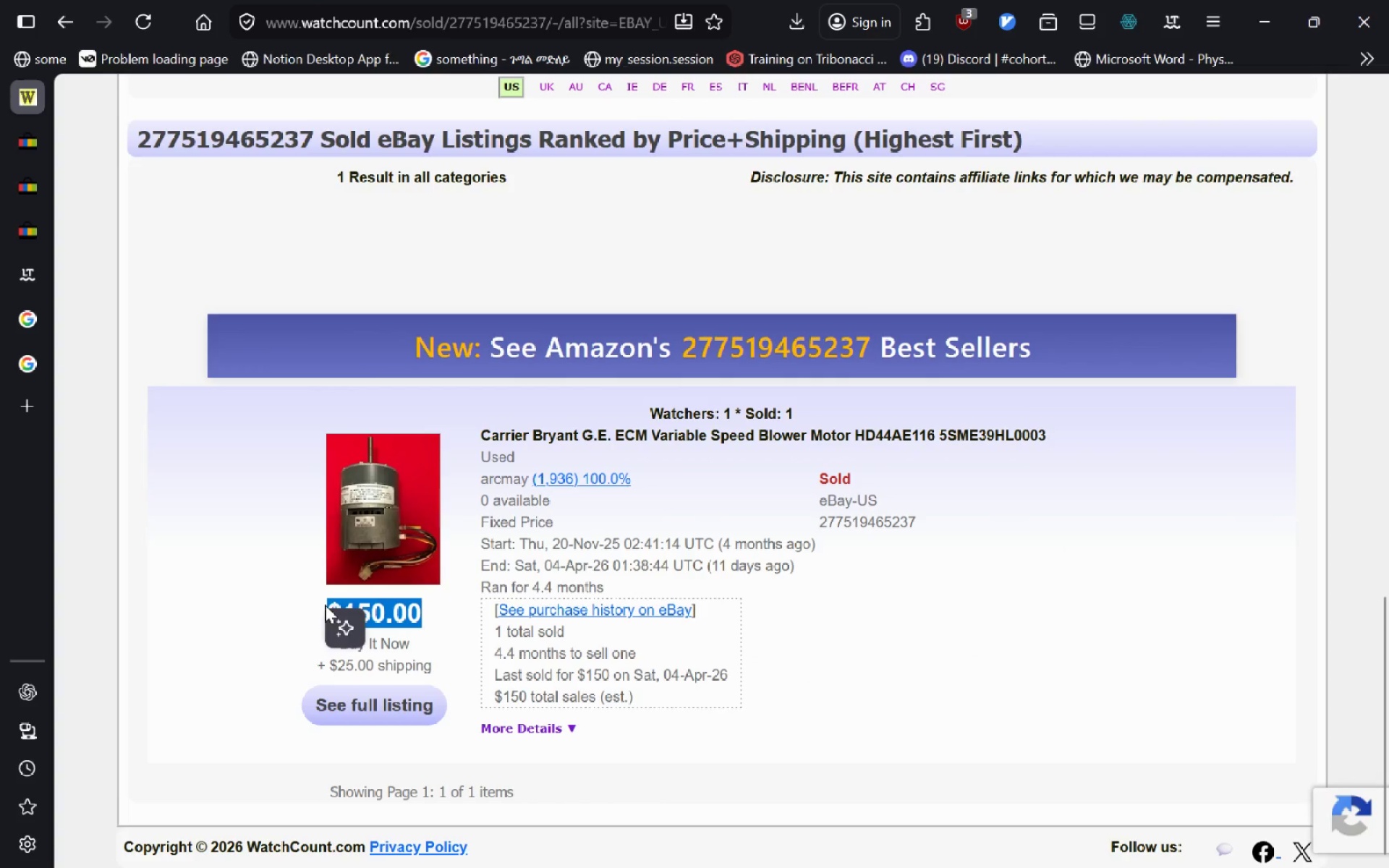 
key(Alt+Tab)
 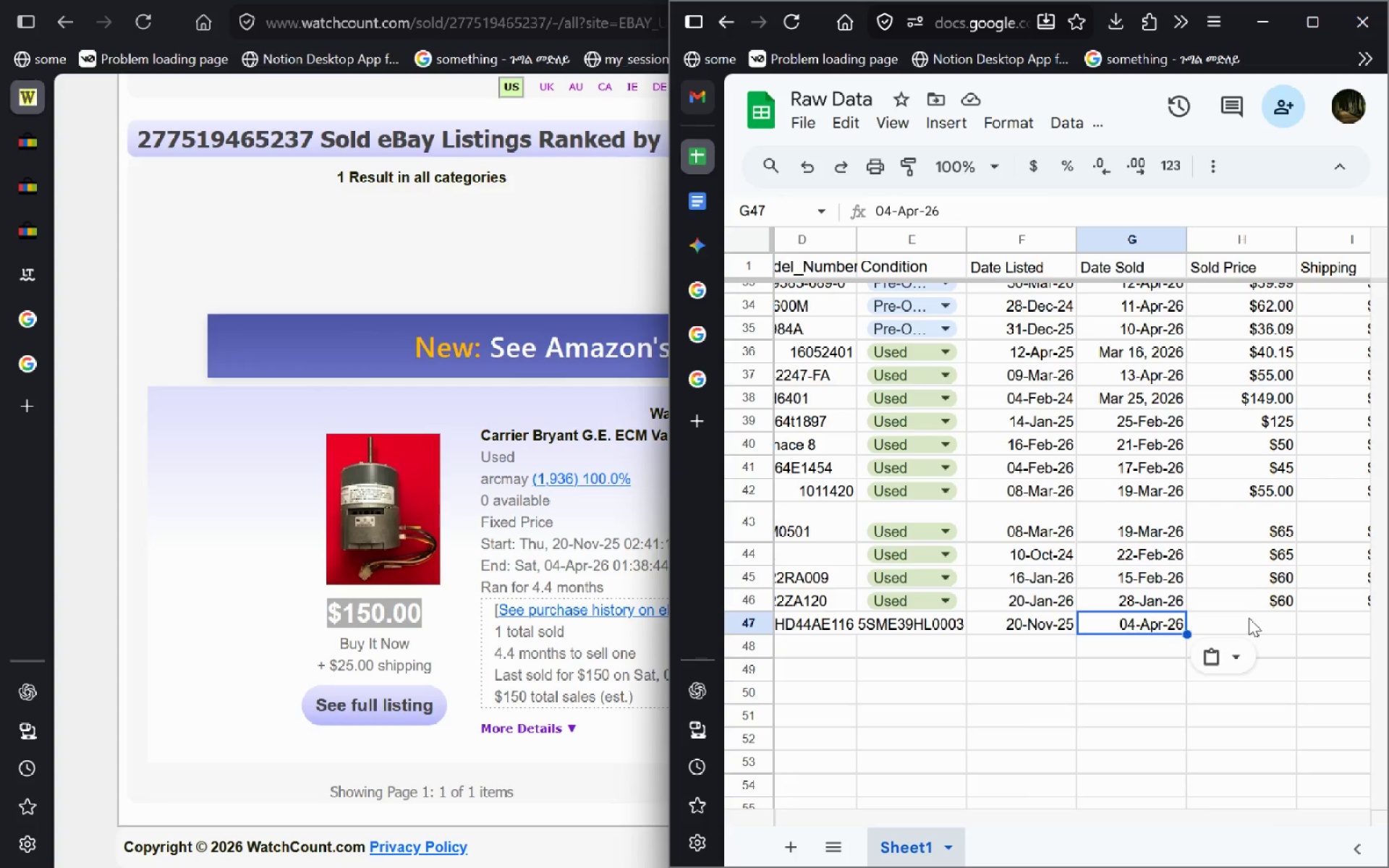 
left_click([1249, 618])
 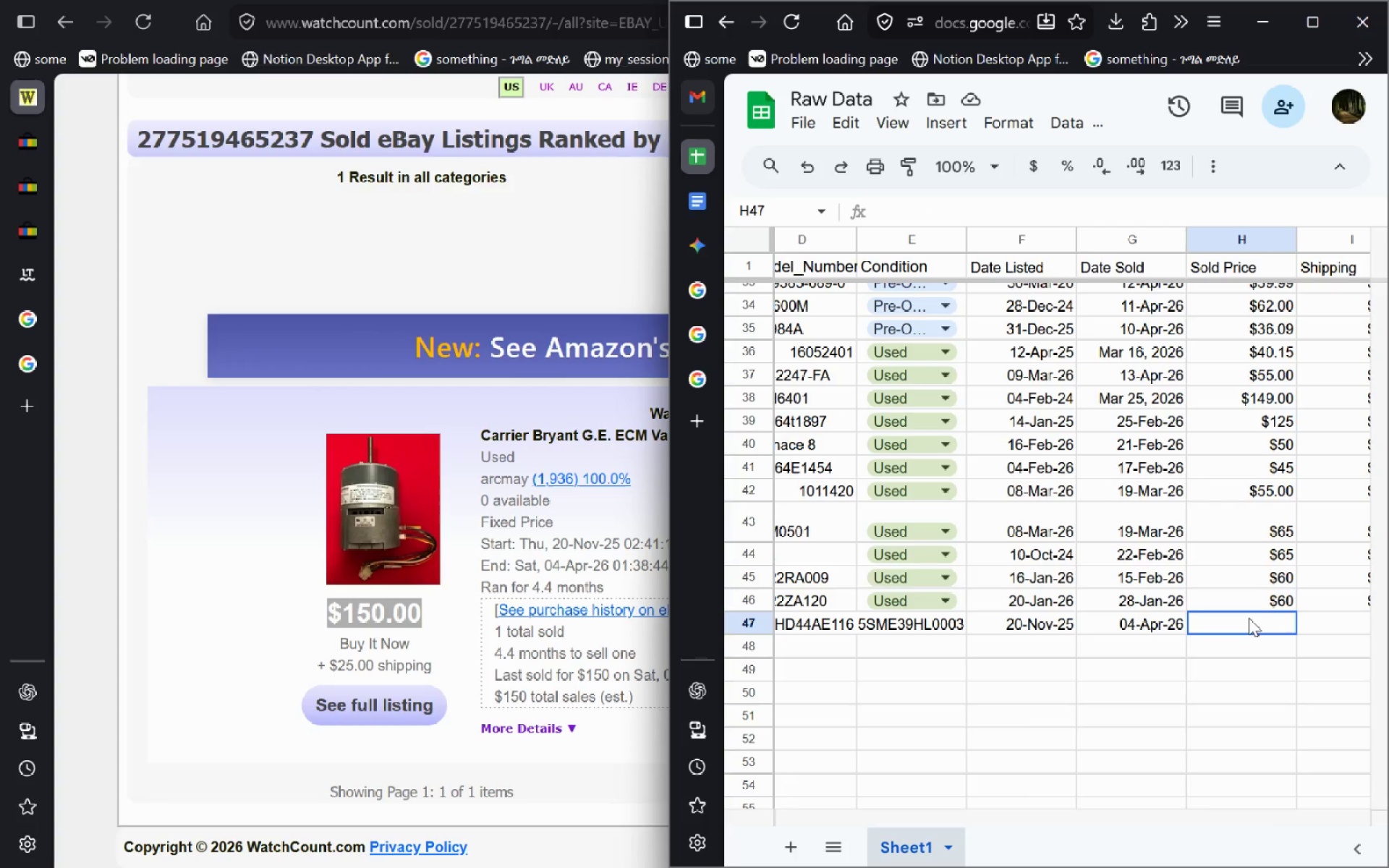 
hold_key(key=ControlLeft, duration=0.41)
 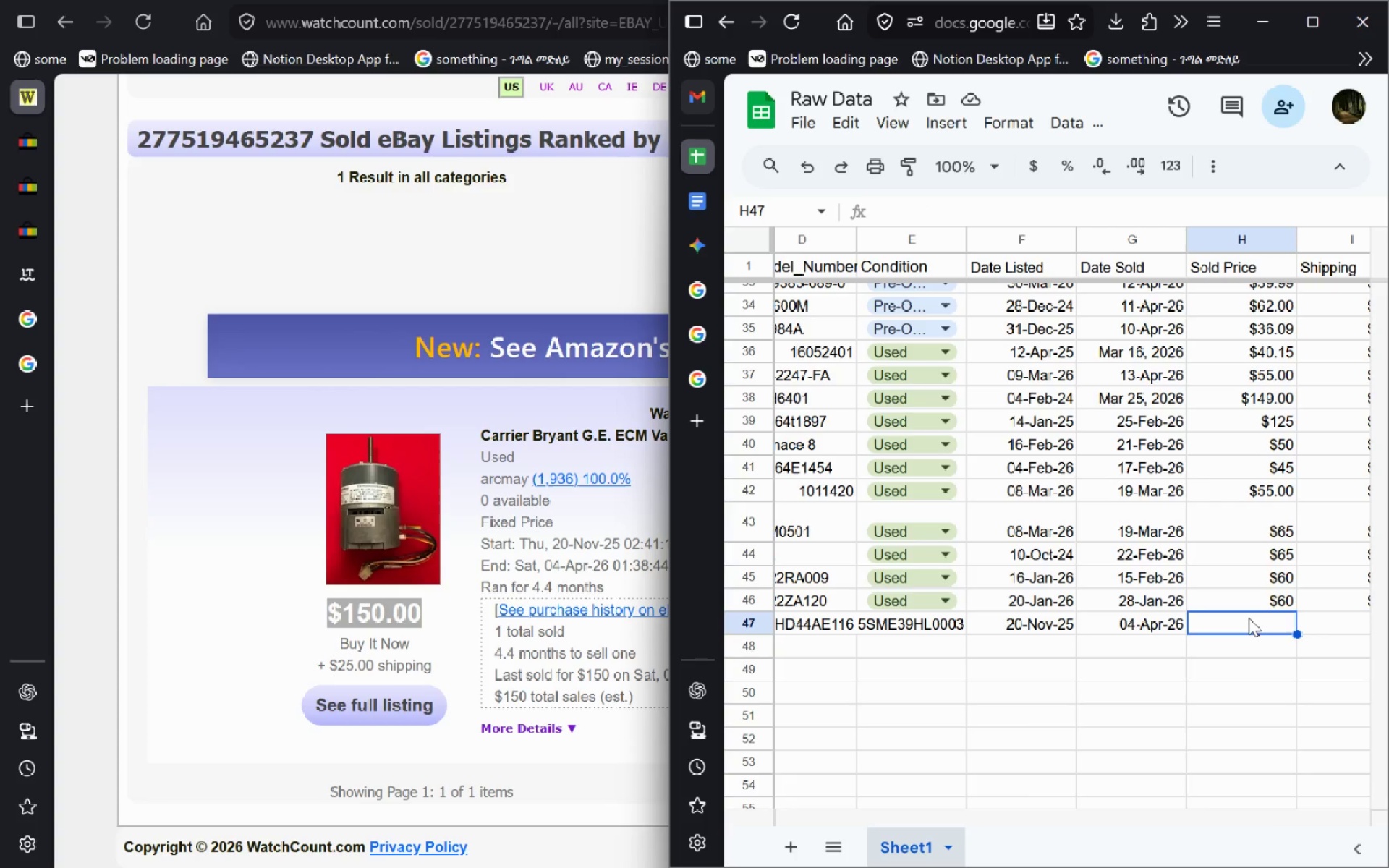 
type(%)
key(Backspace)
type($150)
 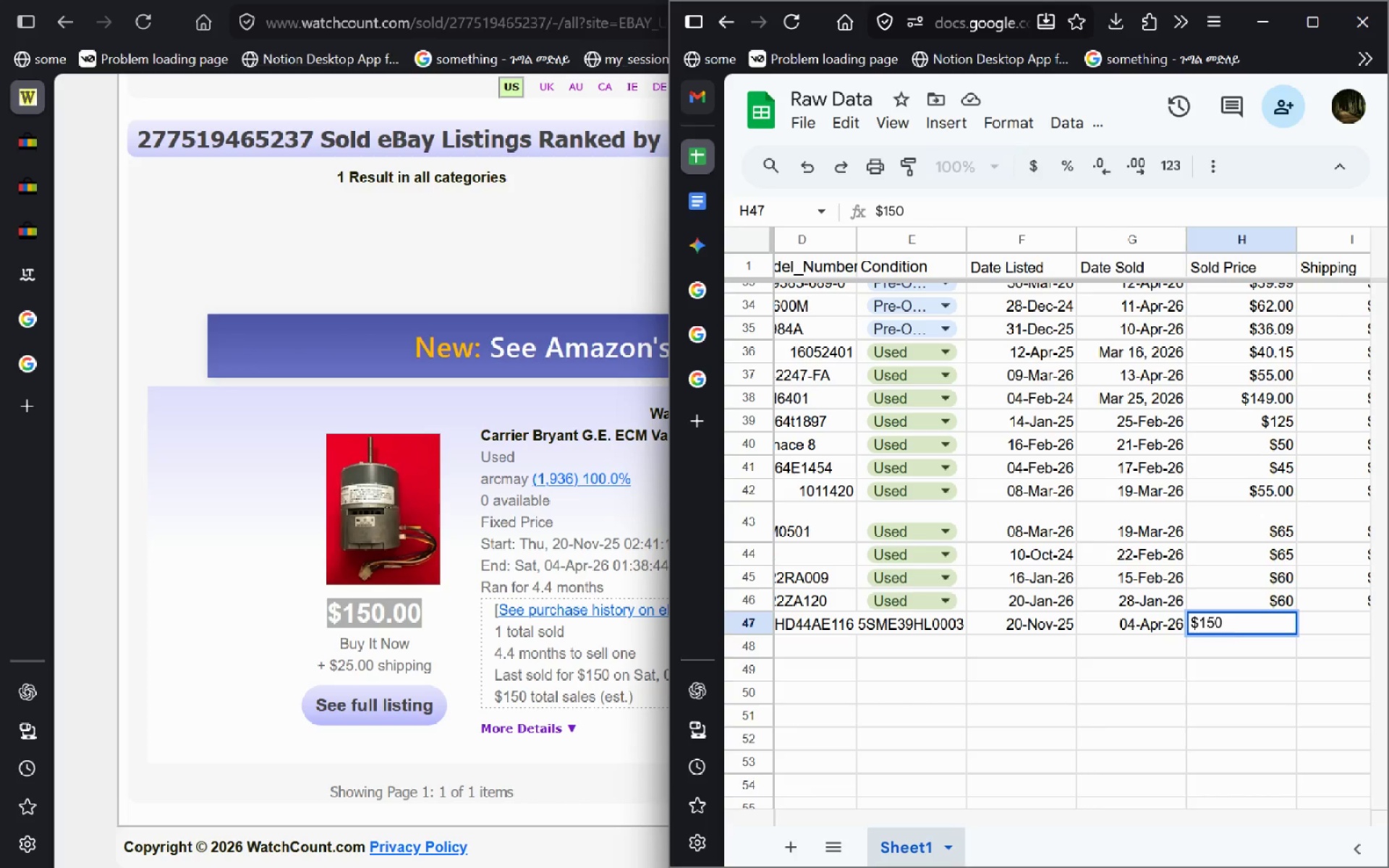 
key(Enter)
 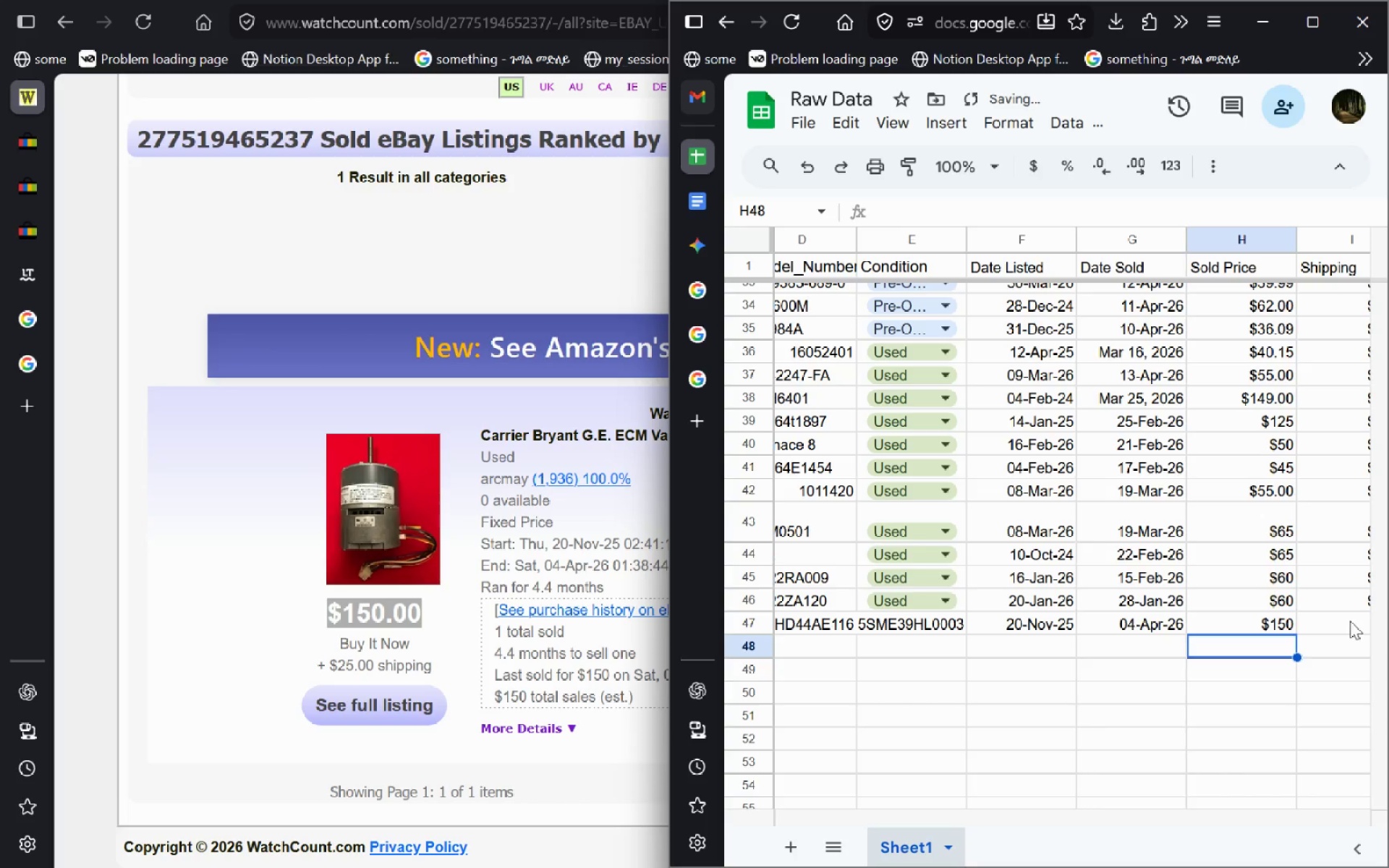 
left_click([1348, 619])
 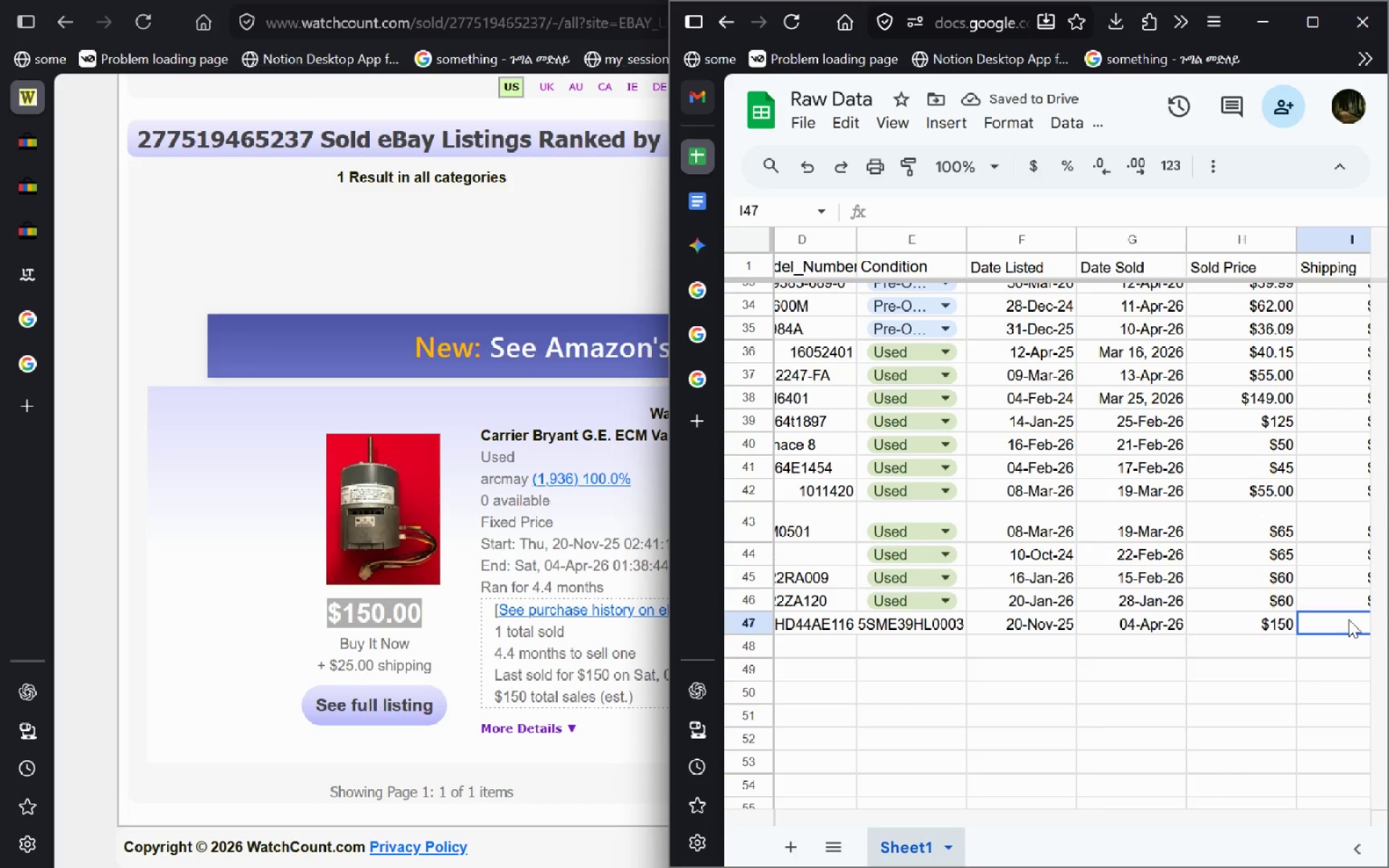 
type($0.00)
 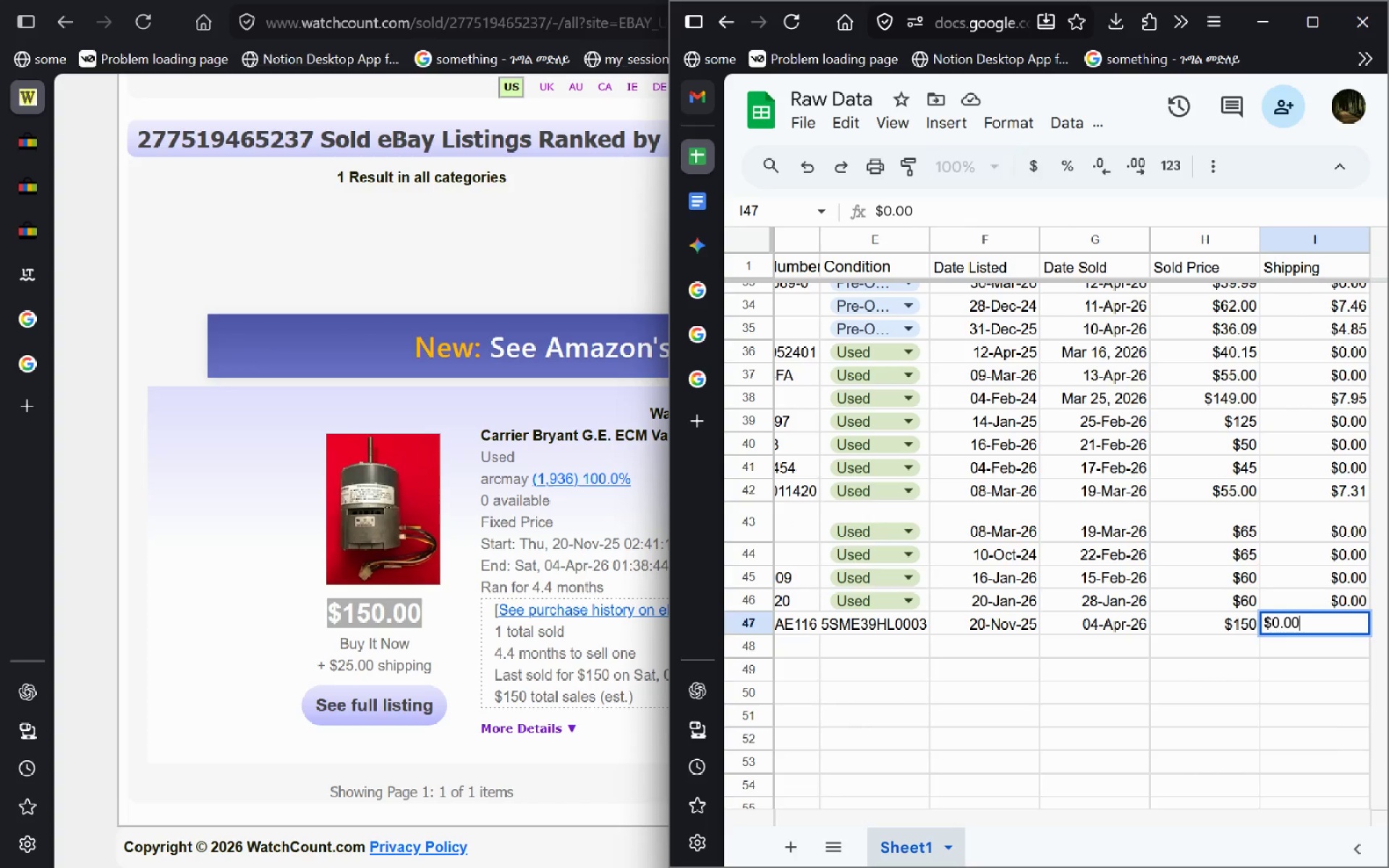 
key(Enter)
 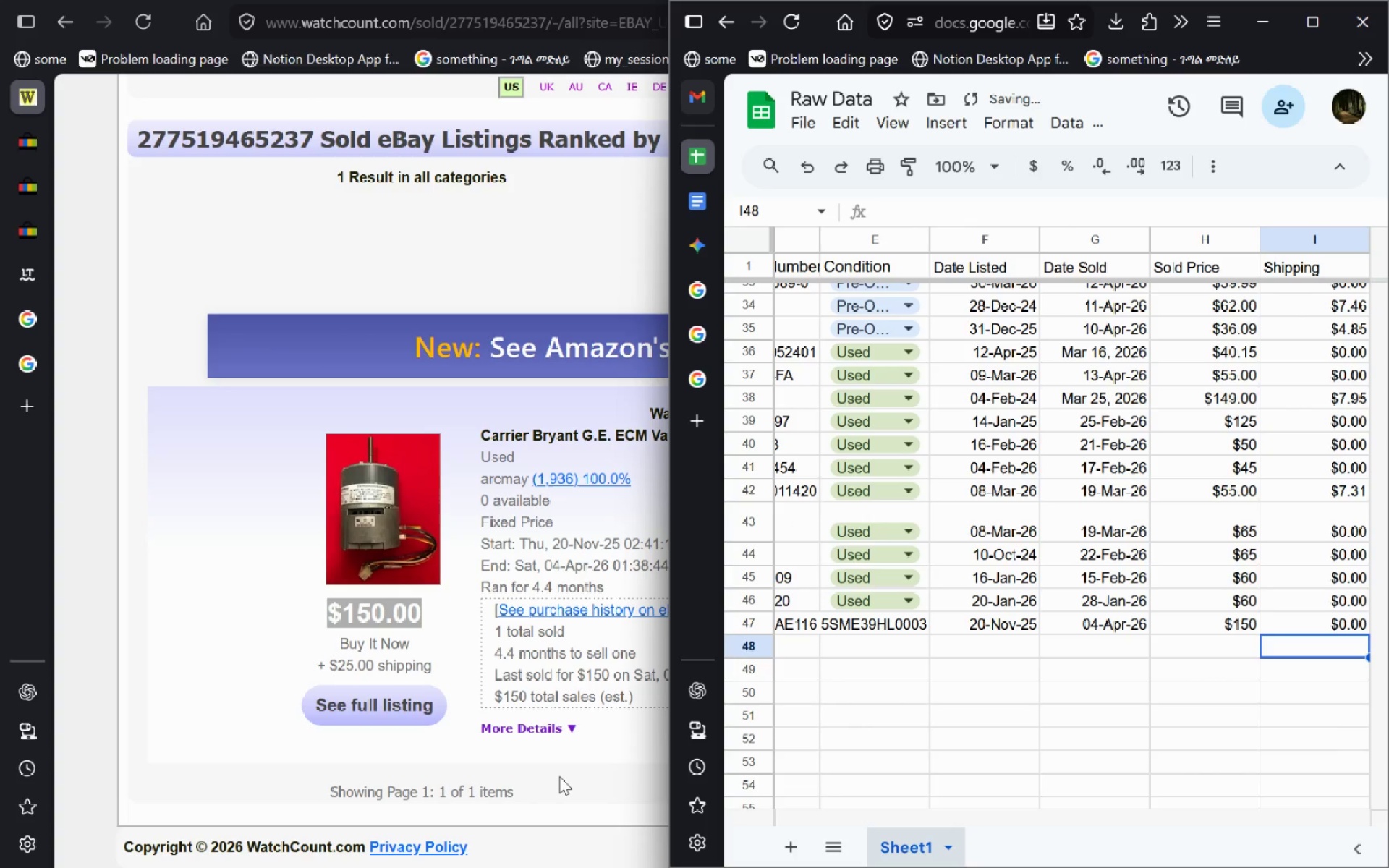 
left_click([559, 776])
 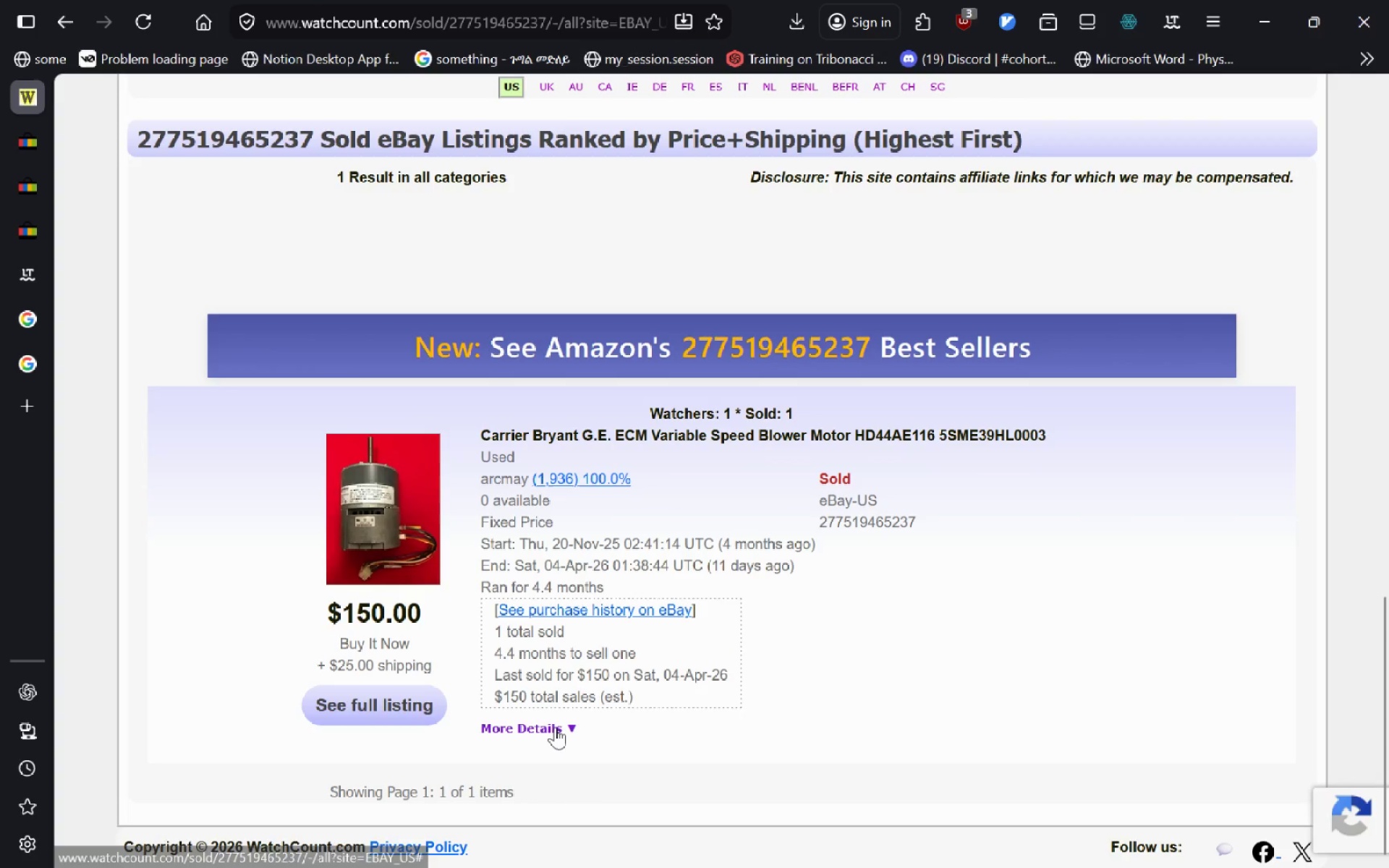 
left_click([555, 727])
 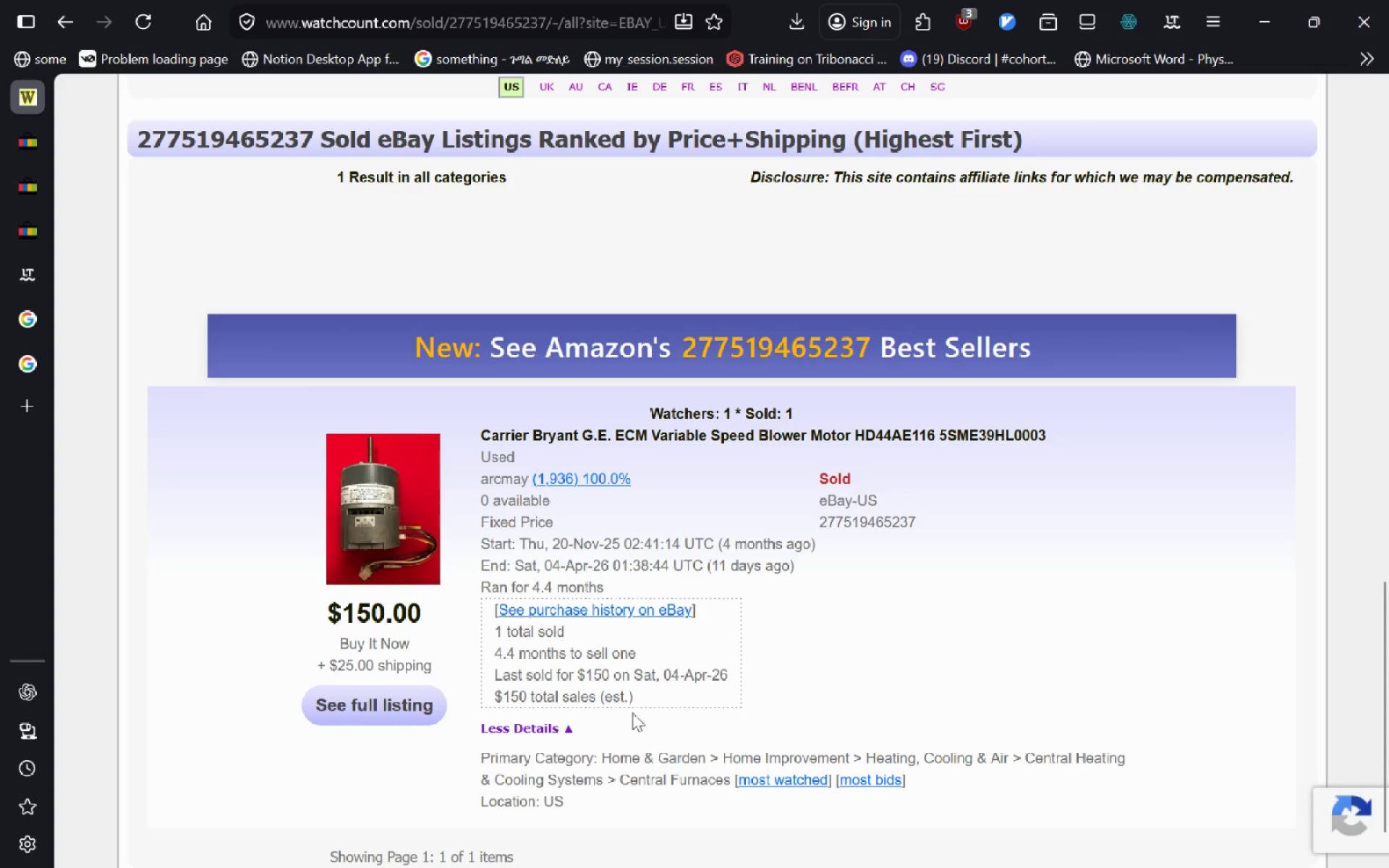 
left_click([619, 605])
 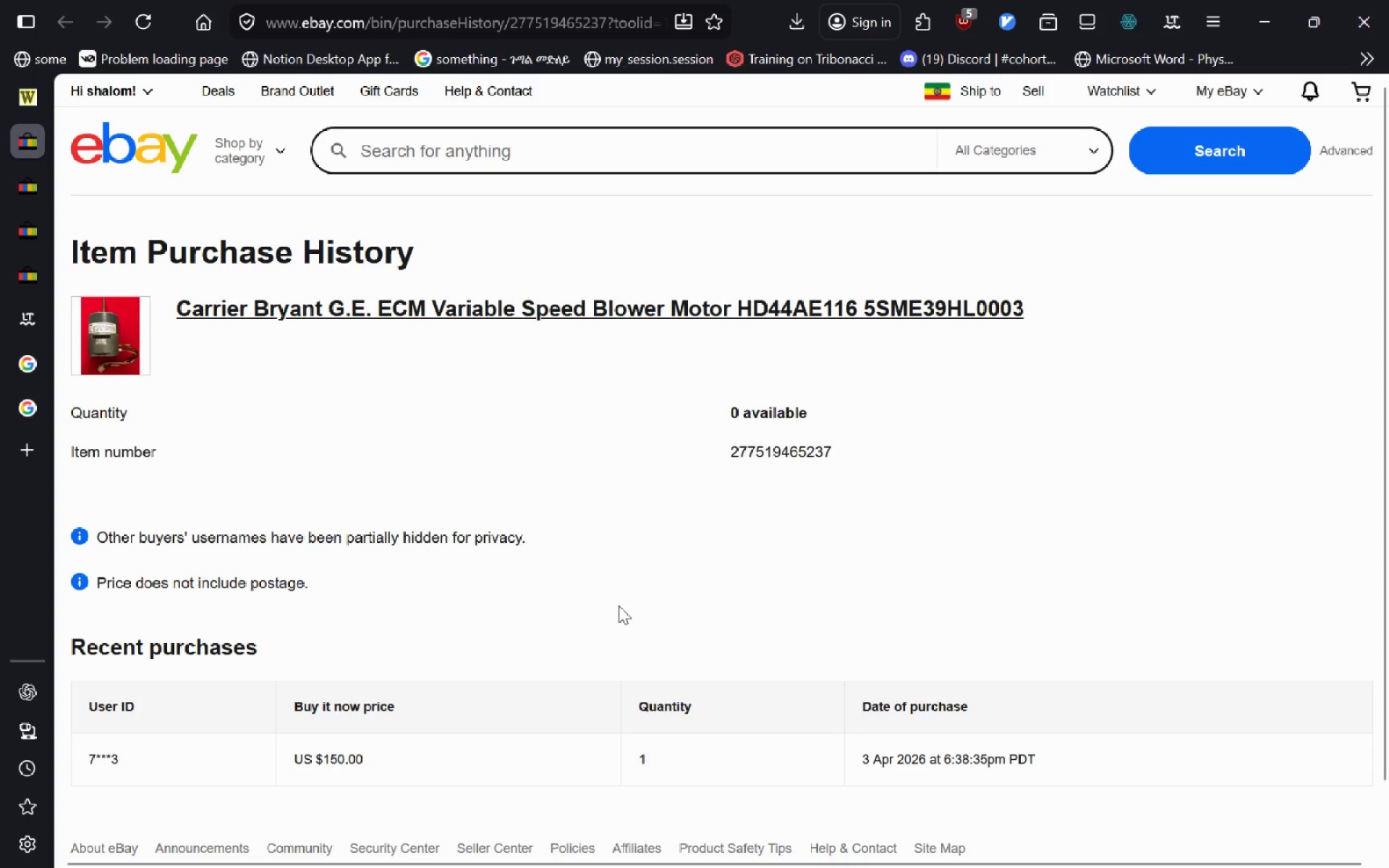 
wait(12.05)
 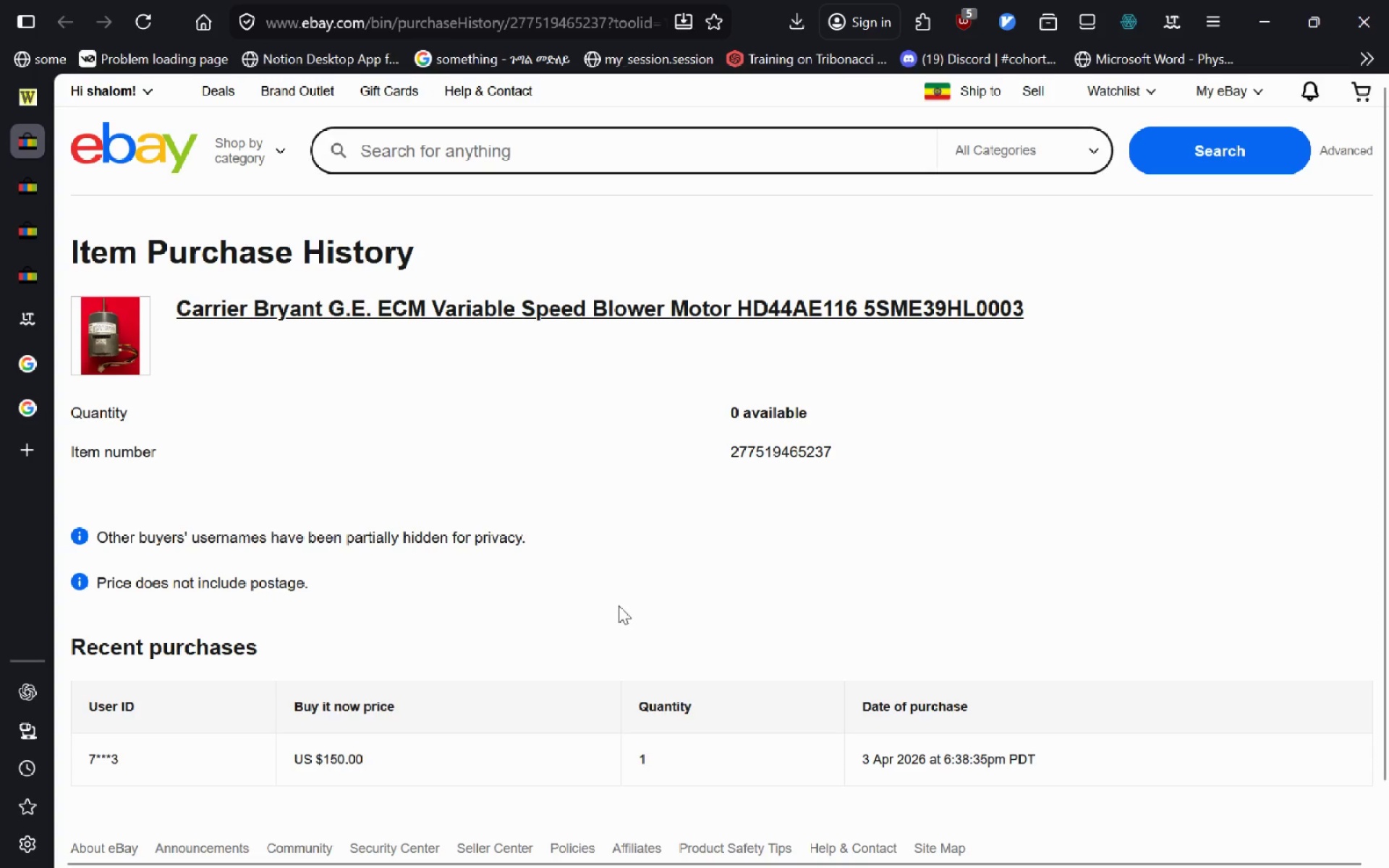 
key(ArrowDown)
 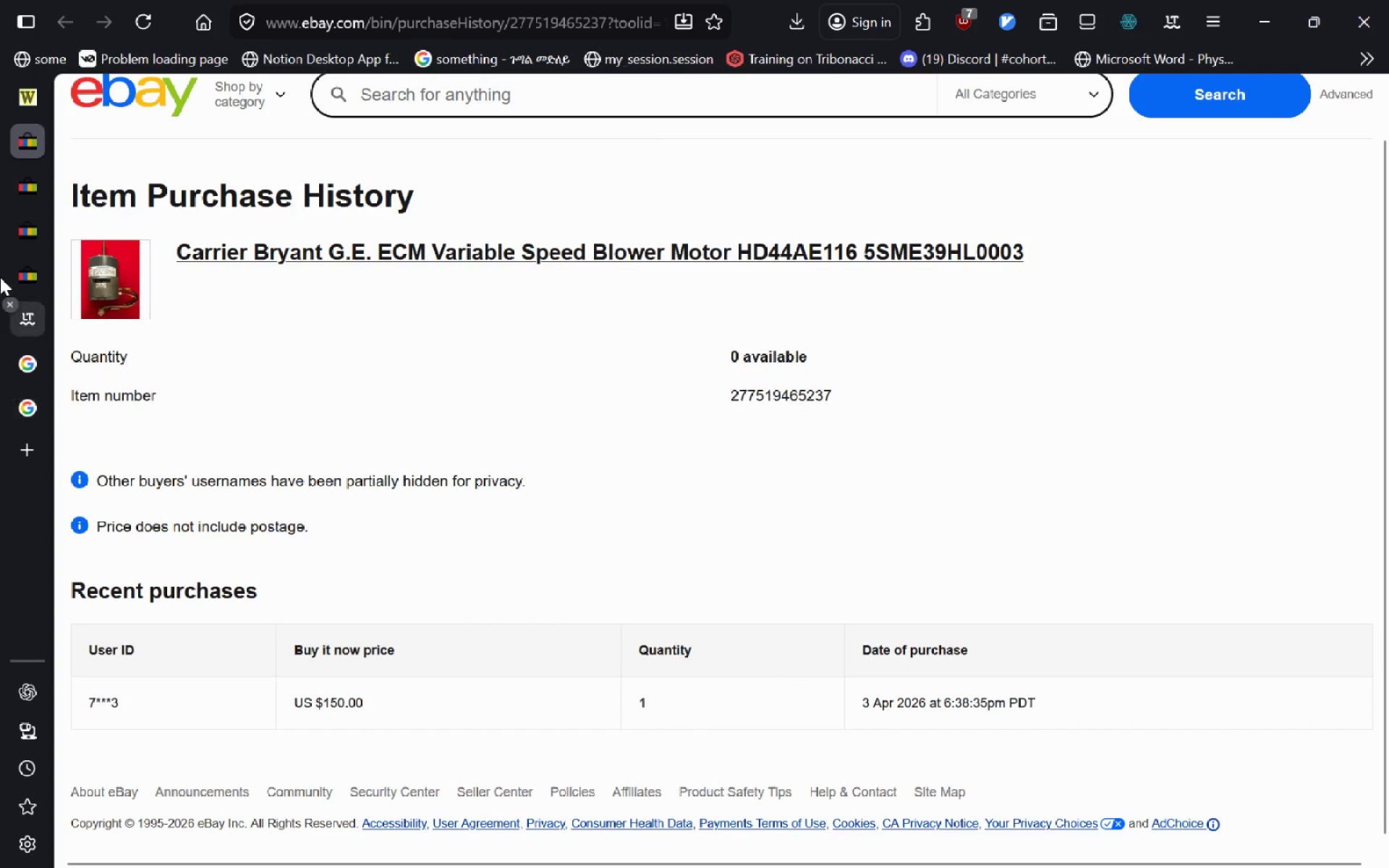 
key(Control+W)
 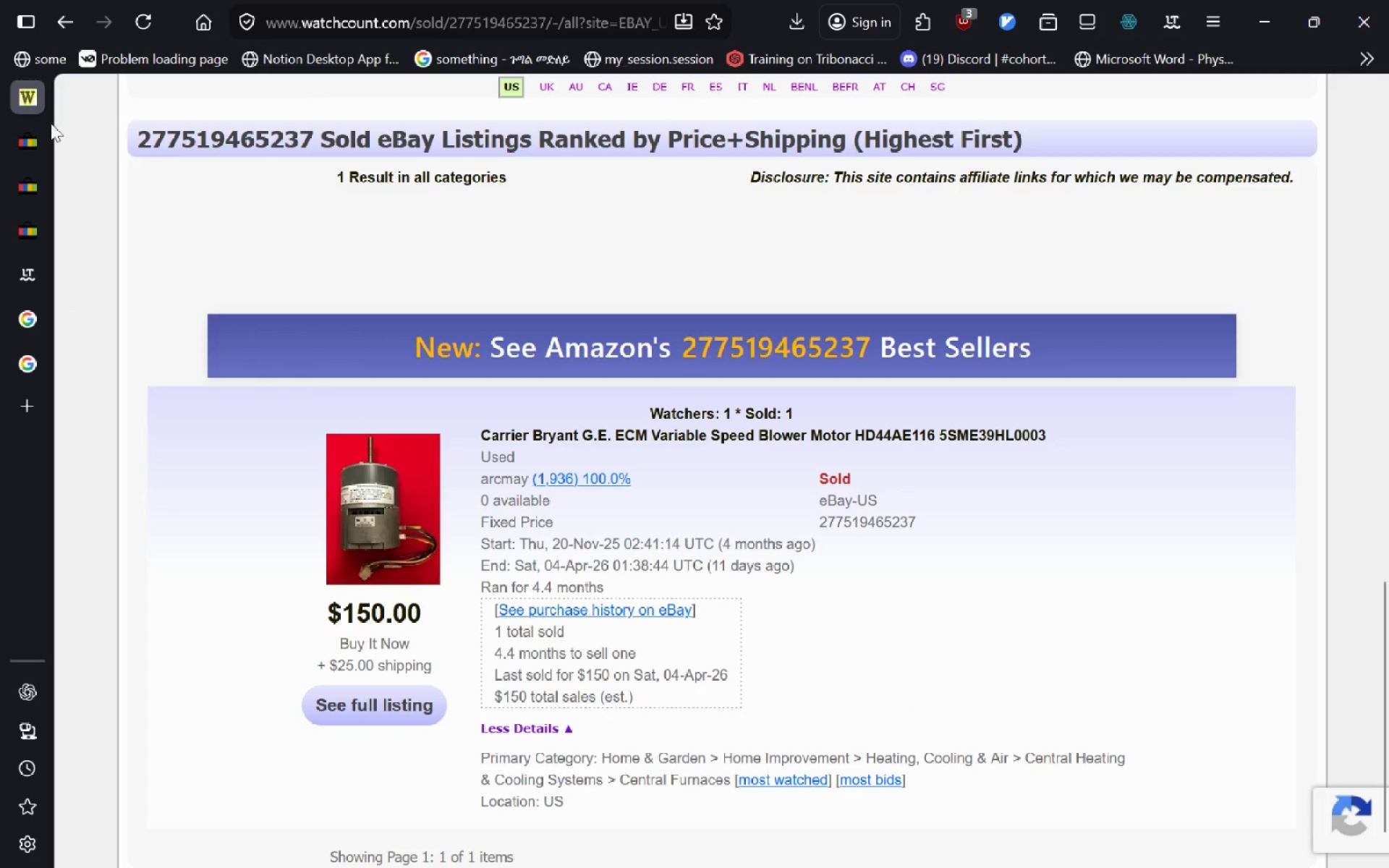 
left_click([43, 142])
 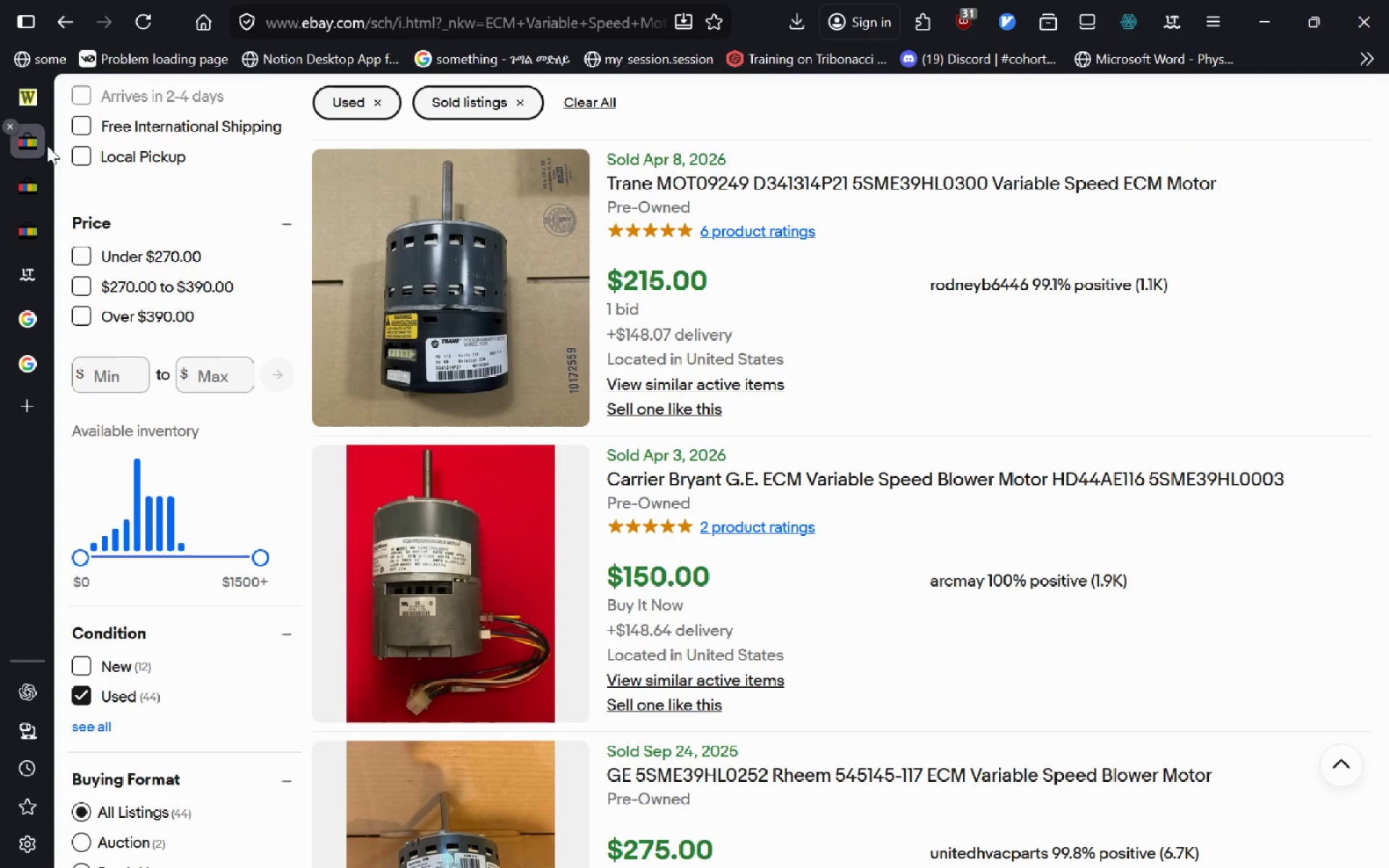 
mouse_move([524, 426])
 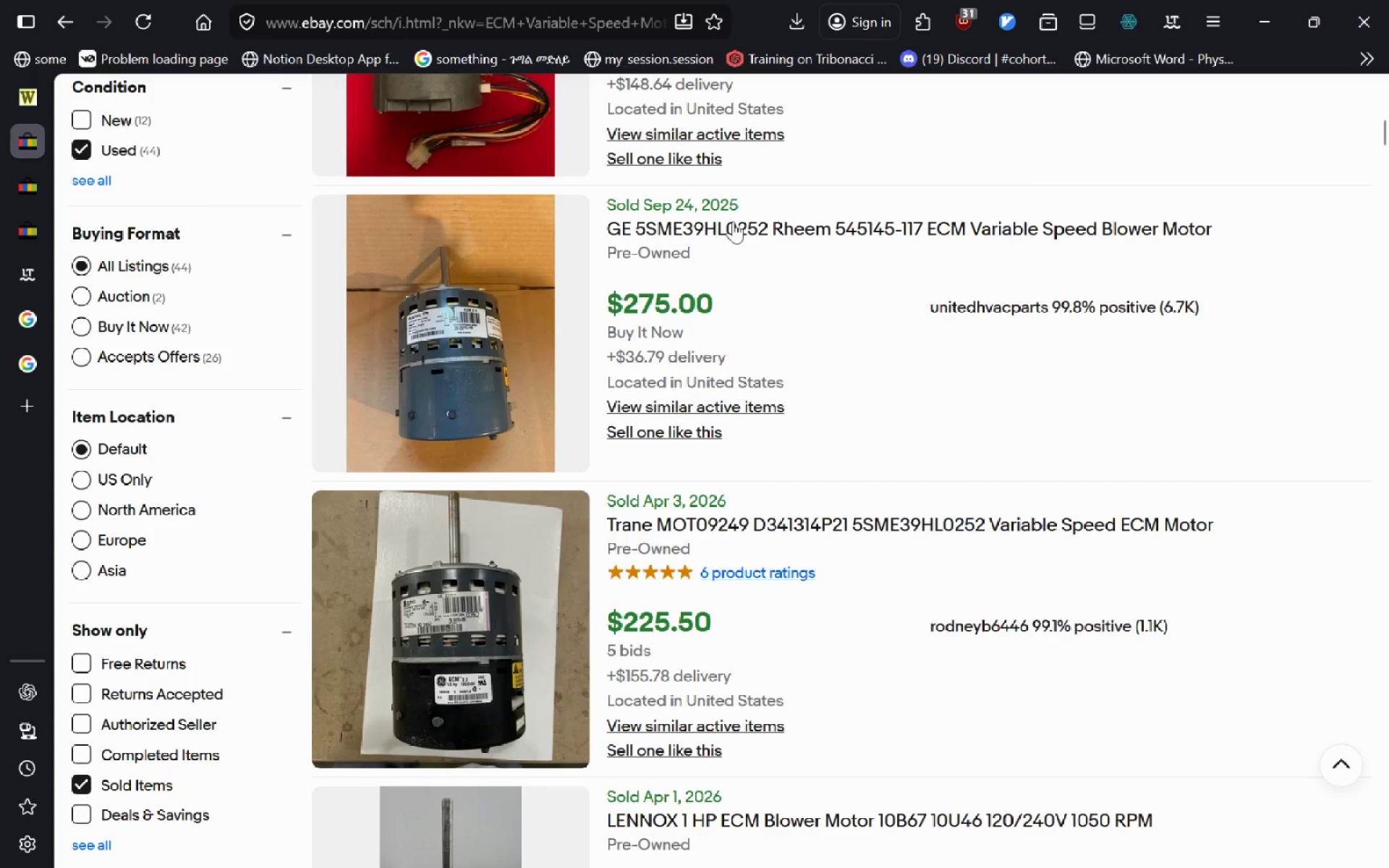 
left_click([729, 229])
 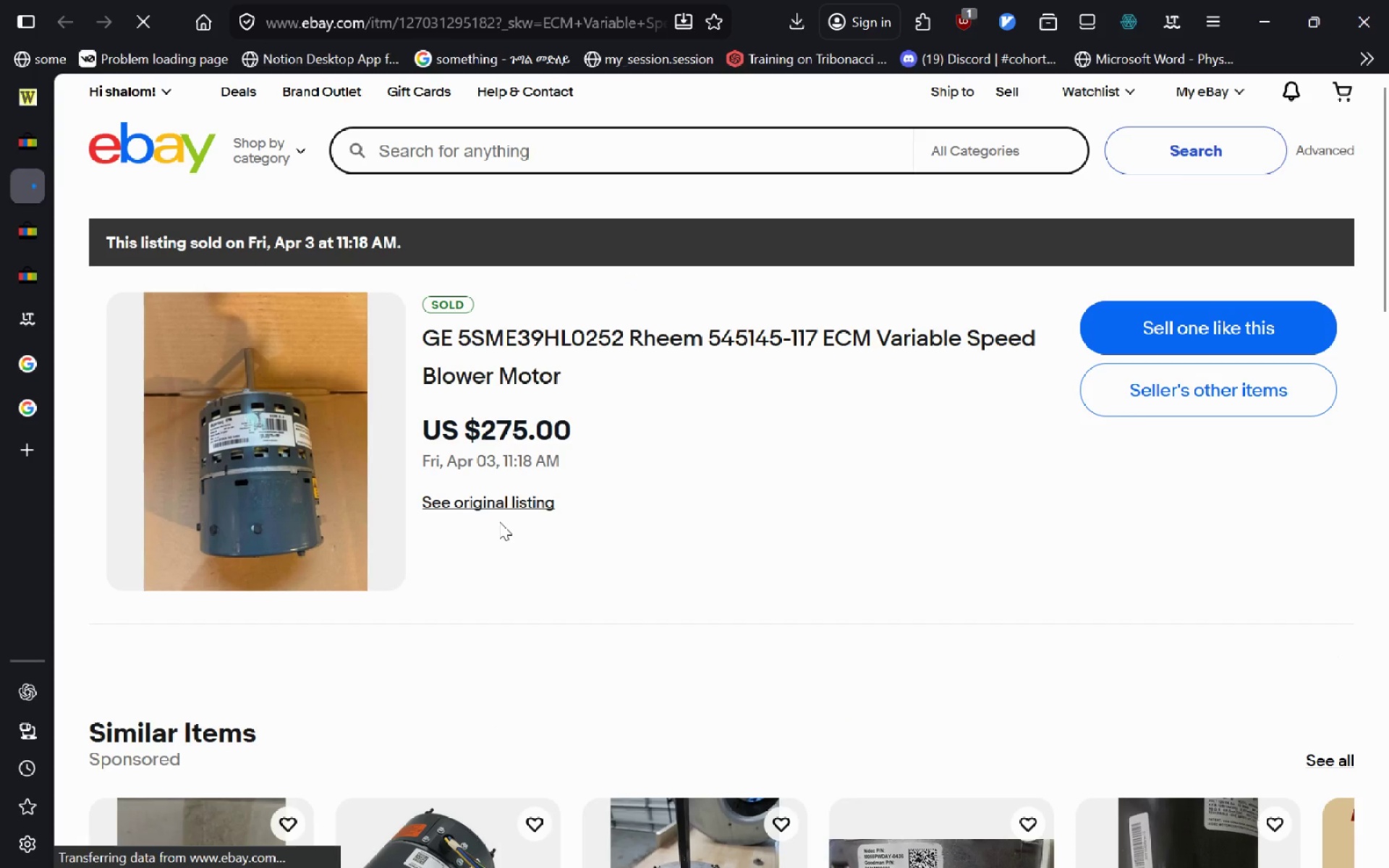 
left_click([505, 504])
 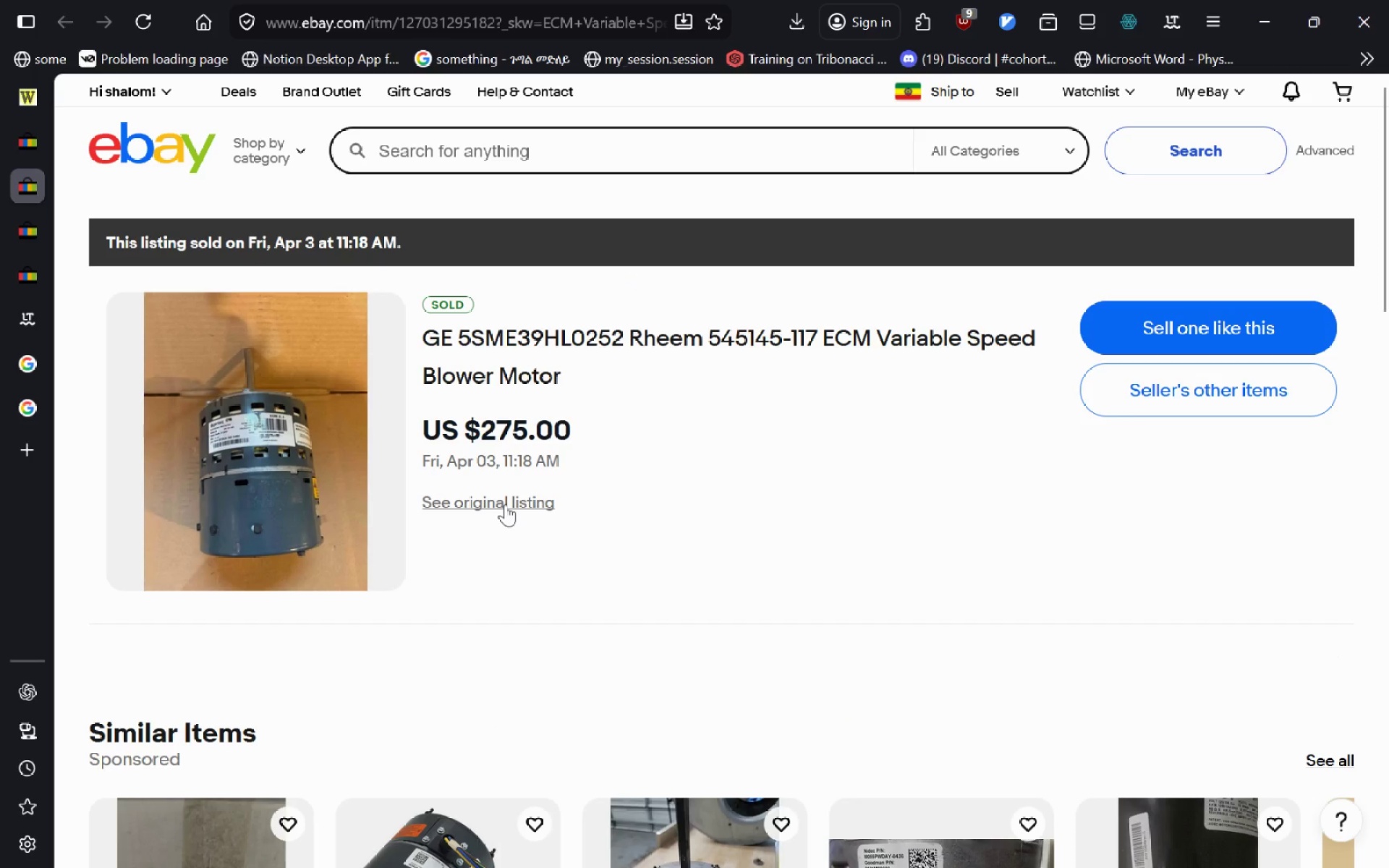 
left_click([505, 504])
 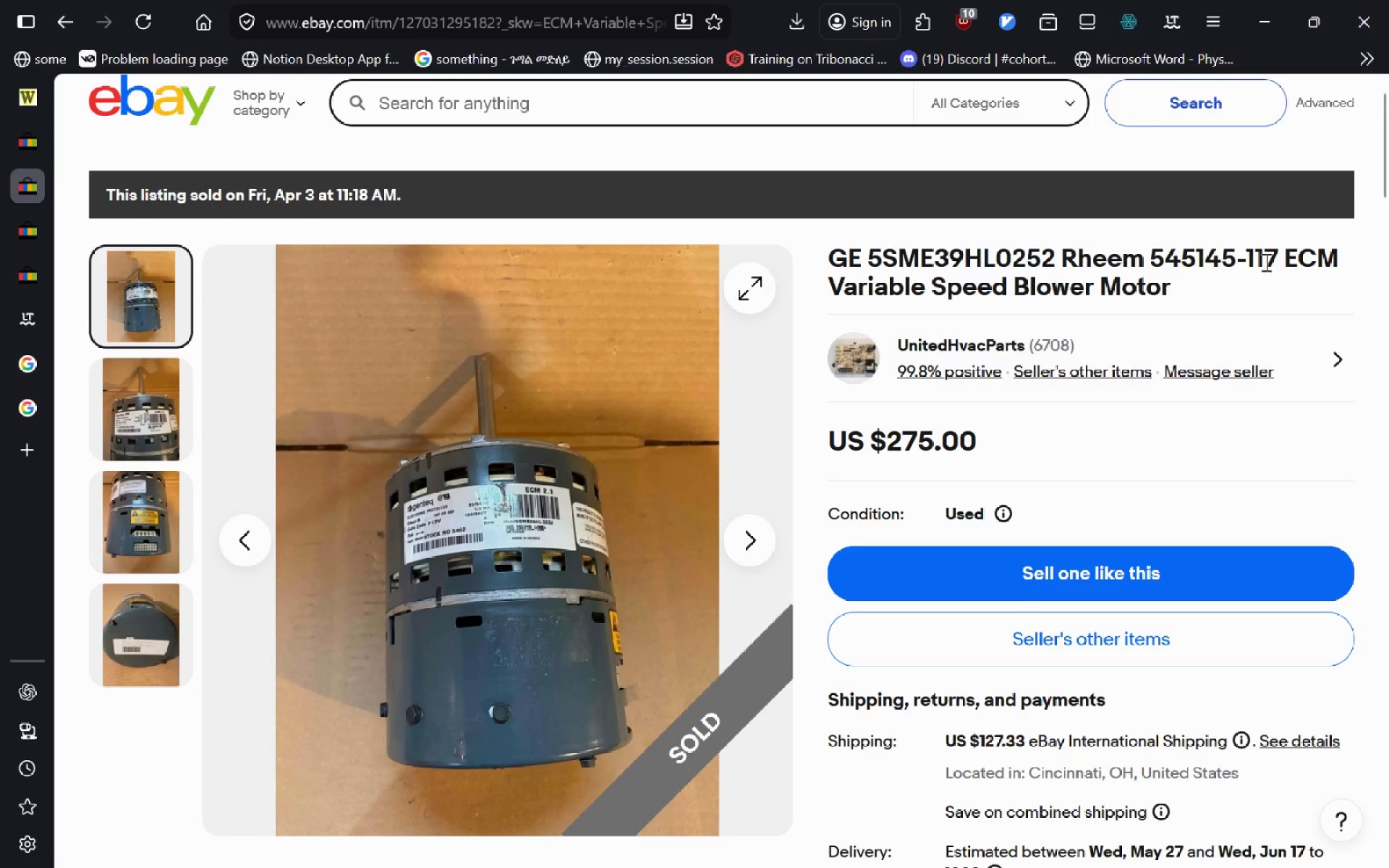 
left_click_drag(start_coordinate=[1182, 295], to_coordinate=[826, 265])
 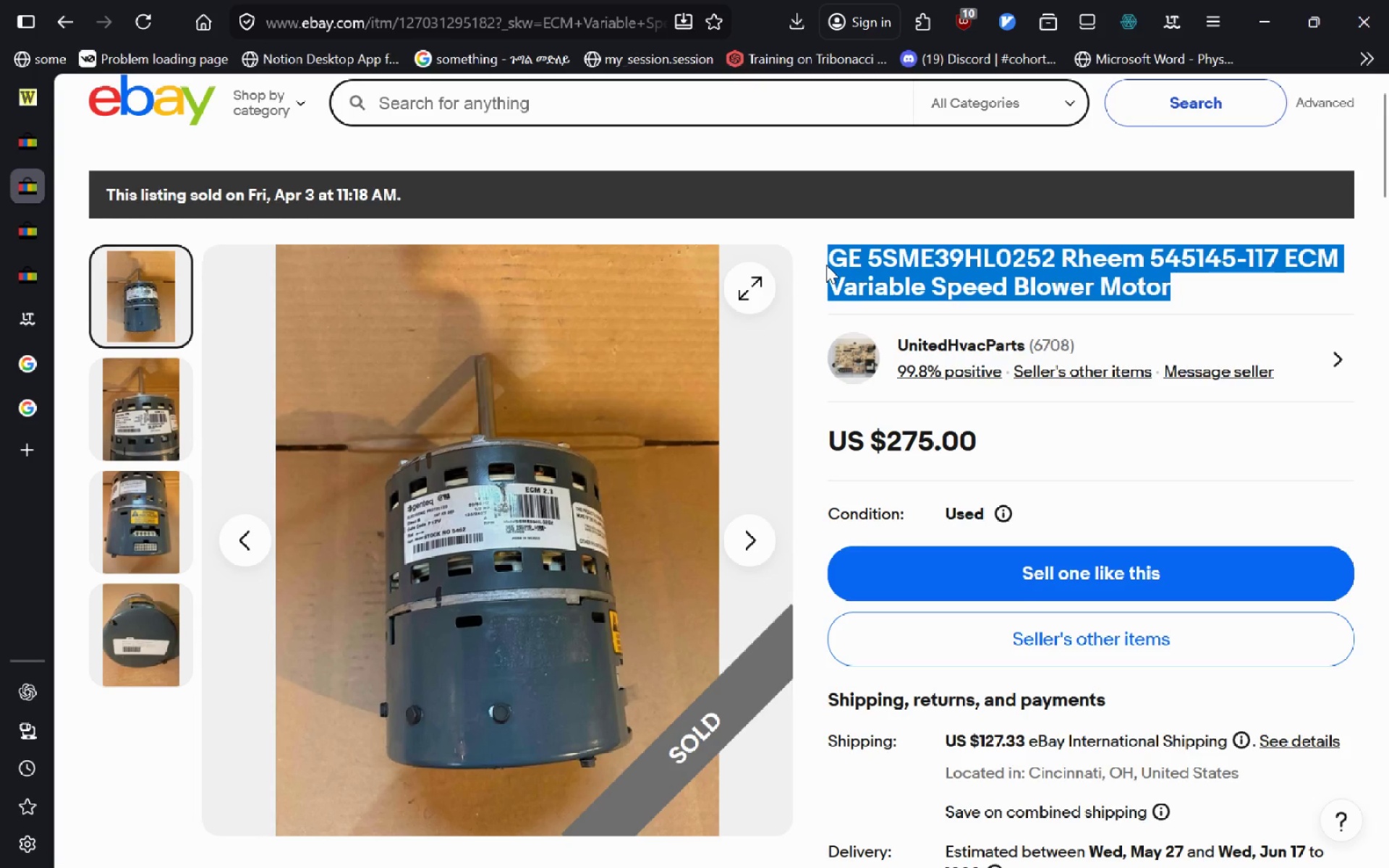 
key(Control+C)
 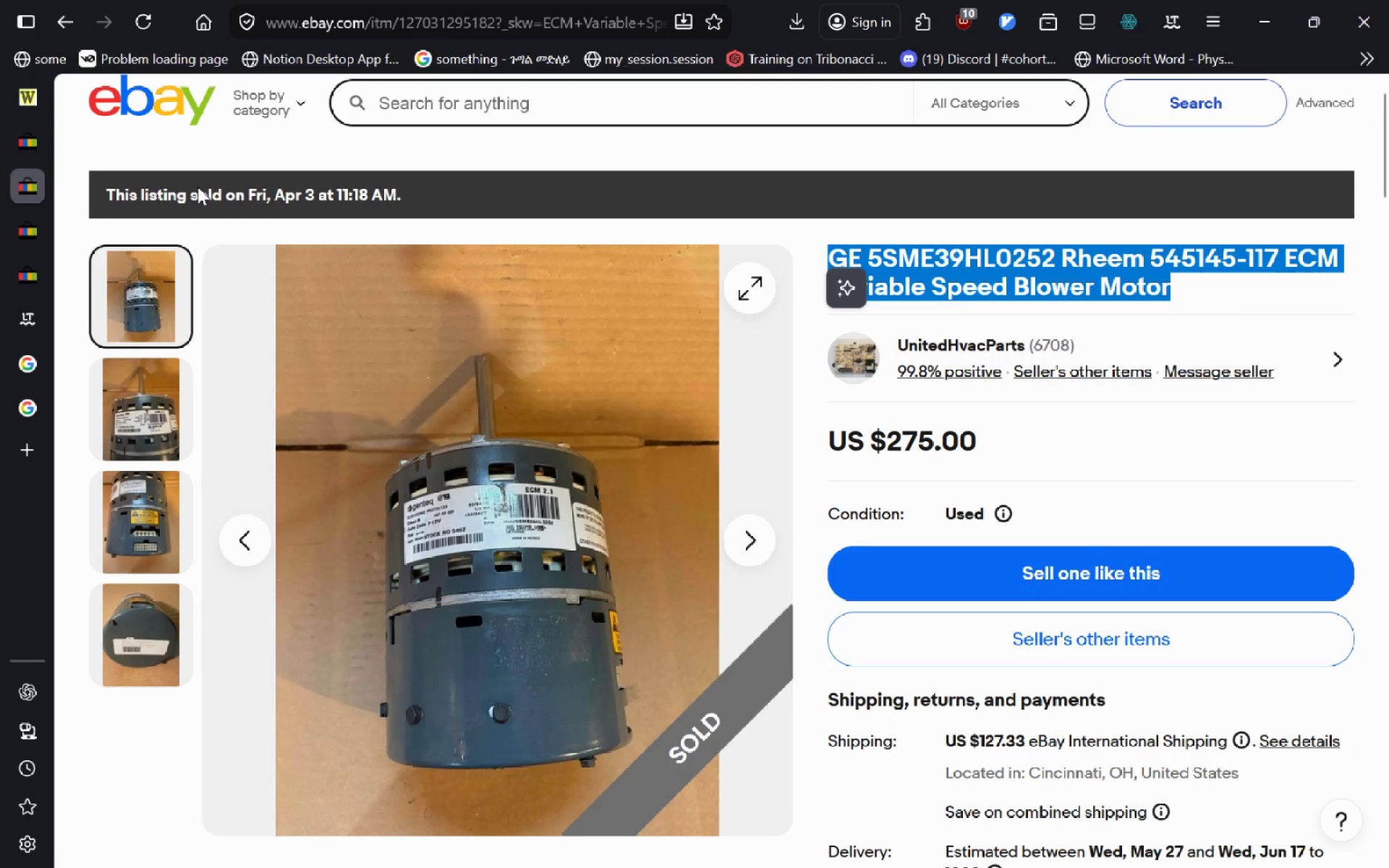 
wait(9.88)
 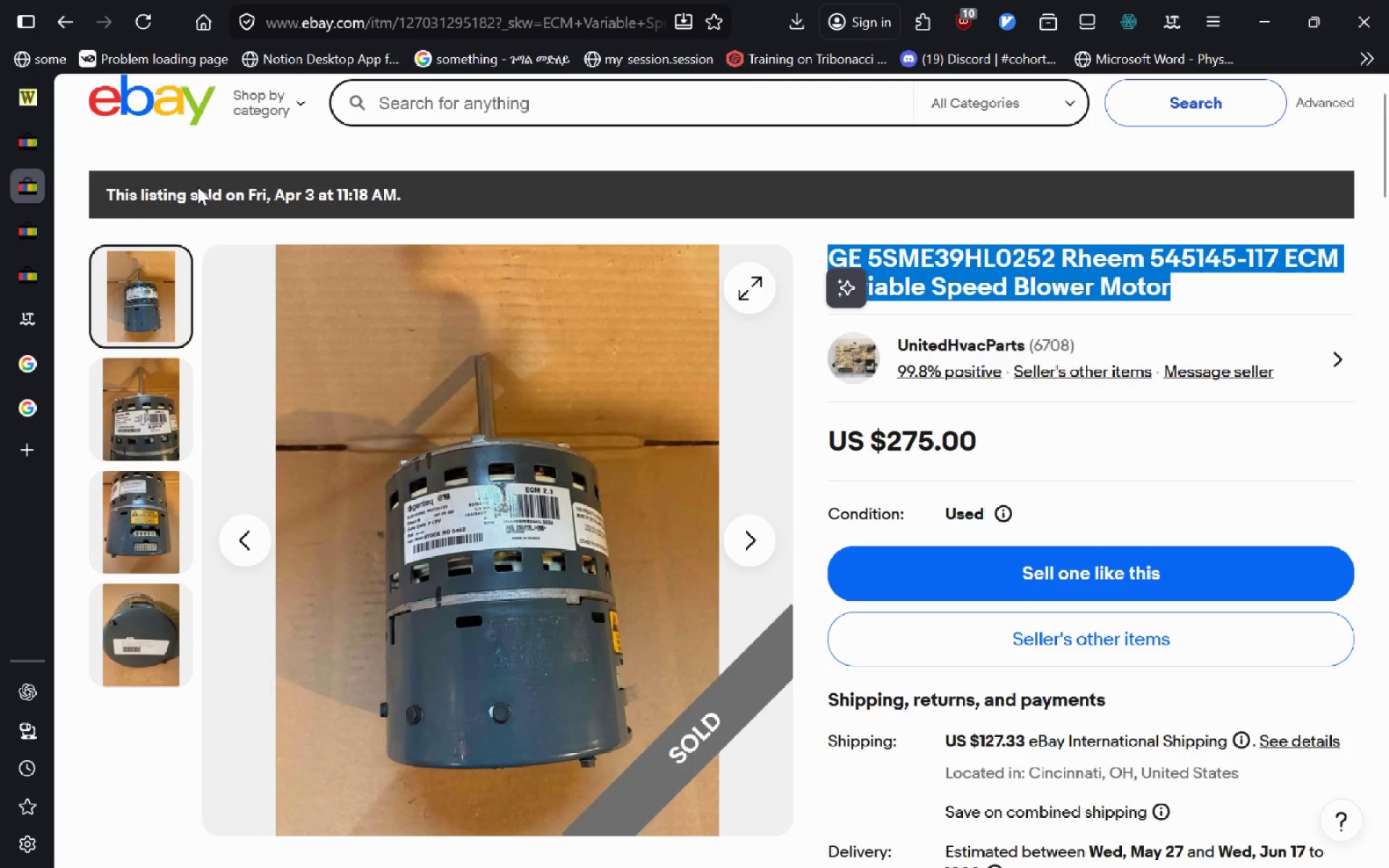 
left_click_drag(start_coordinate=[1331, 284], to_coordinate=[1220, 273])
 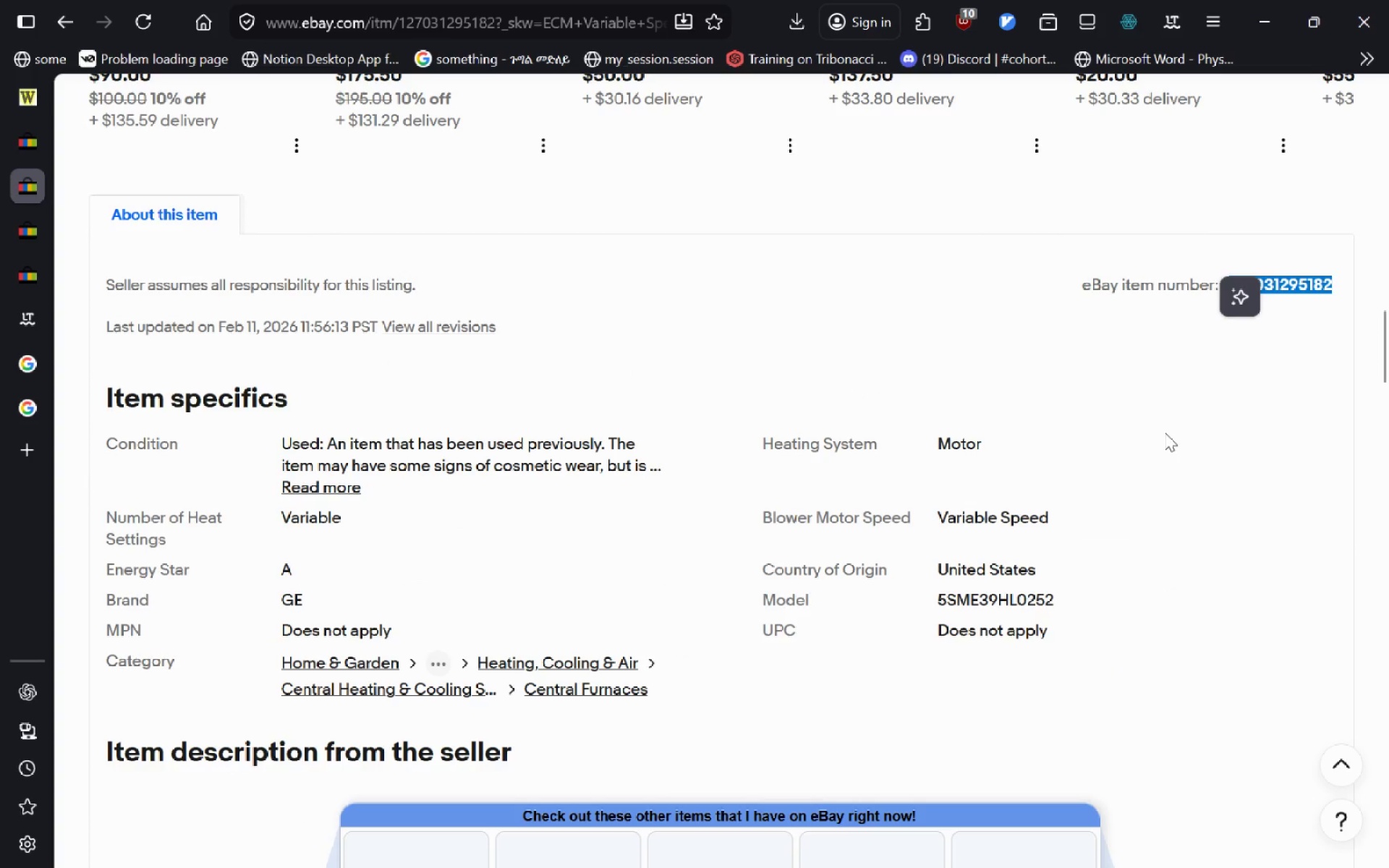 
key(Control+C)
 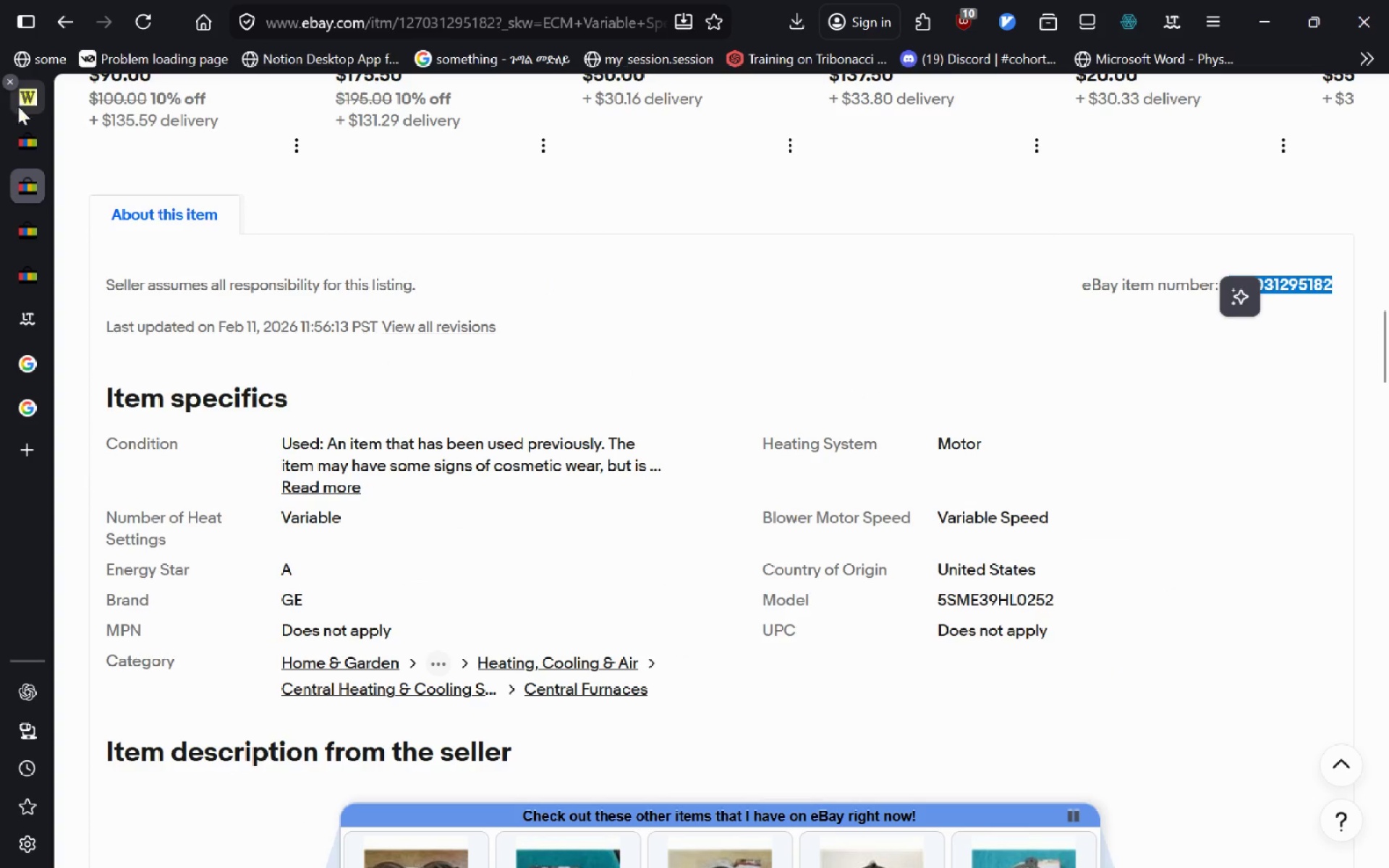 
left_click([41, 109])
 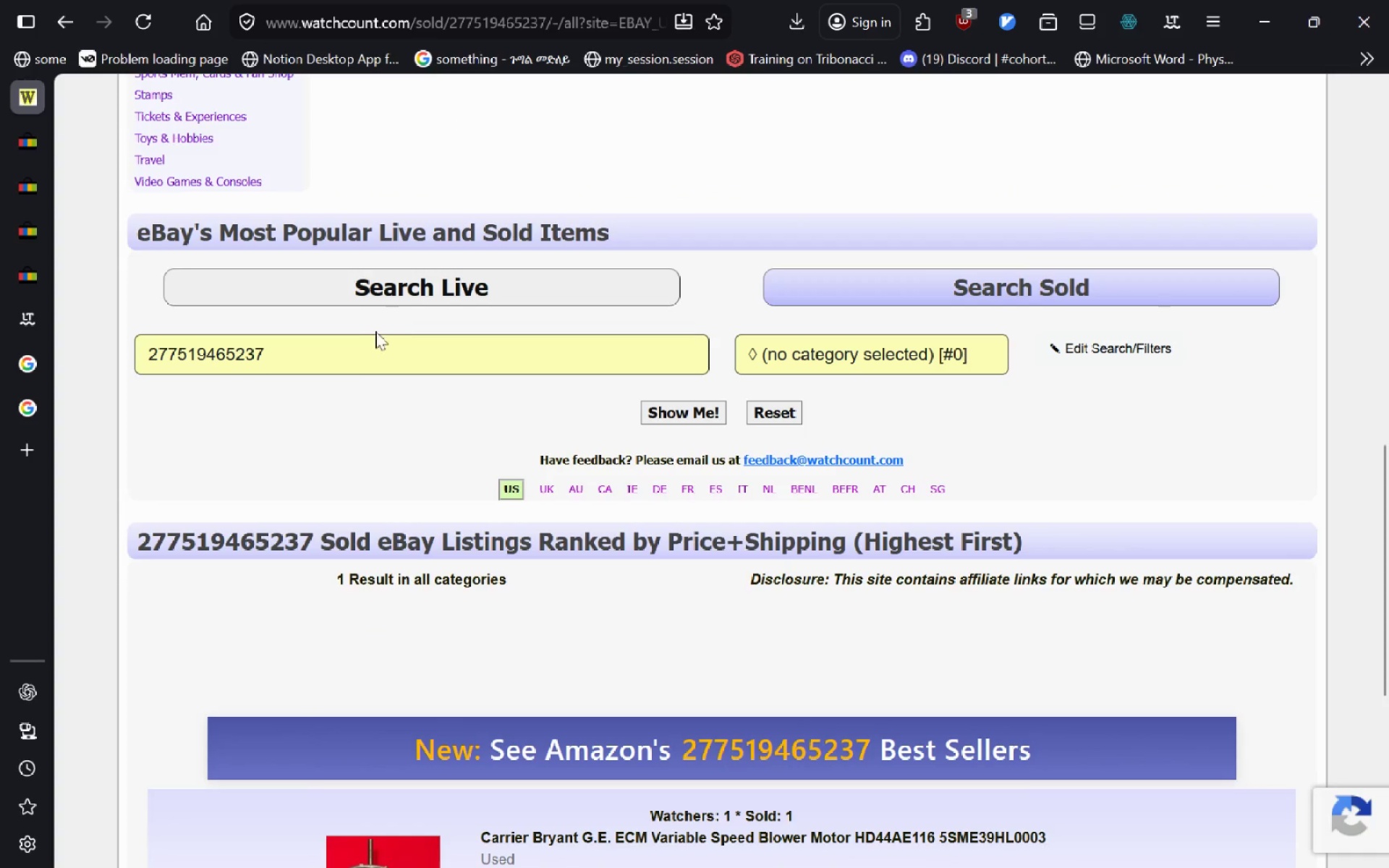 
left_click([361, 367])
 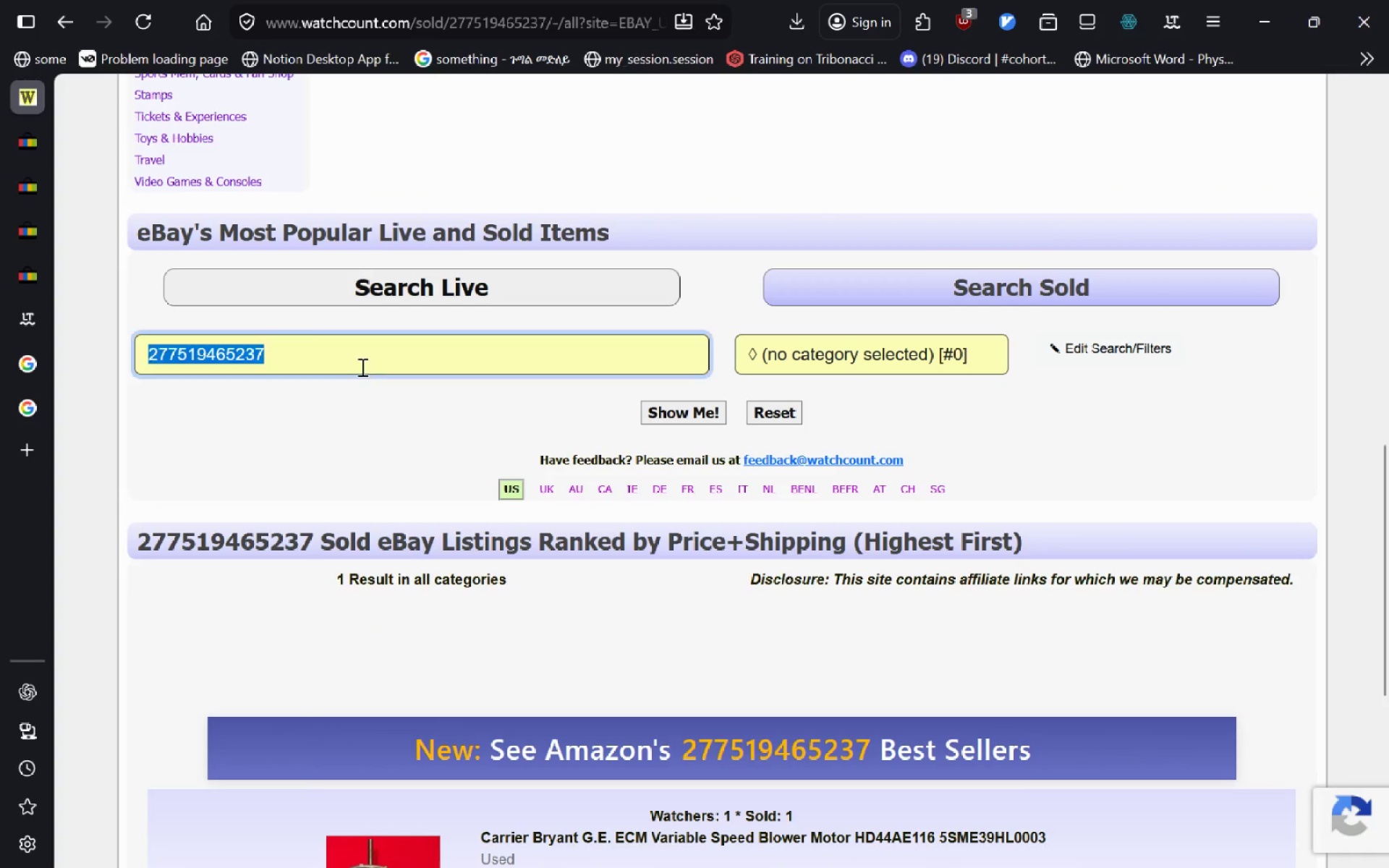 
key(Control+A)
 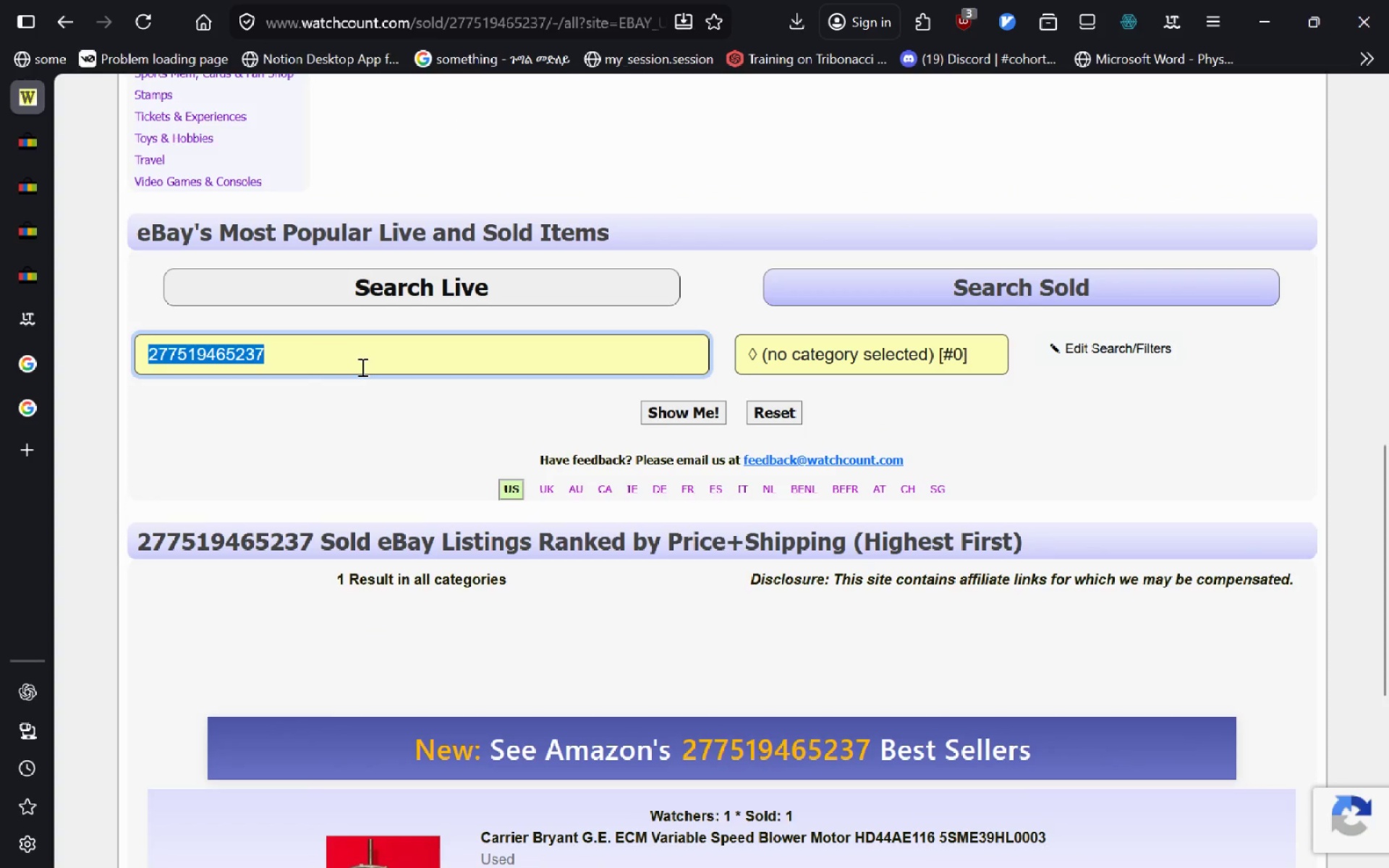 
key(Control+V)
 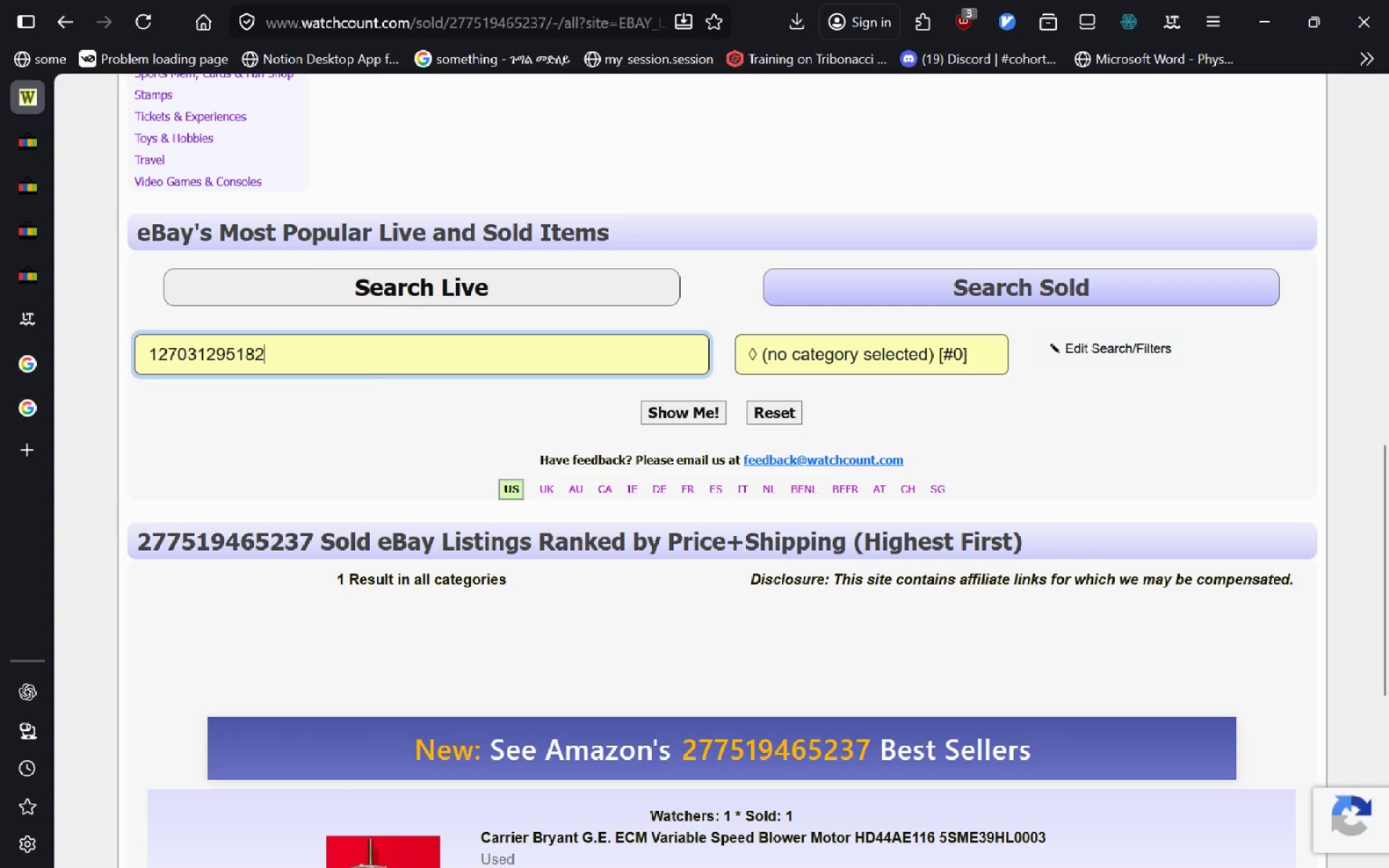 
key(Enter)
 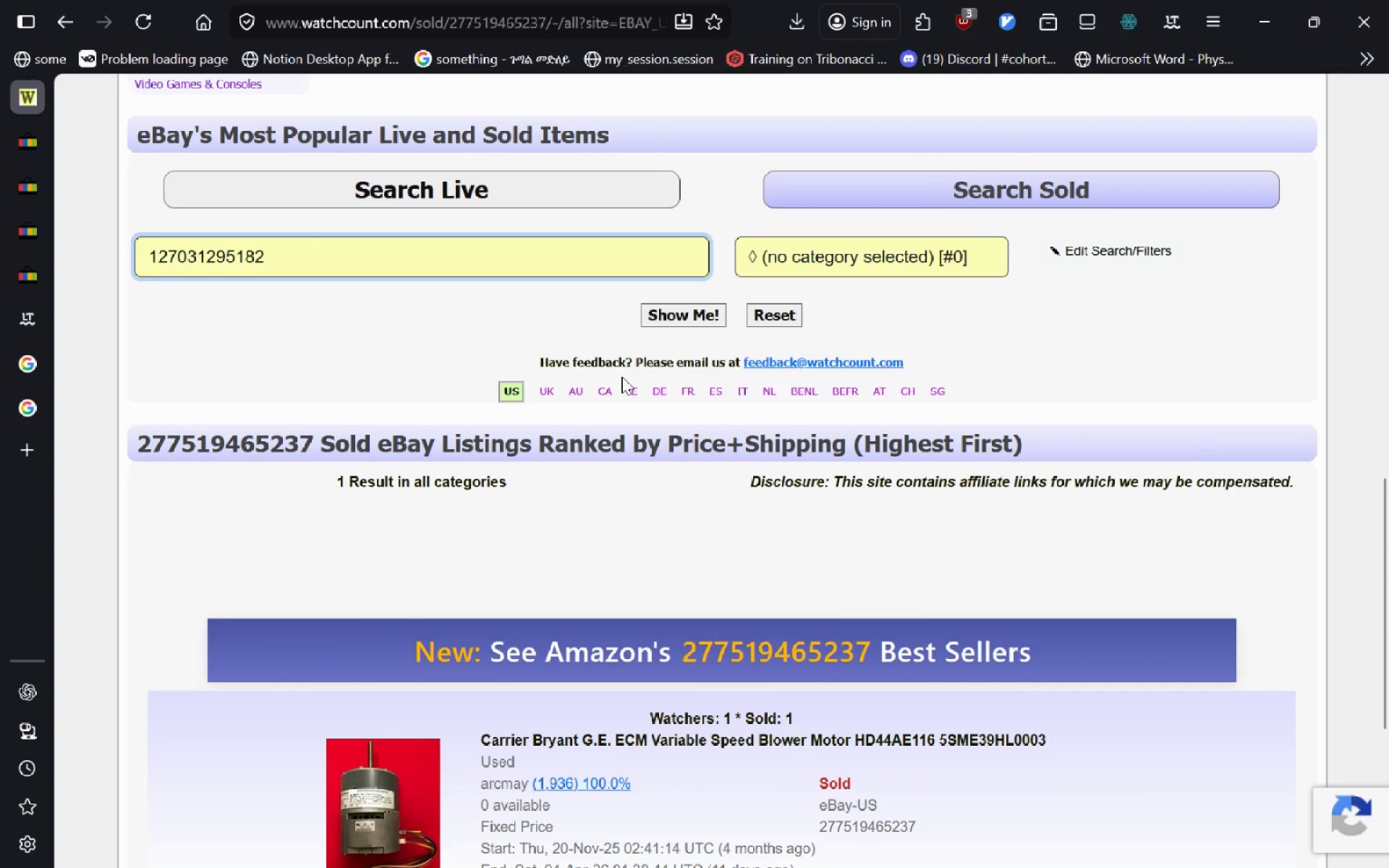 
wait(6.08)
 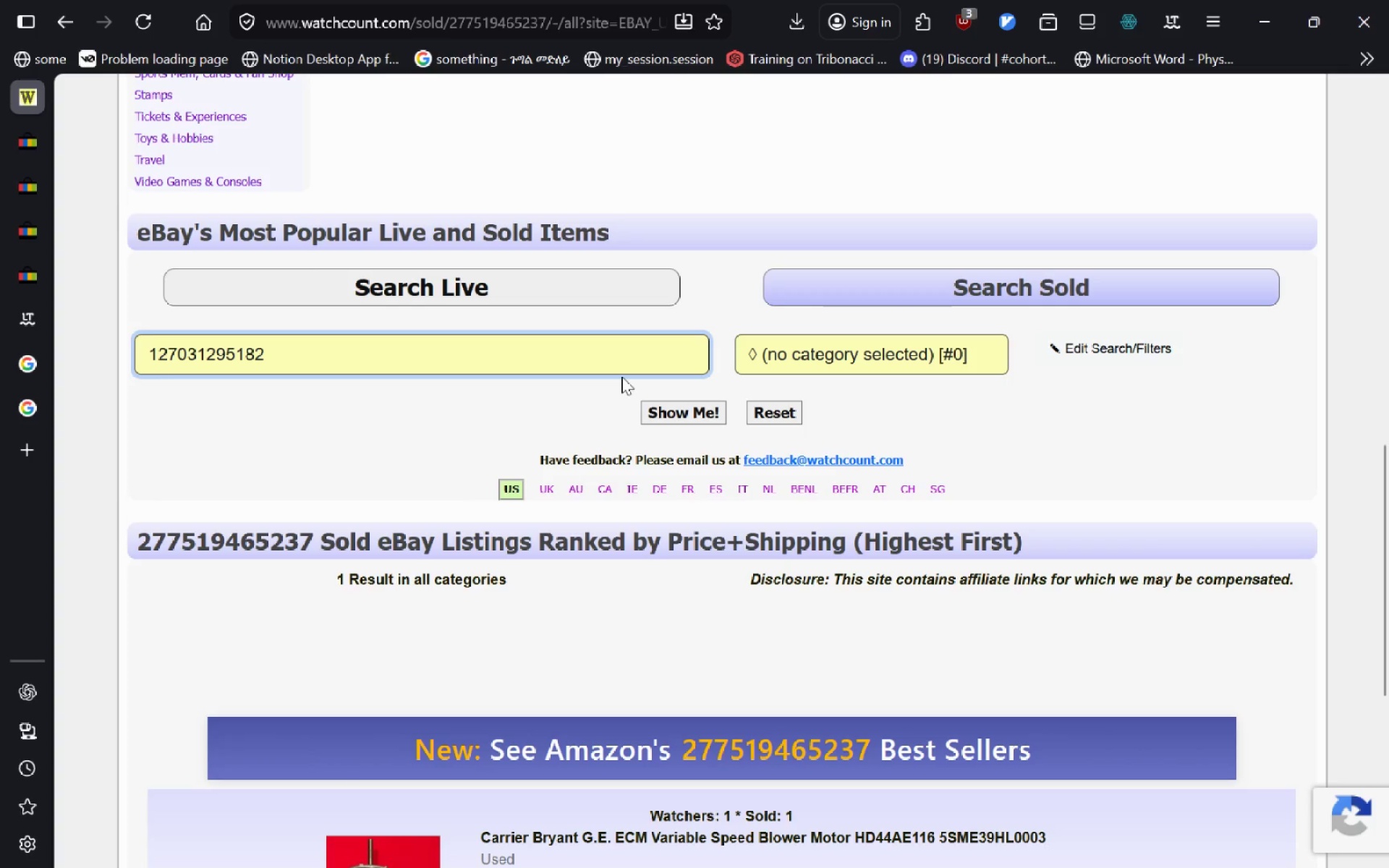 
left_click([38, 180])
 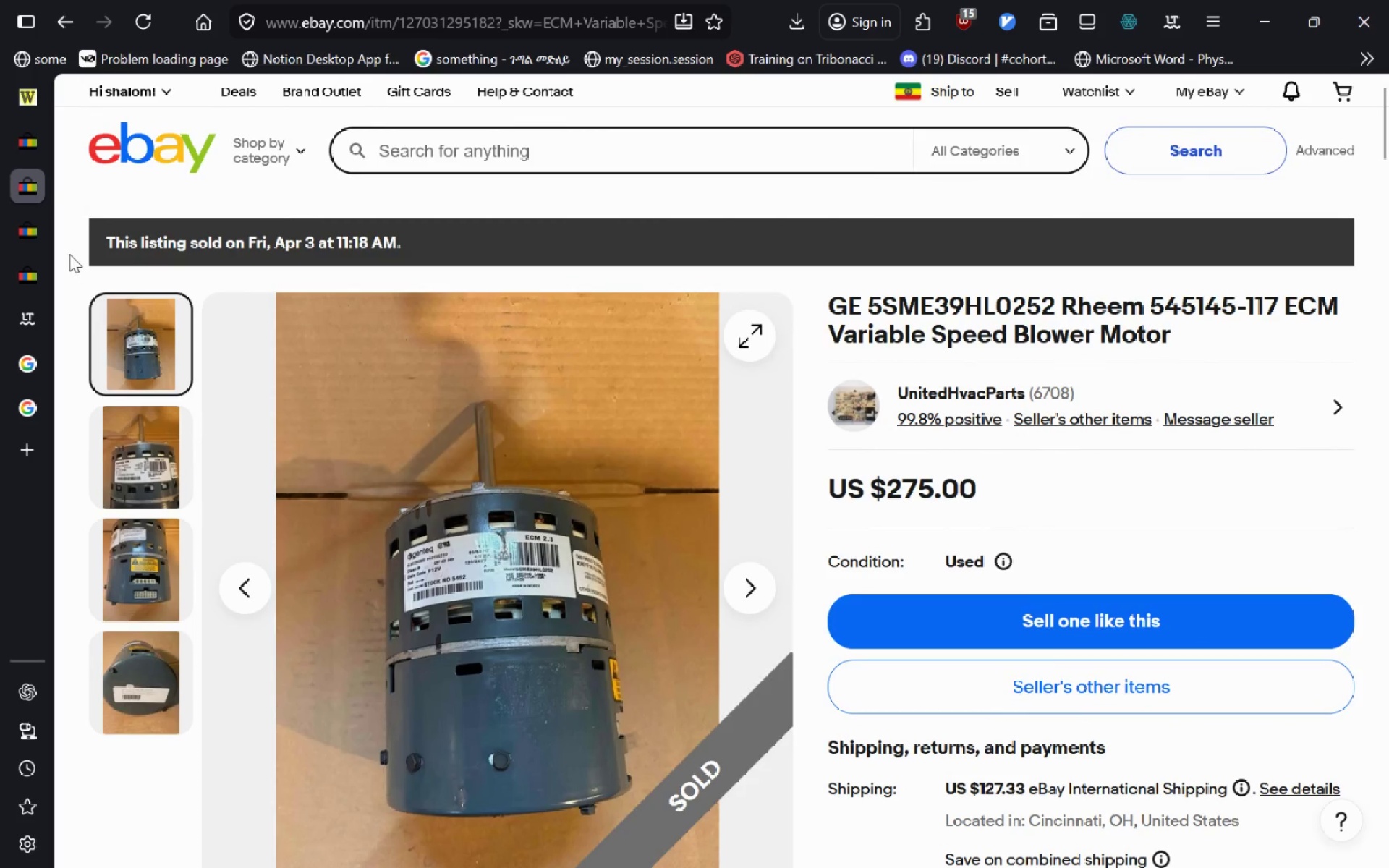 
left_click([30, 151])
 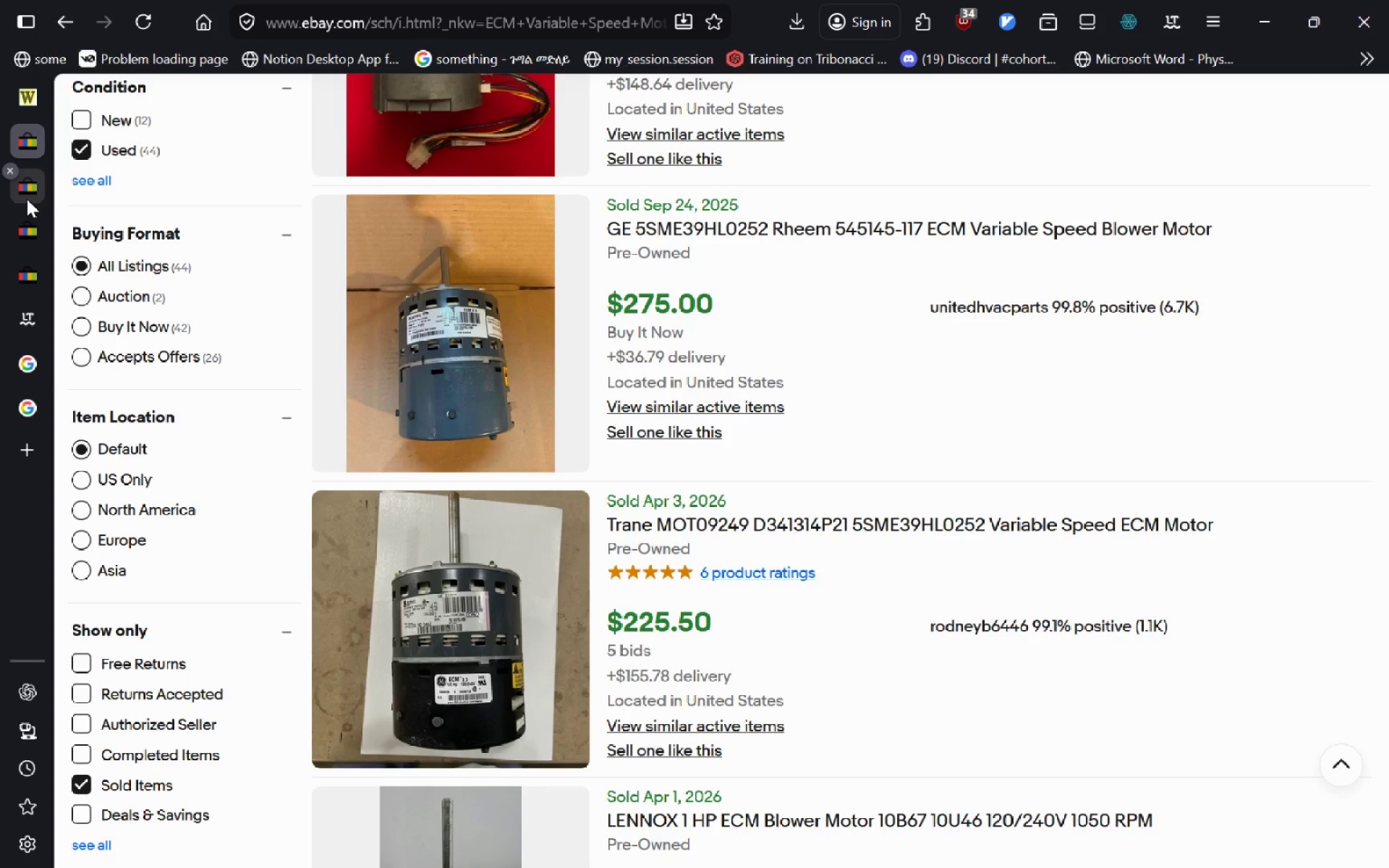 
left_click([27, 198])
 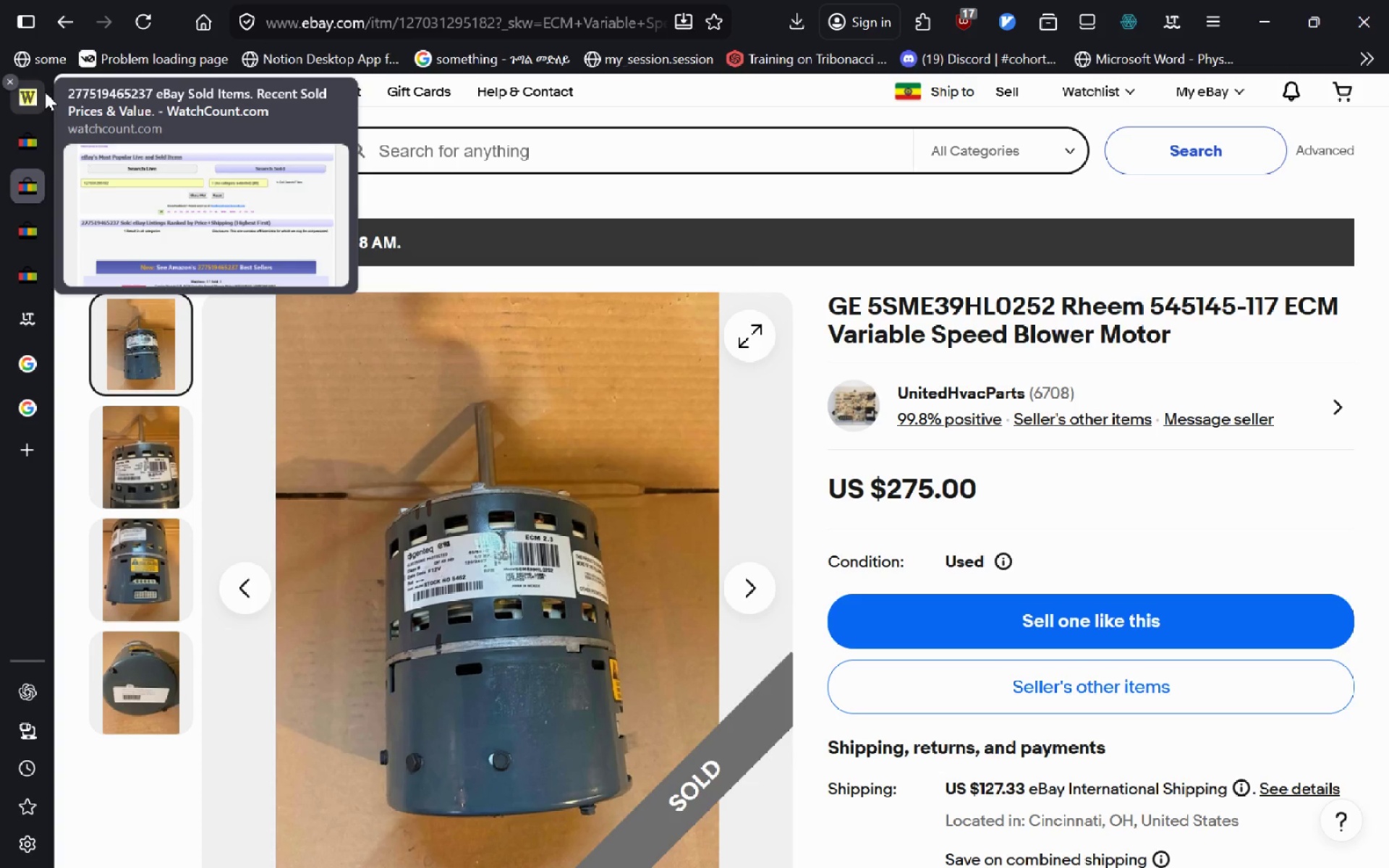 
left_click([45, 92])
 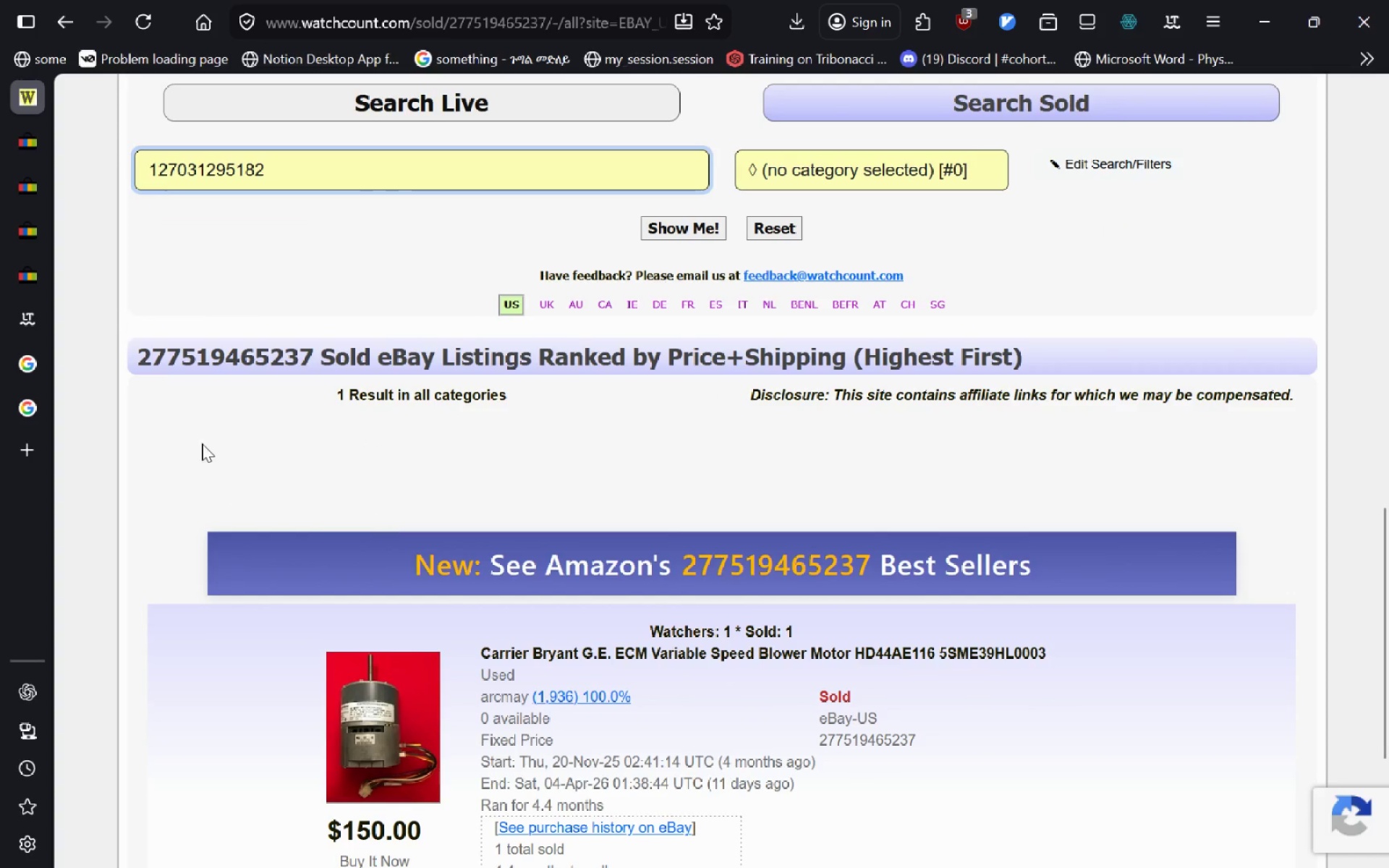 
left_click([32, 179])
 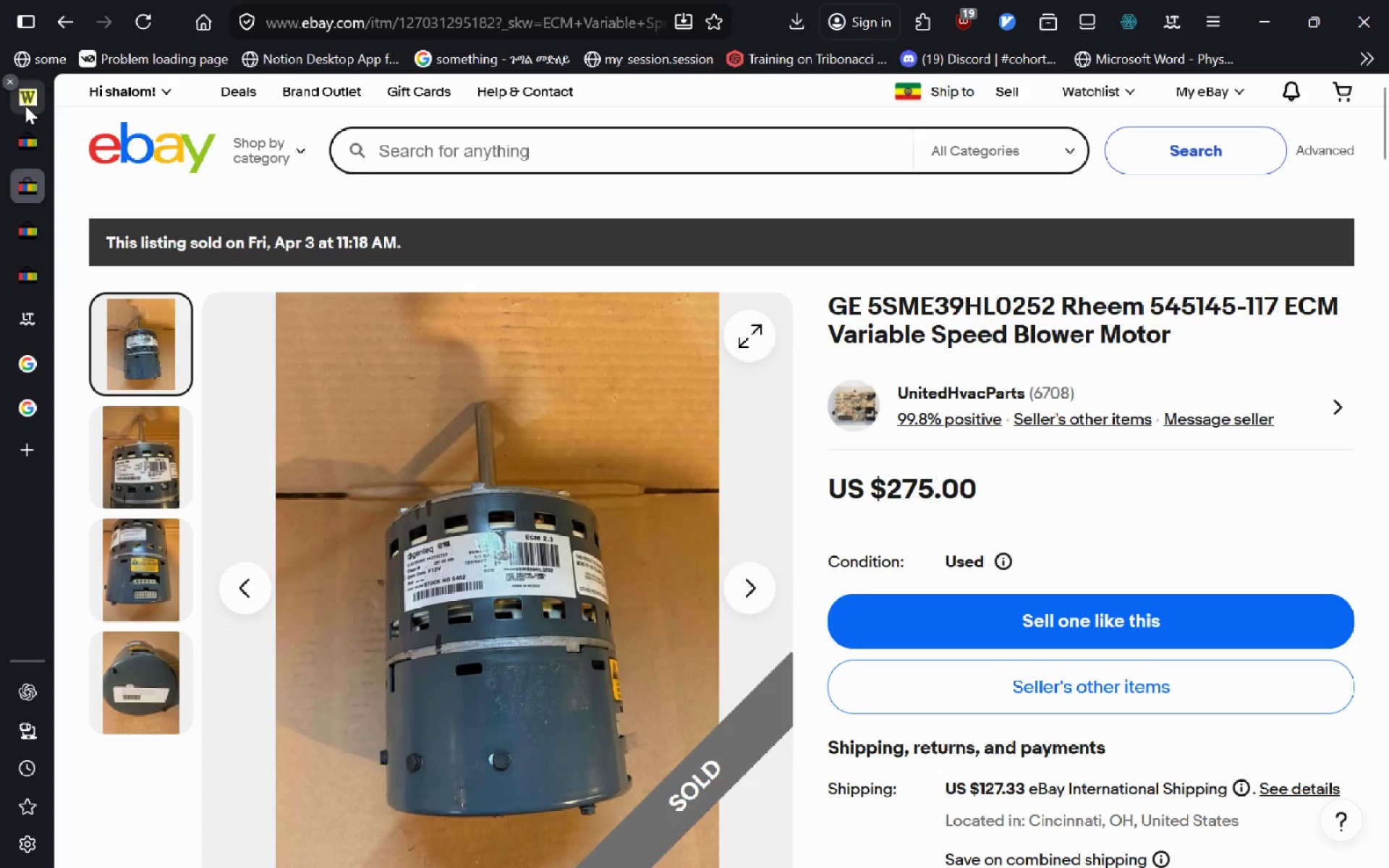 
left_click([25, 106])
 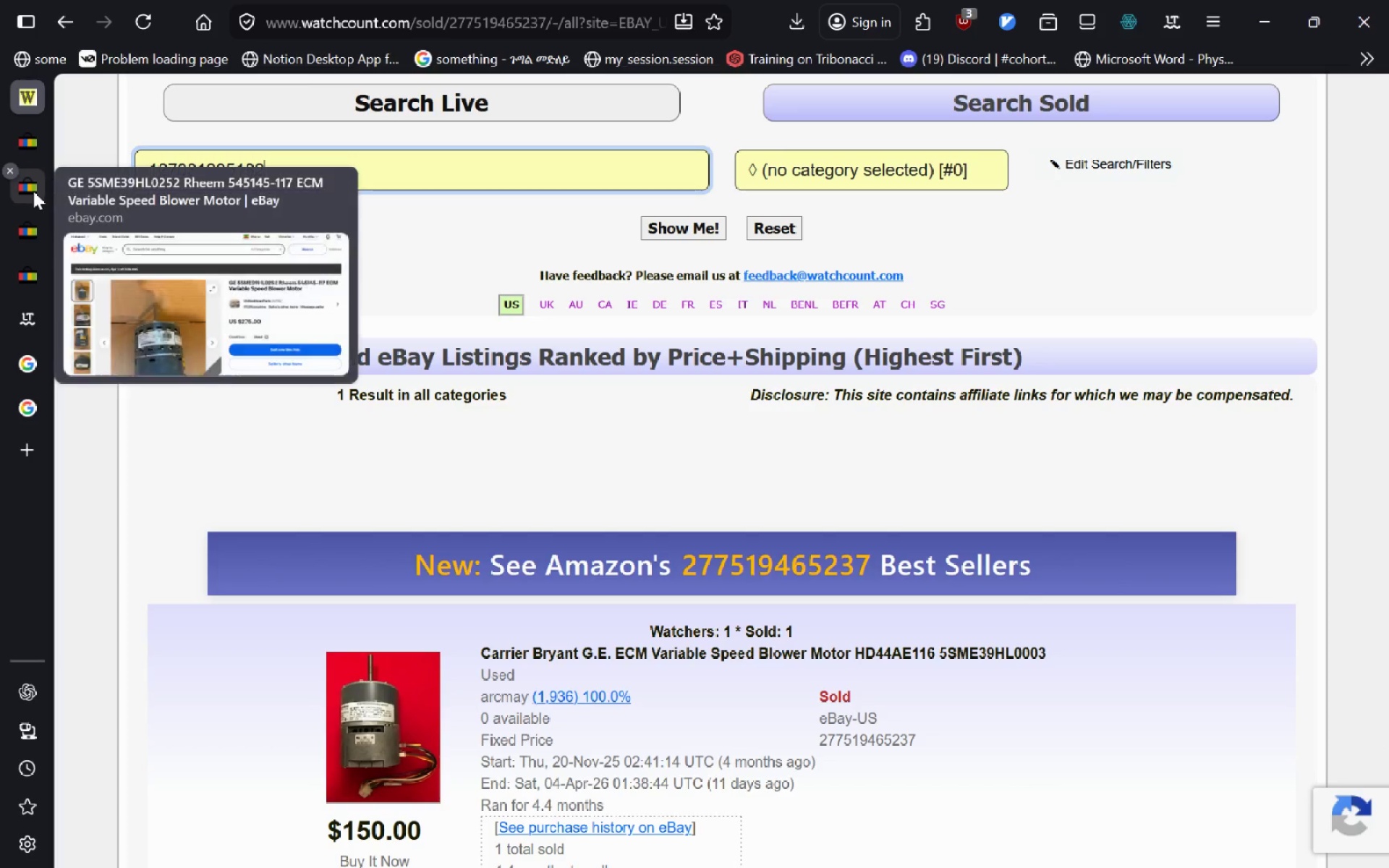 
left_click([33, 191])
 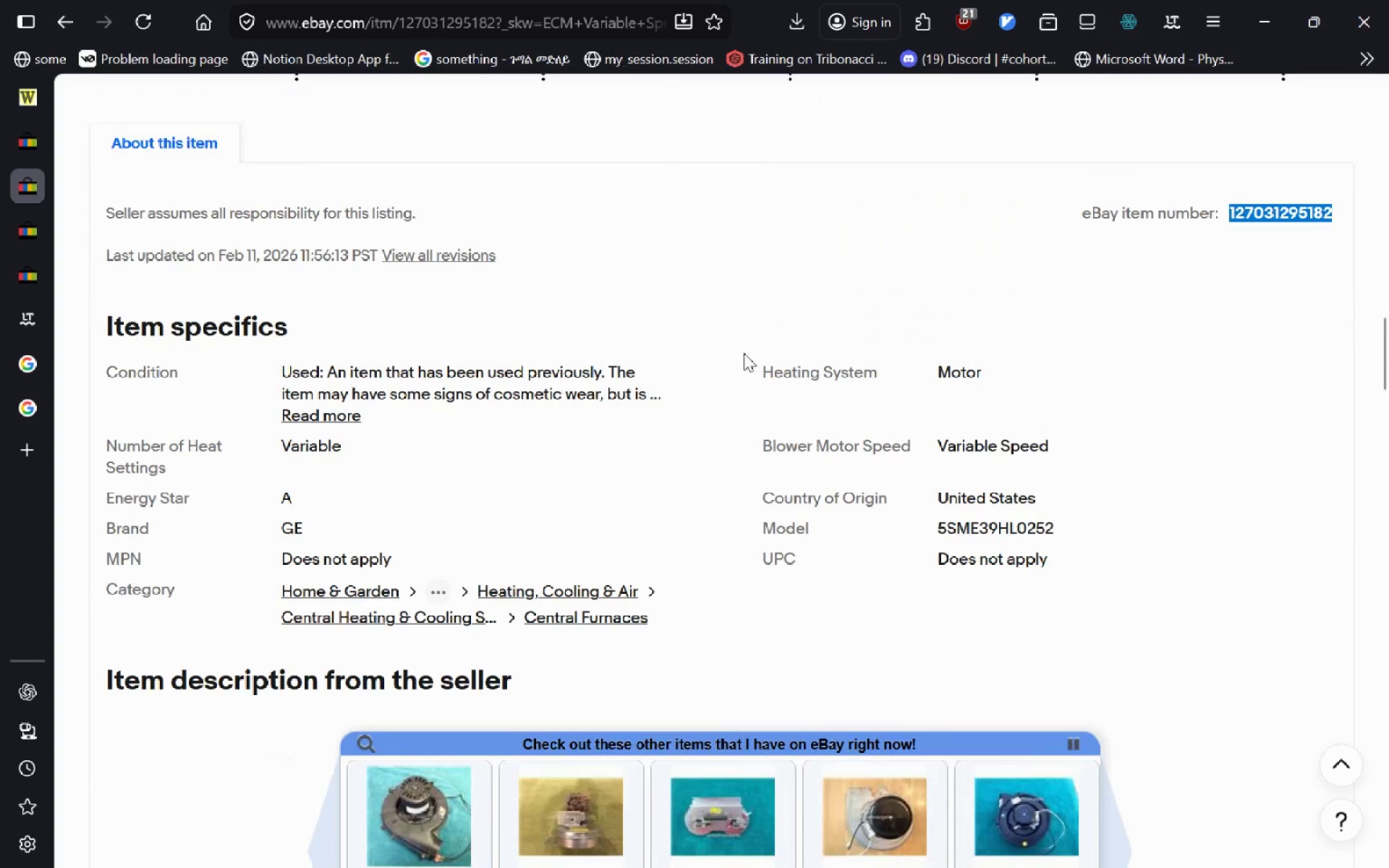 
key(Control+C)
 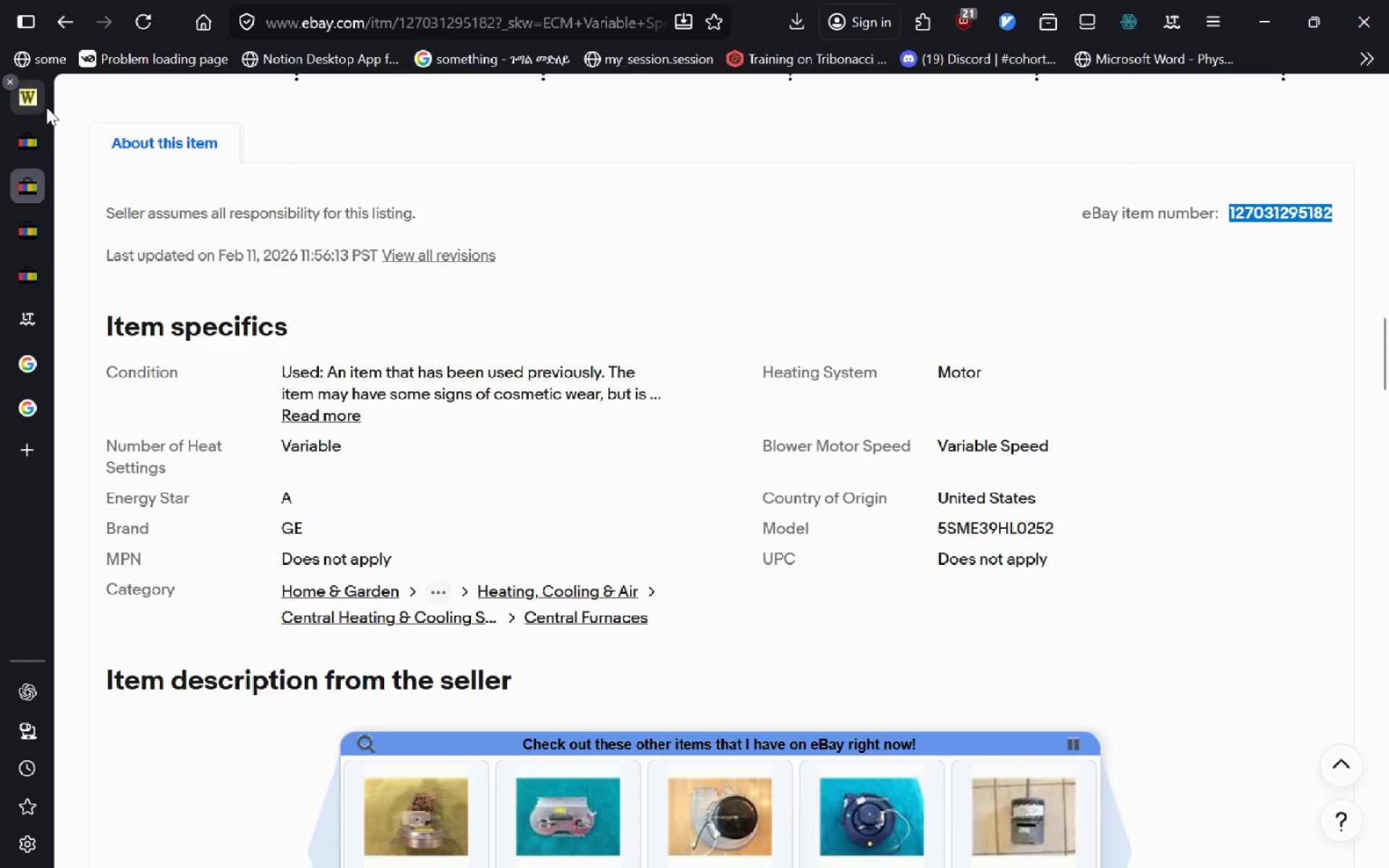 
left_click([46, 107])
 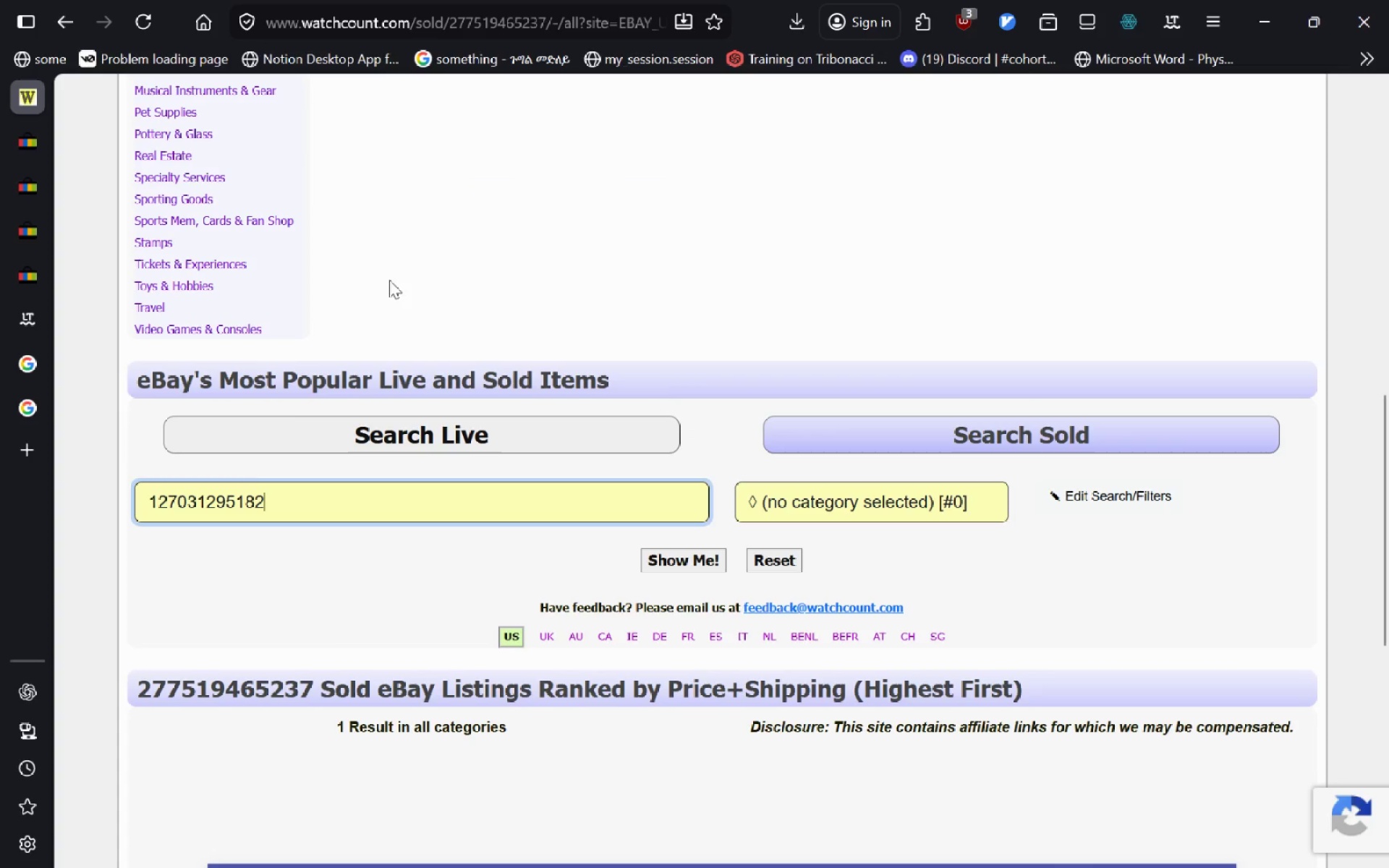 
key(Control+A)
 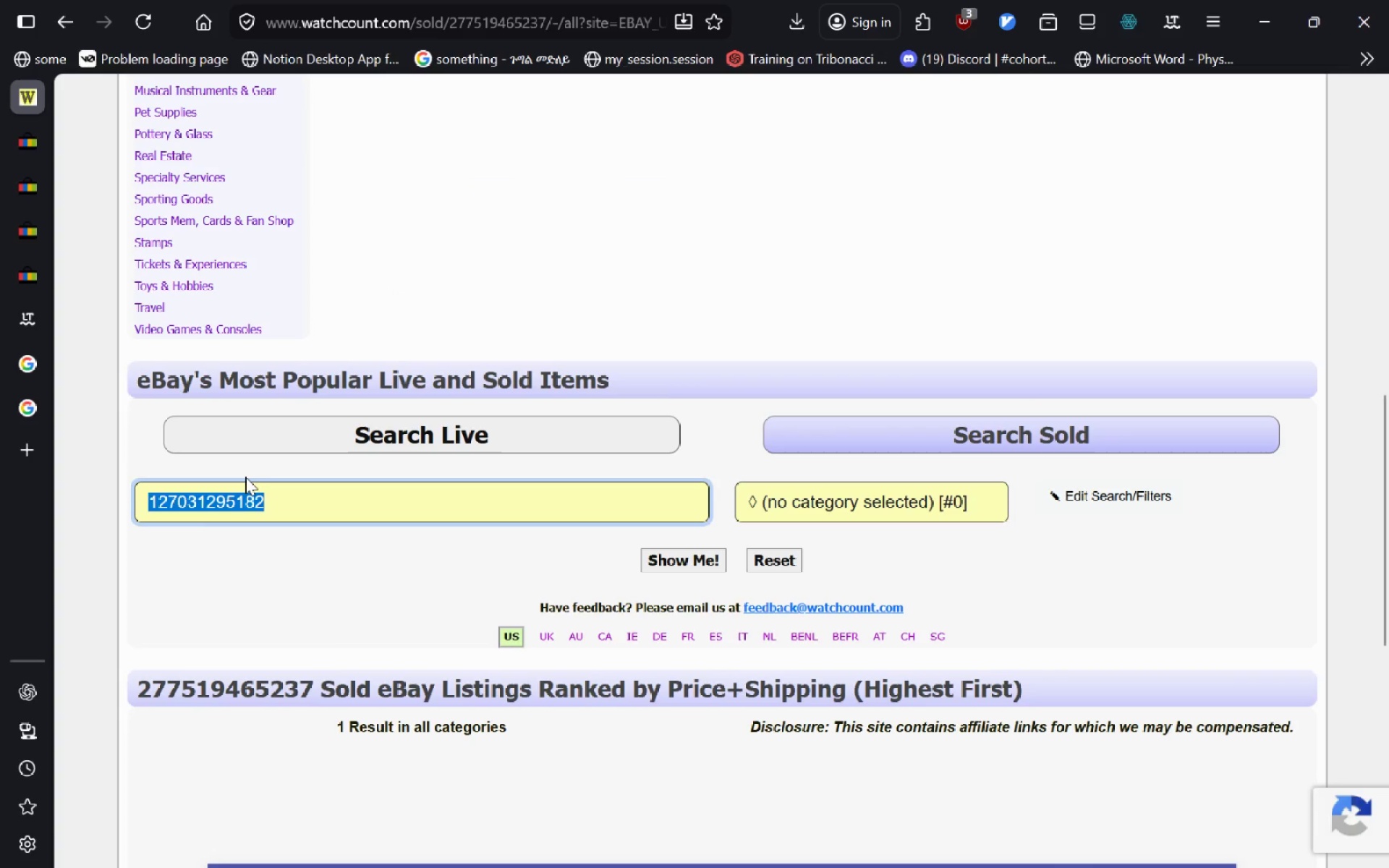 
key(Control+V)
 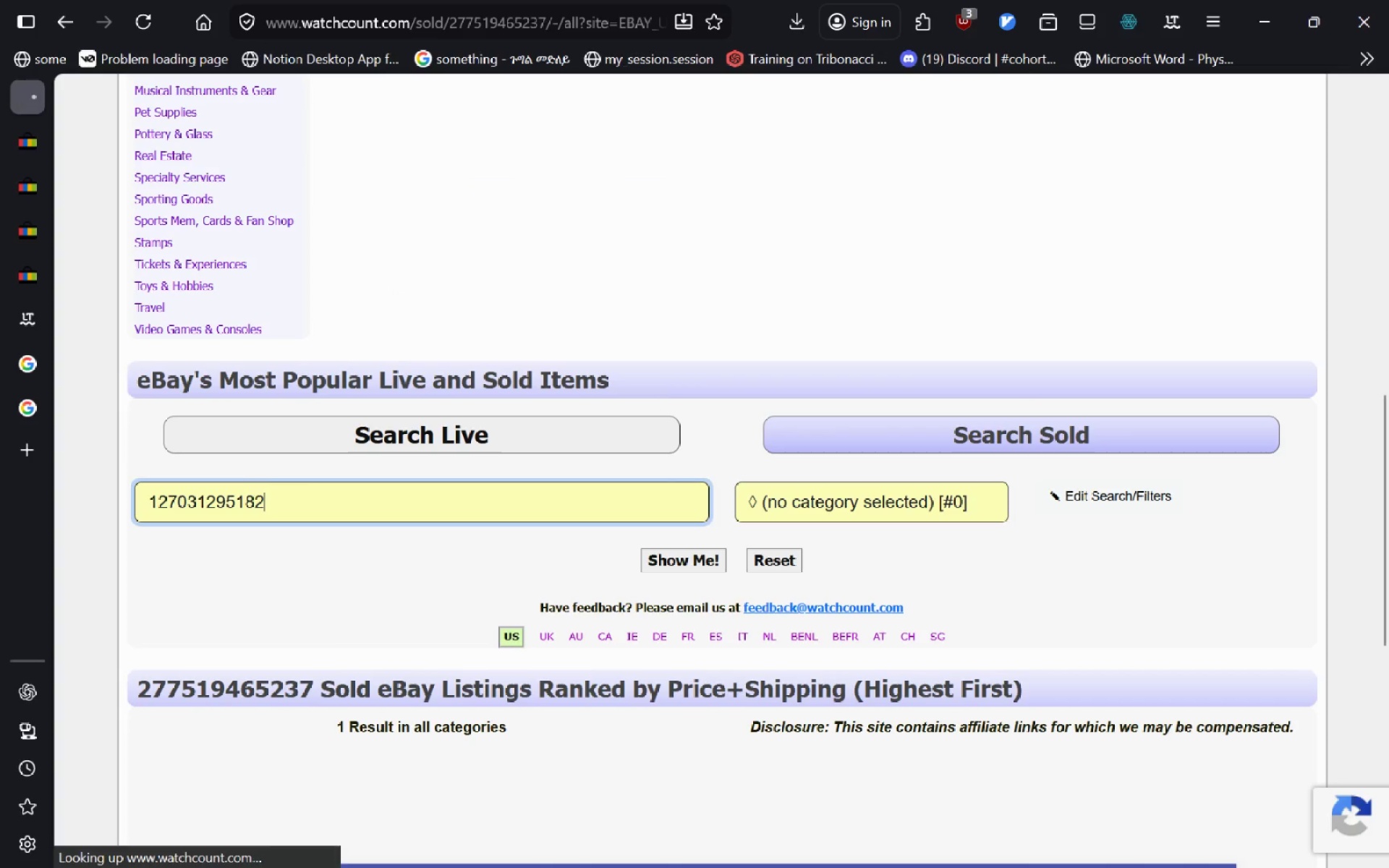 
key(Enter)
 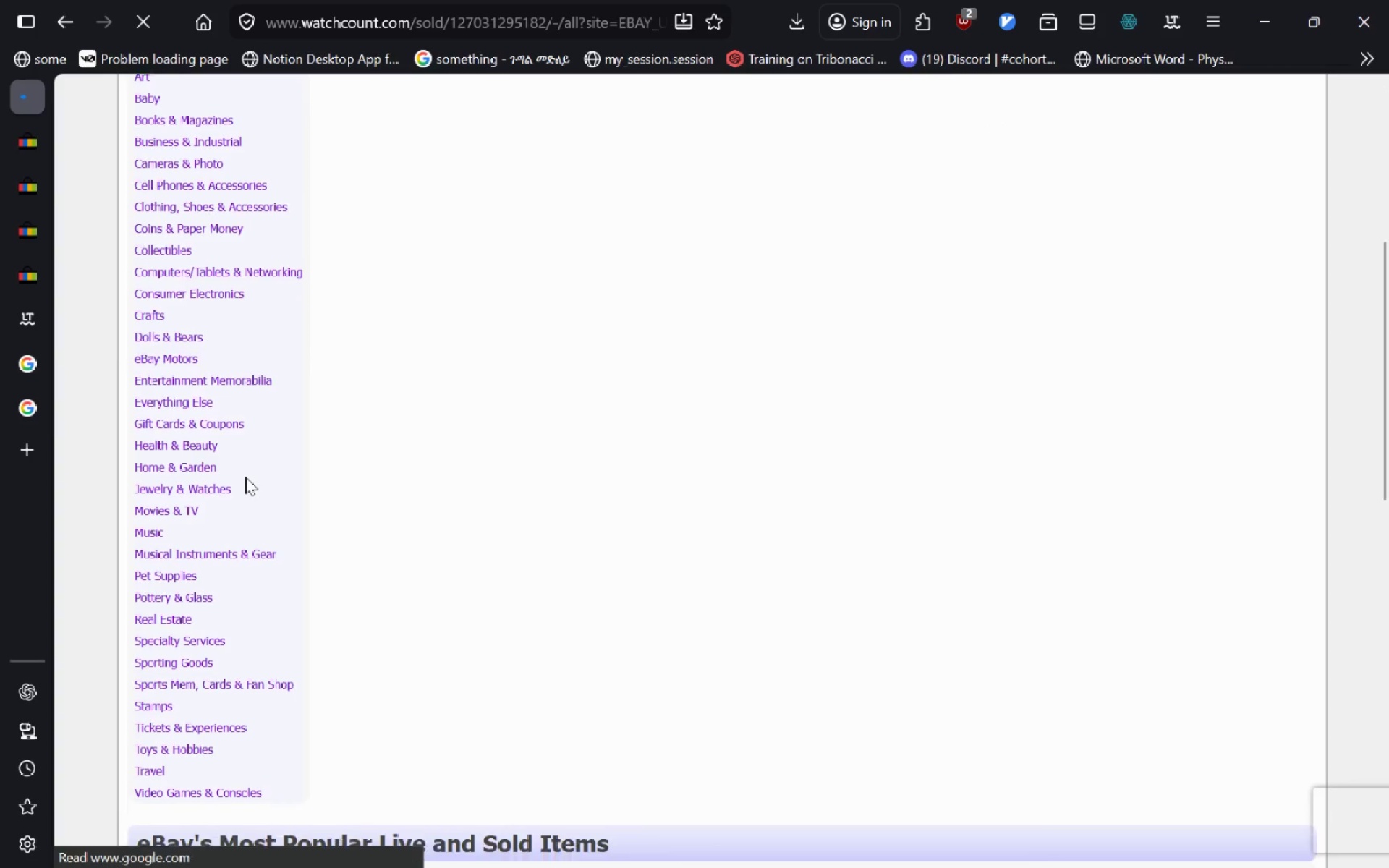 
wait(8.41)
 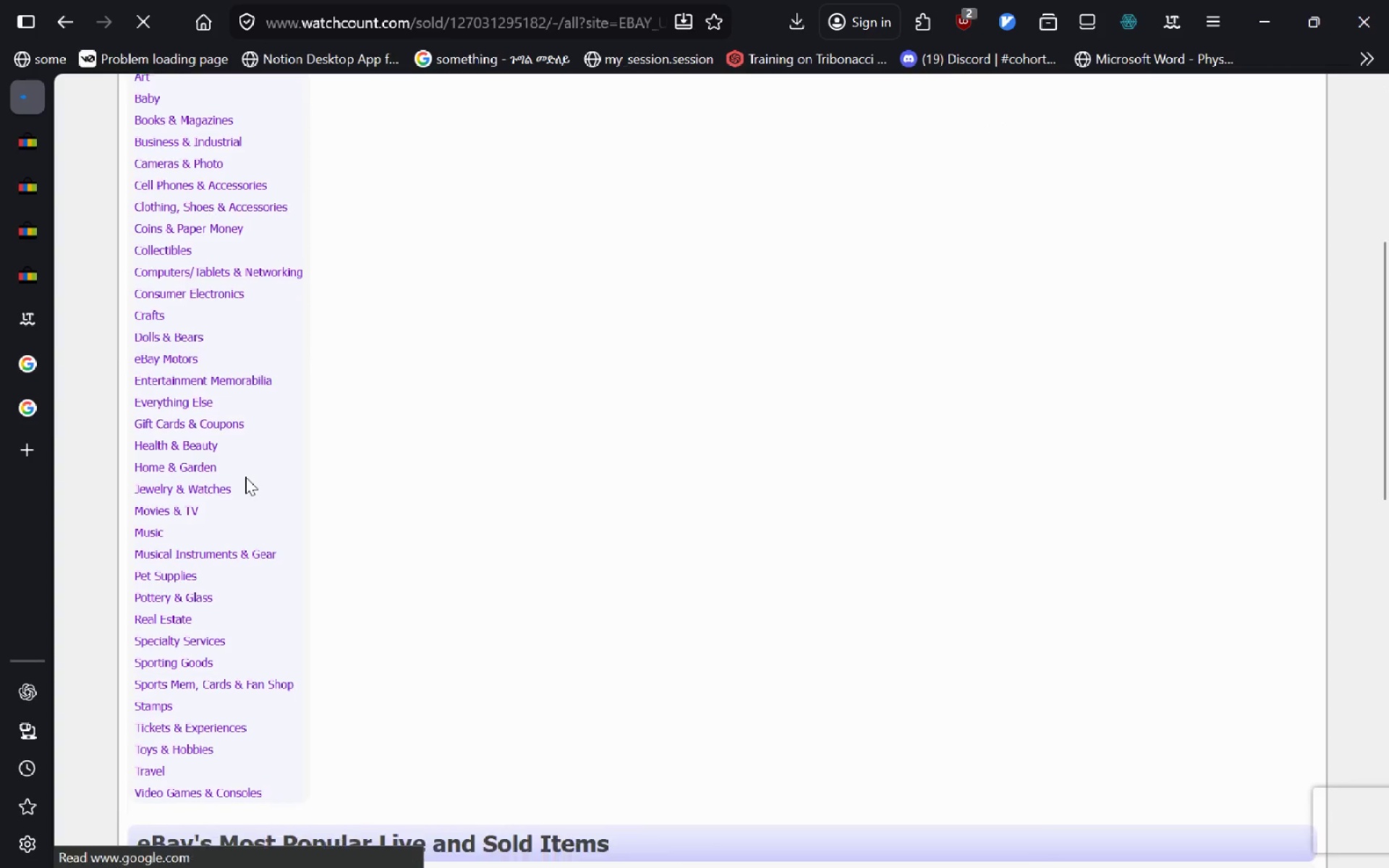 
left_click_drag(start_coordinate=[986, 432], to_coordinate=[486, 441])
 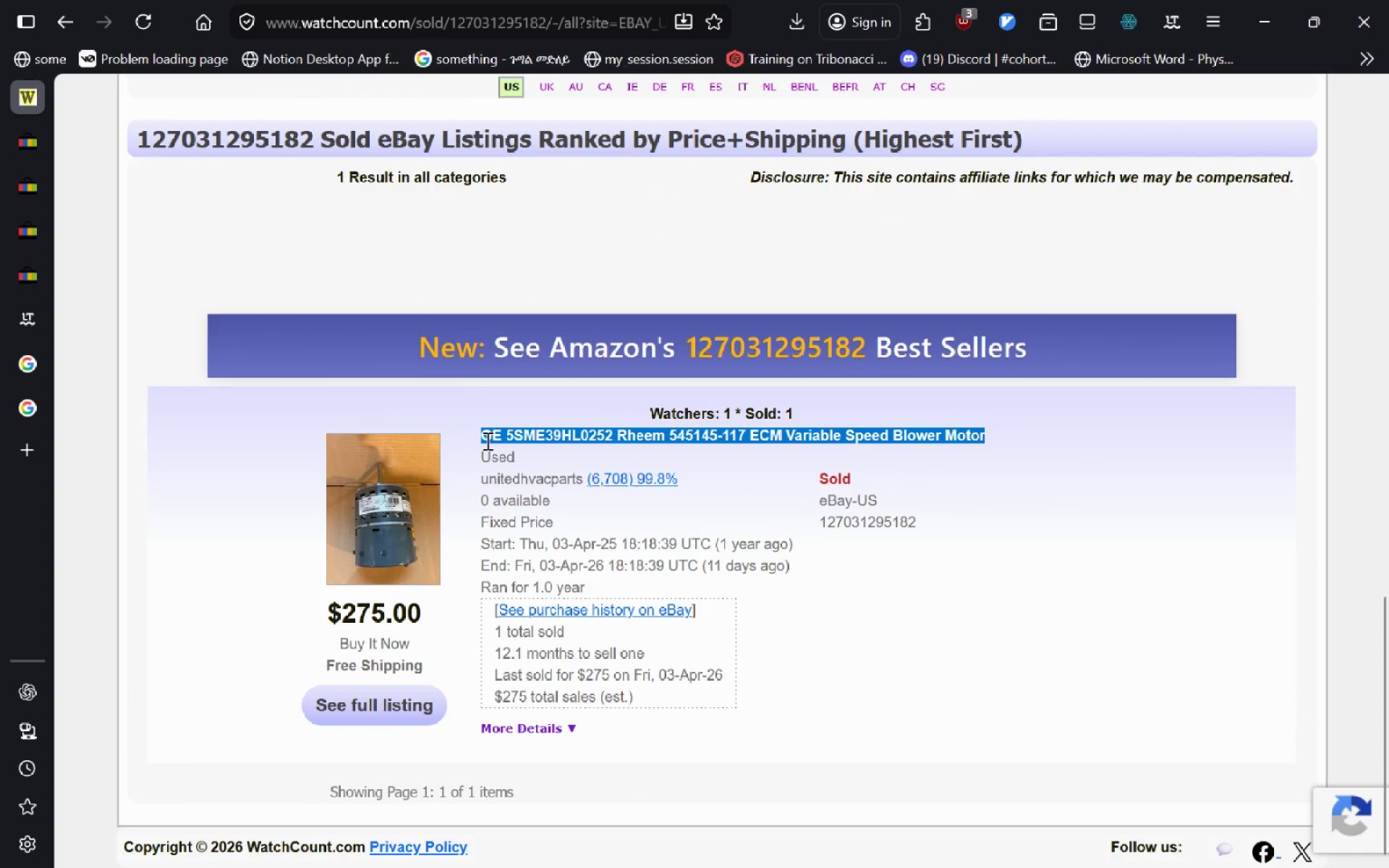 
key(Control+C)
 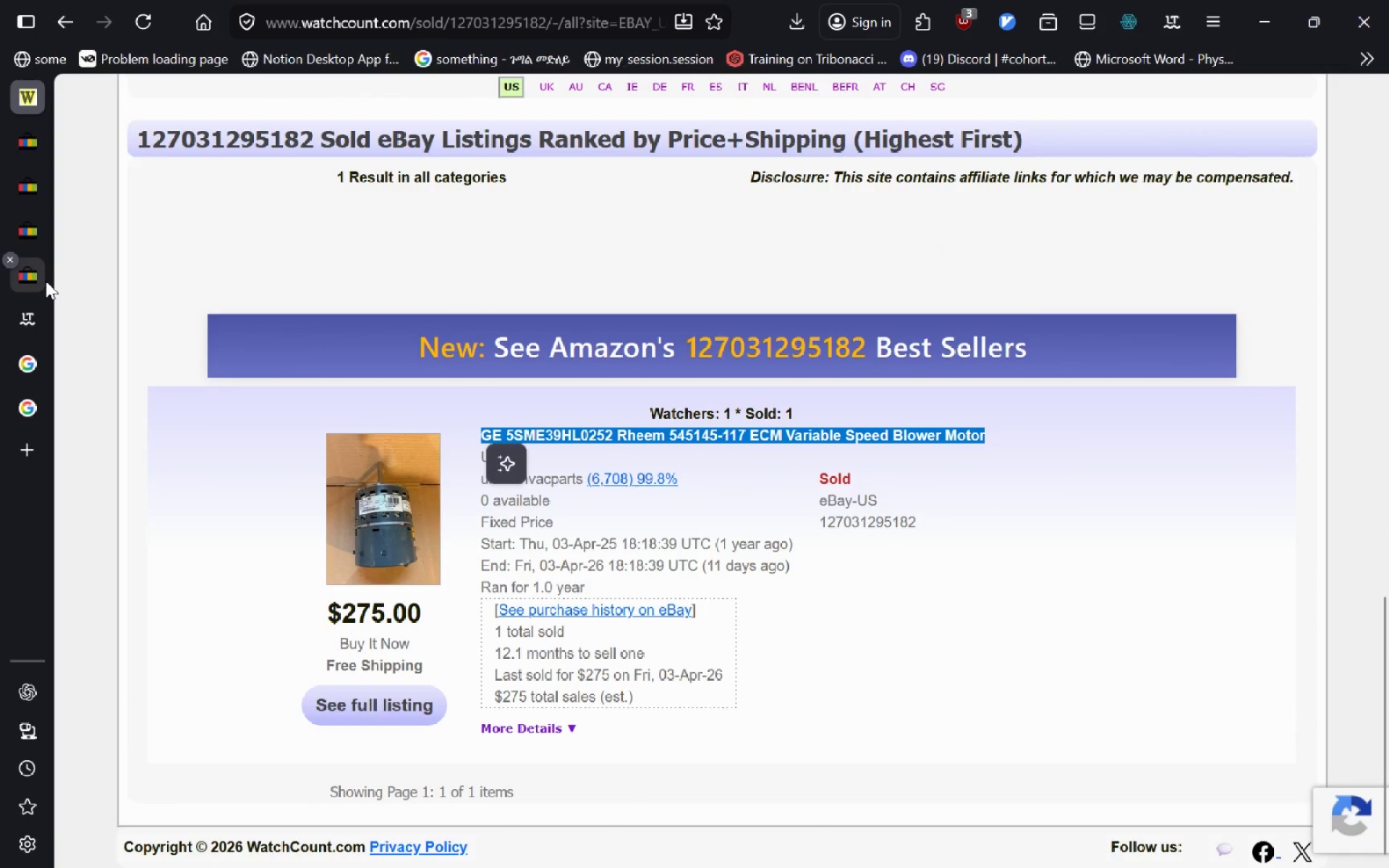 
left_click([45, 281])
 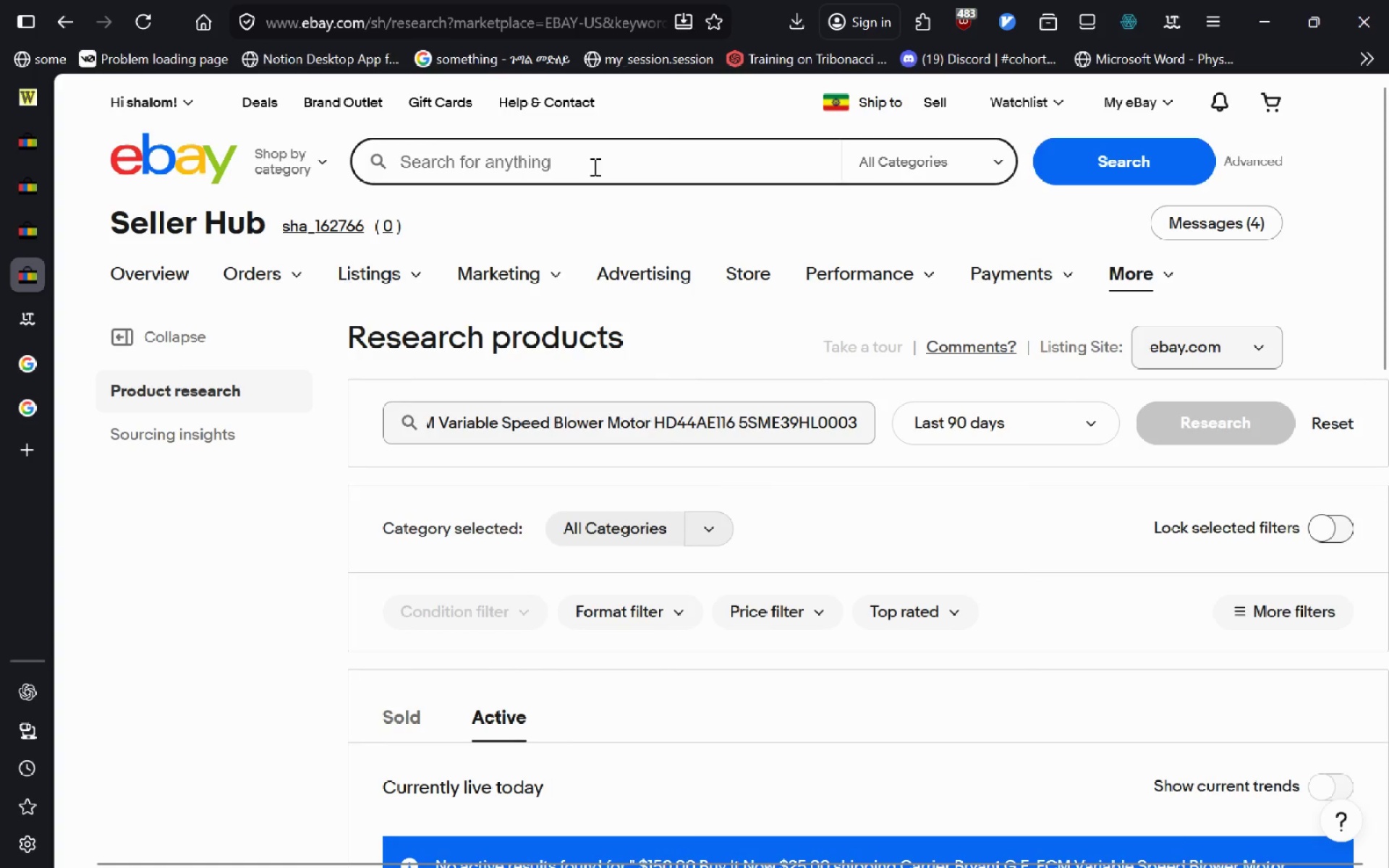 
left_click([599, 161])
 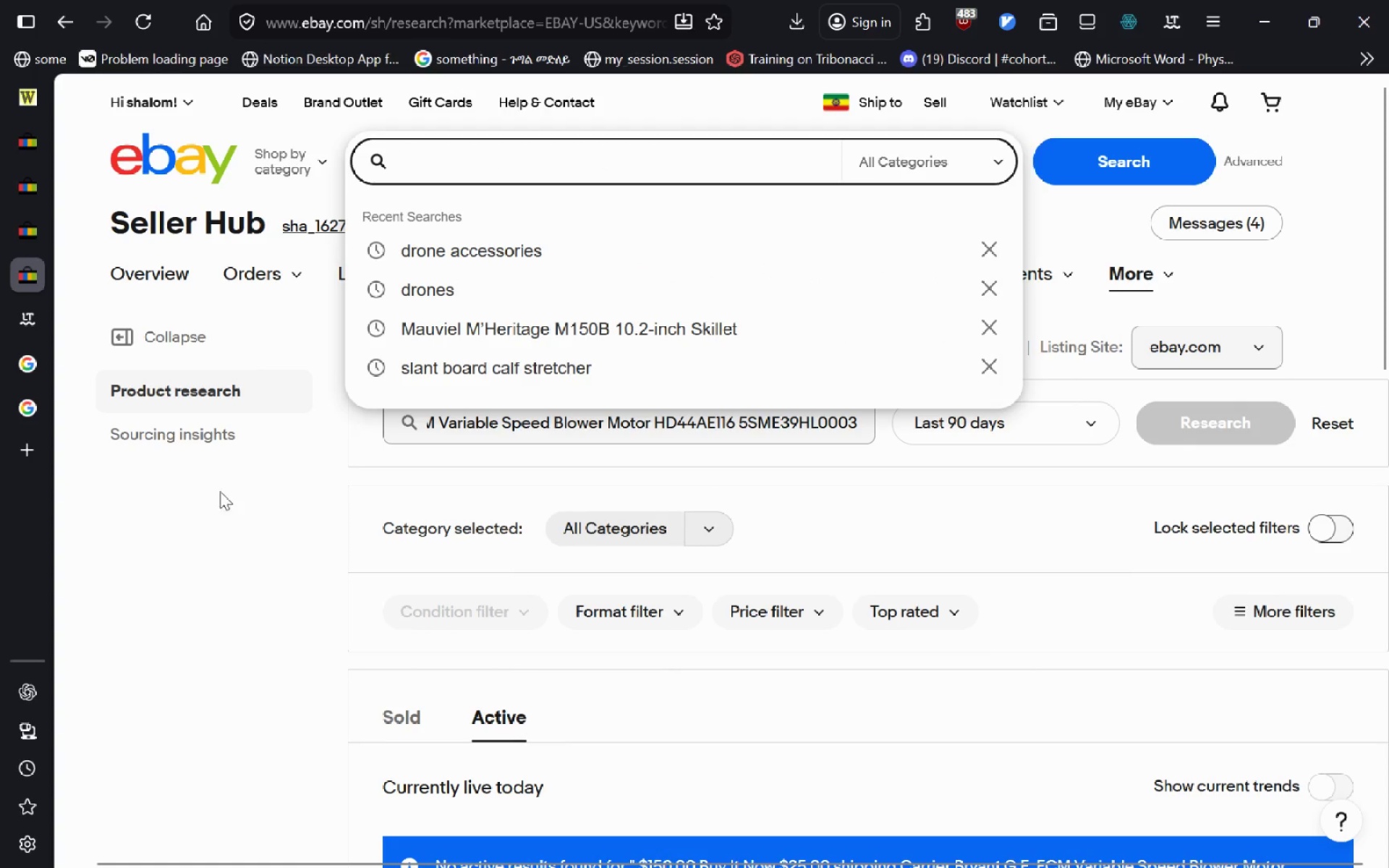 
left_click([212, 494])
 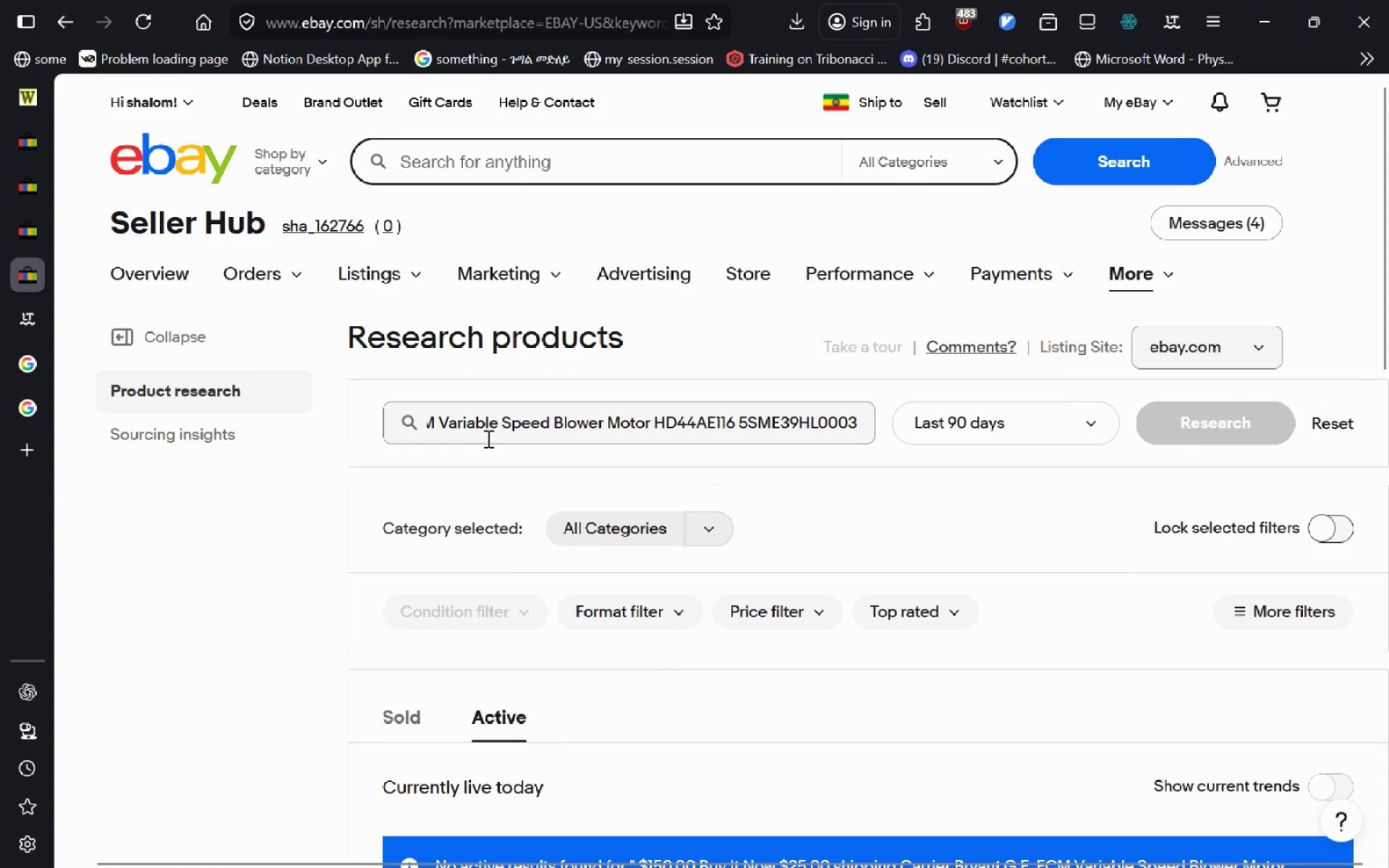 
left_click([487, 438])
 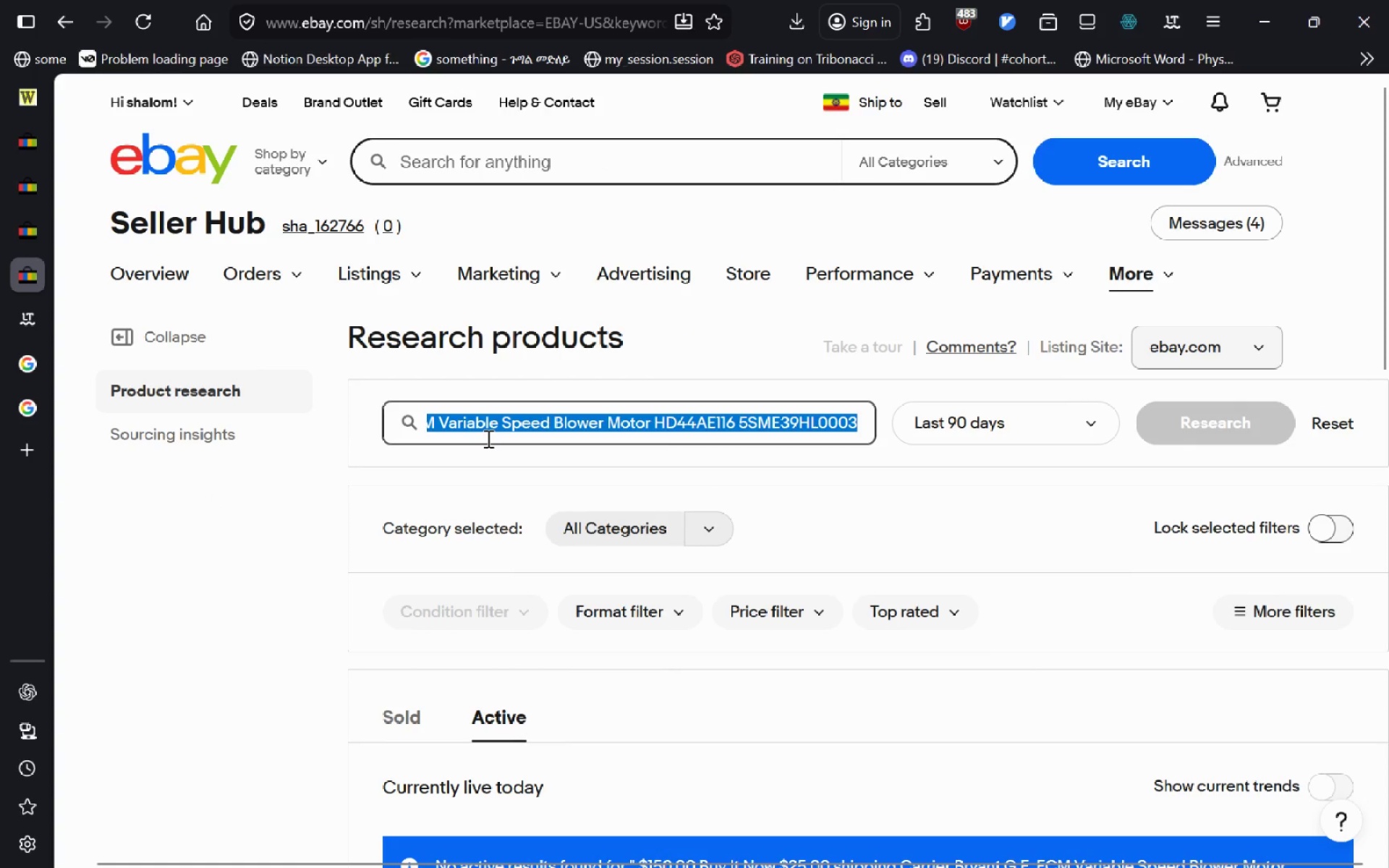 
key(Control+A)
 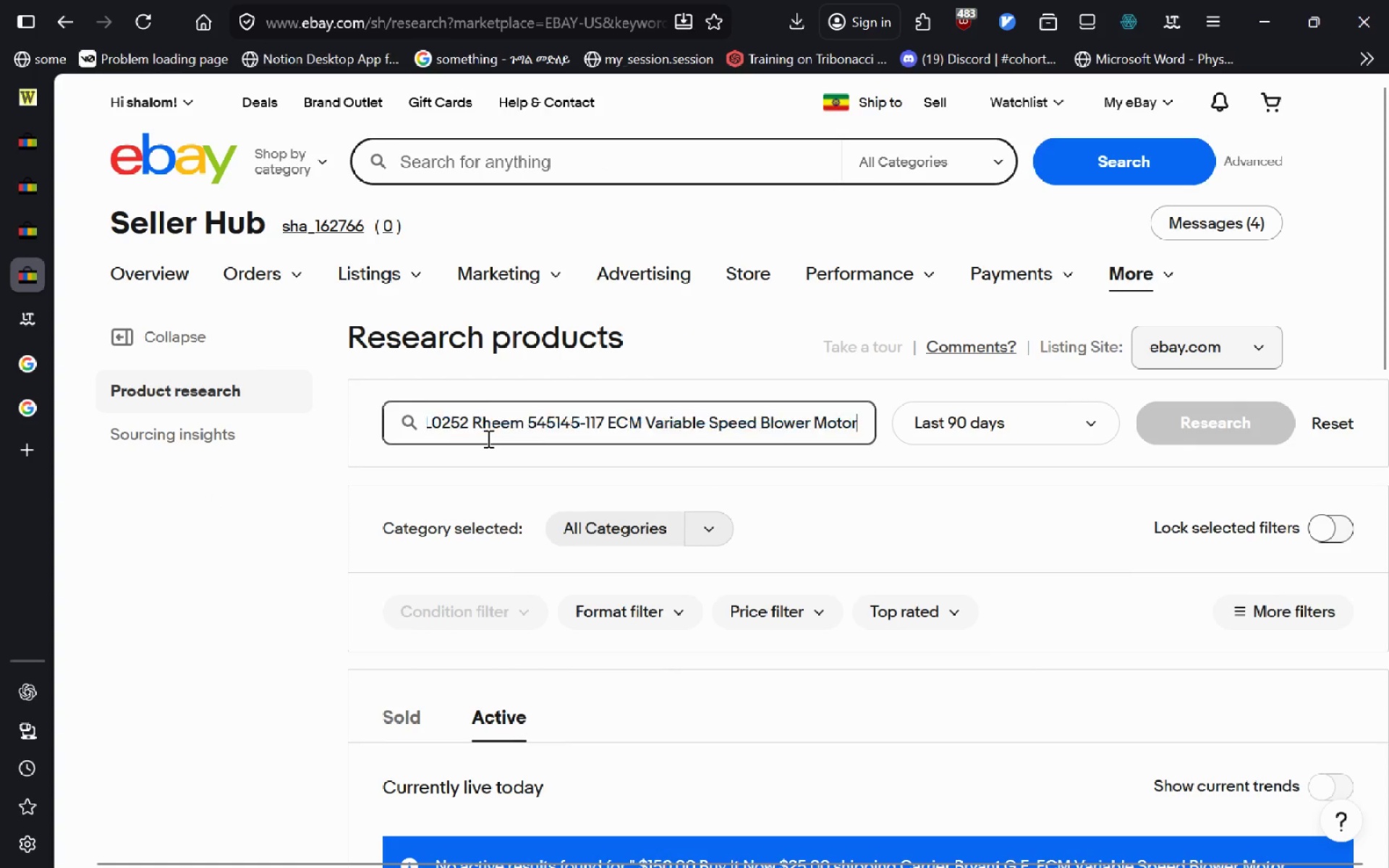 
key(Control+V)
 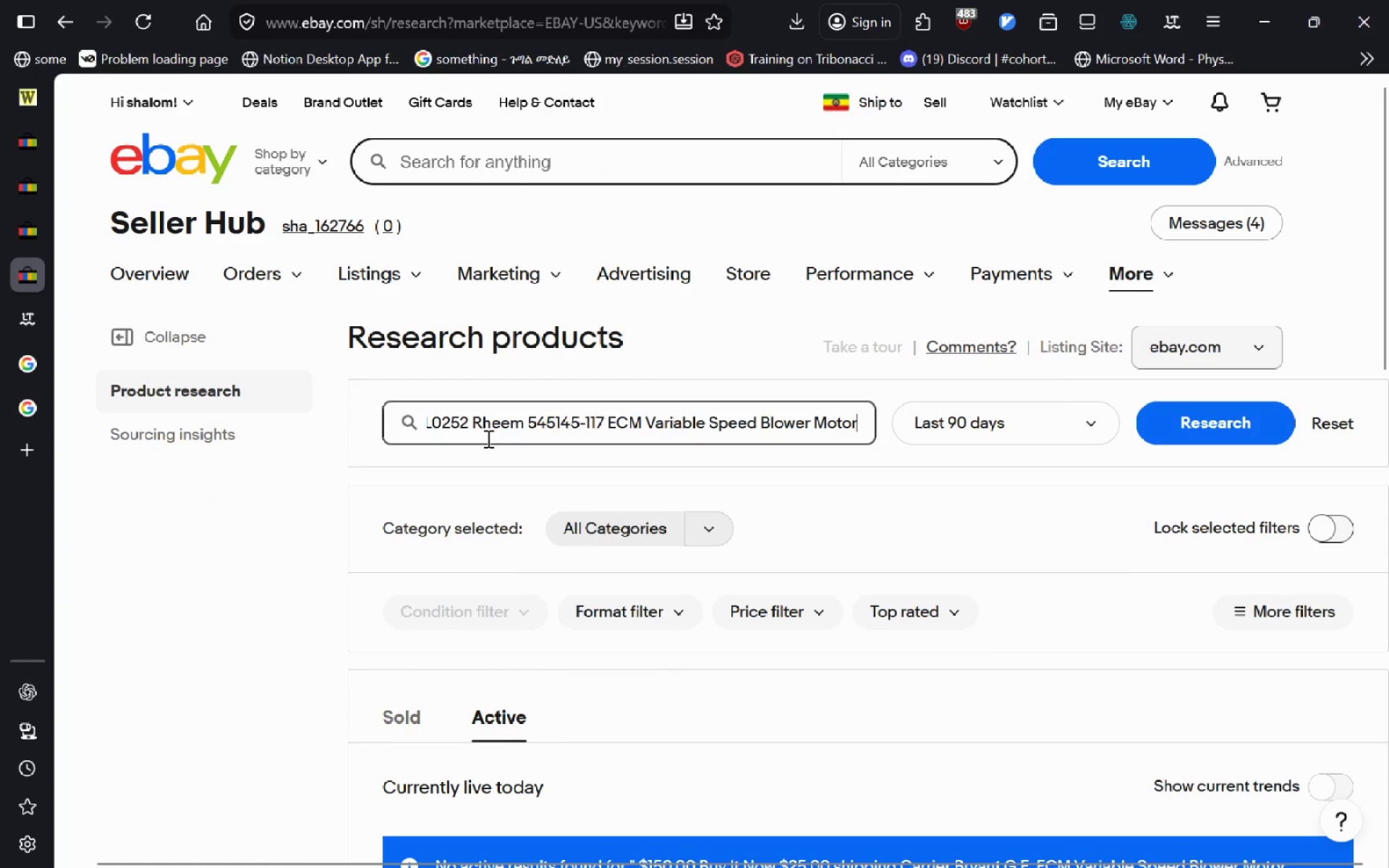 
key(Enter)
 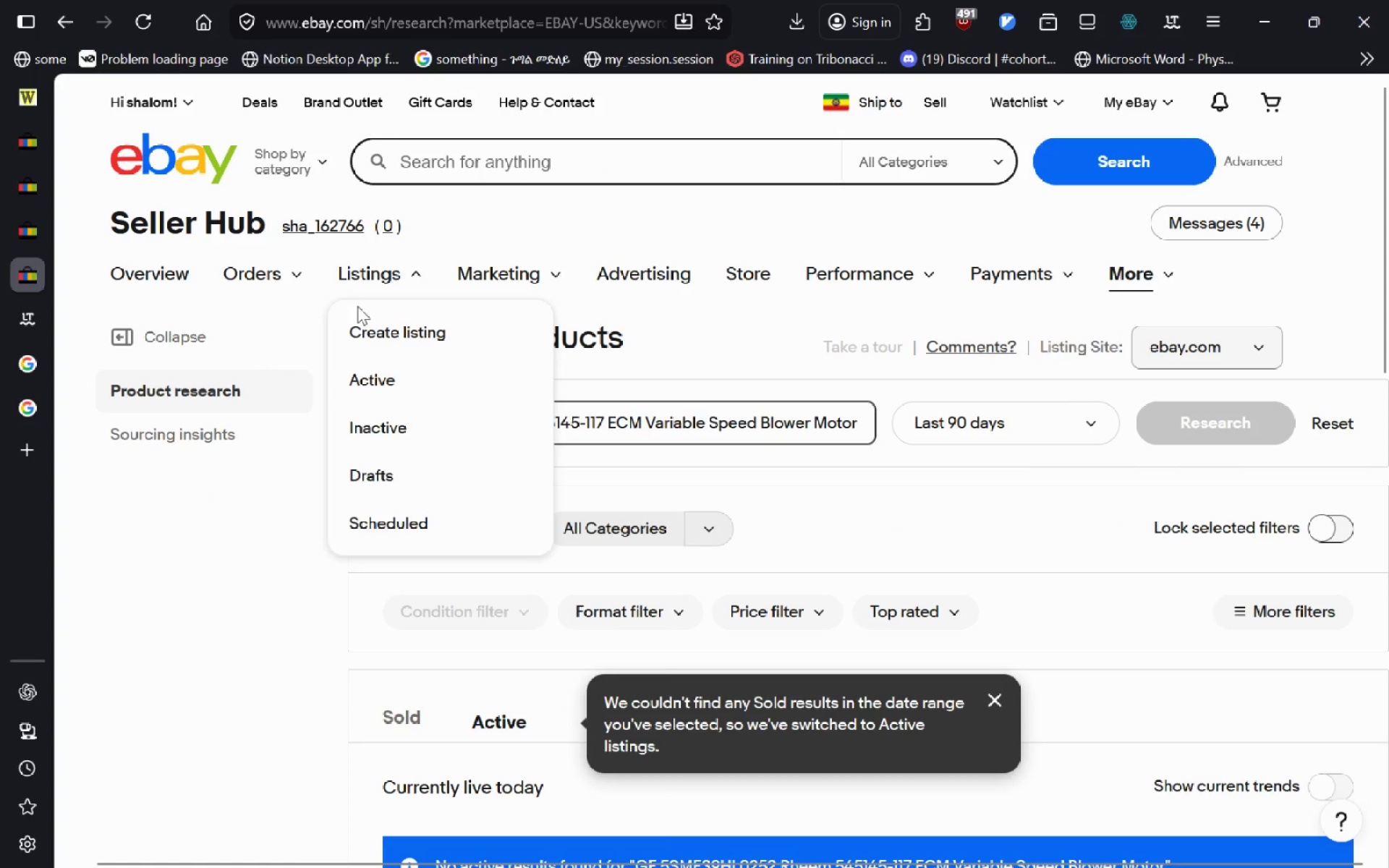 
left_click([36, 91])
 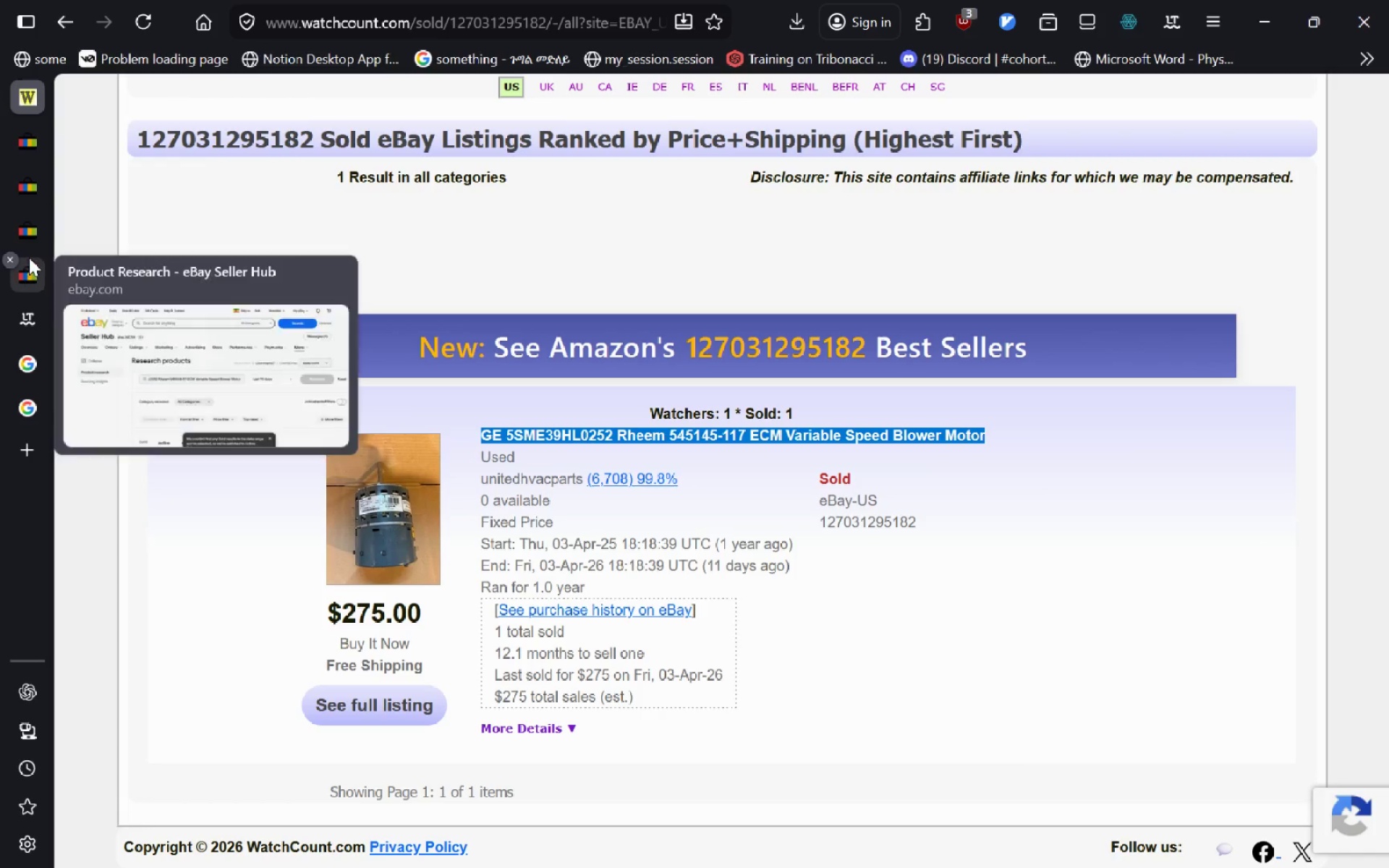 
left_click([30, 265])
 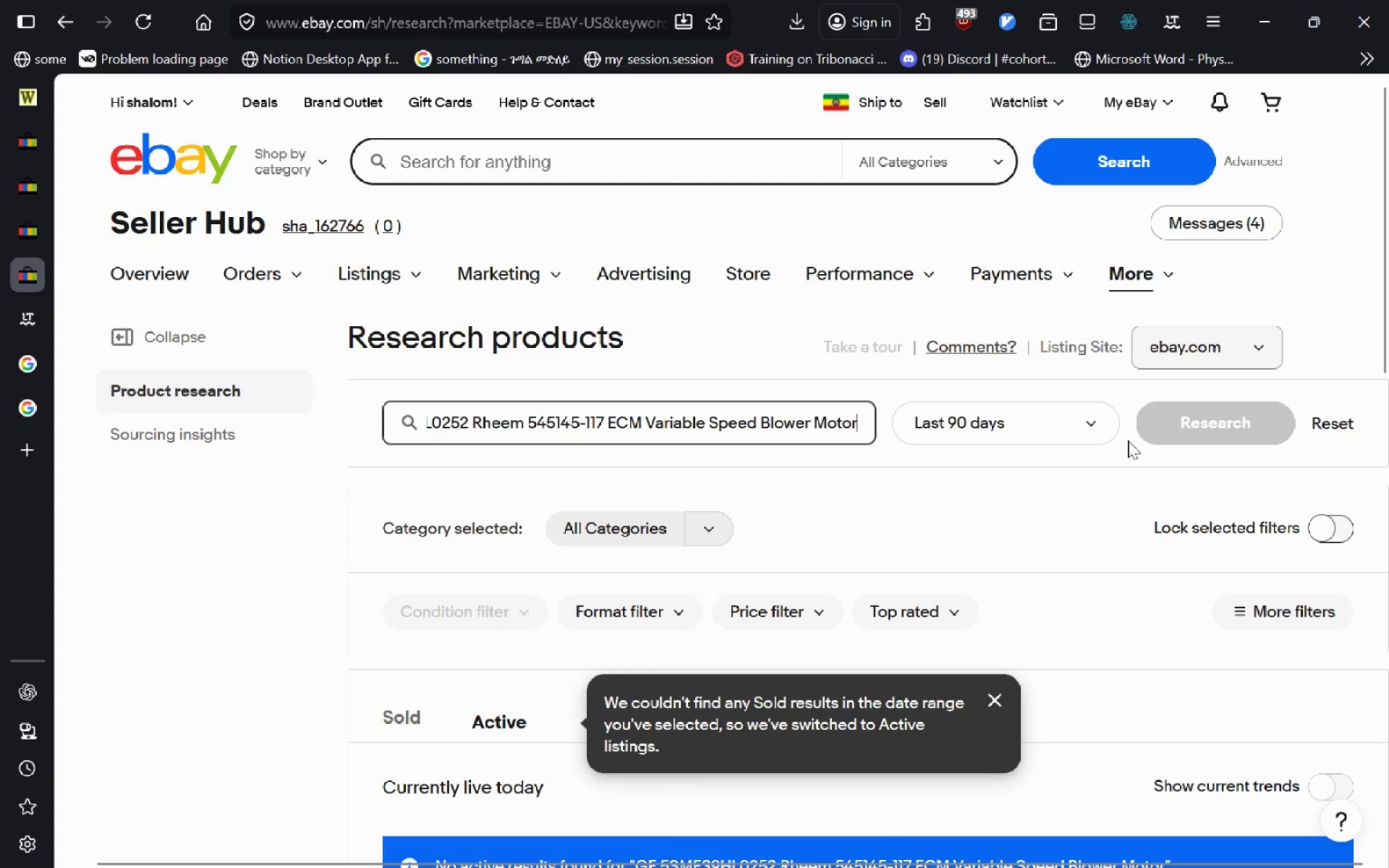 
left_click([1058, 437])
 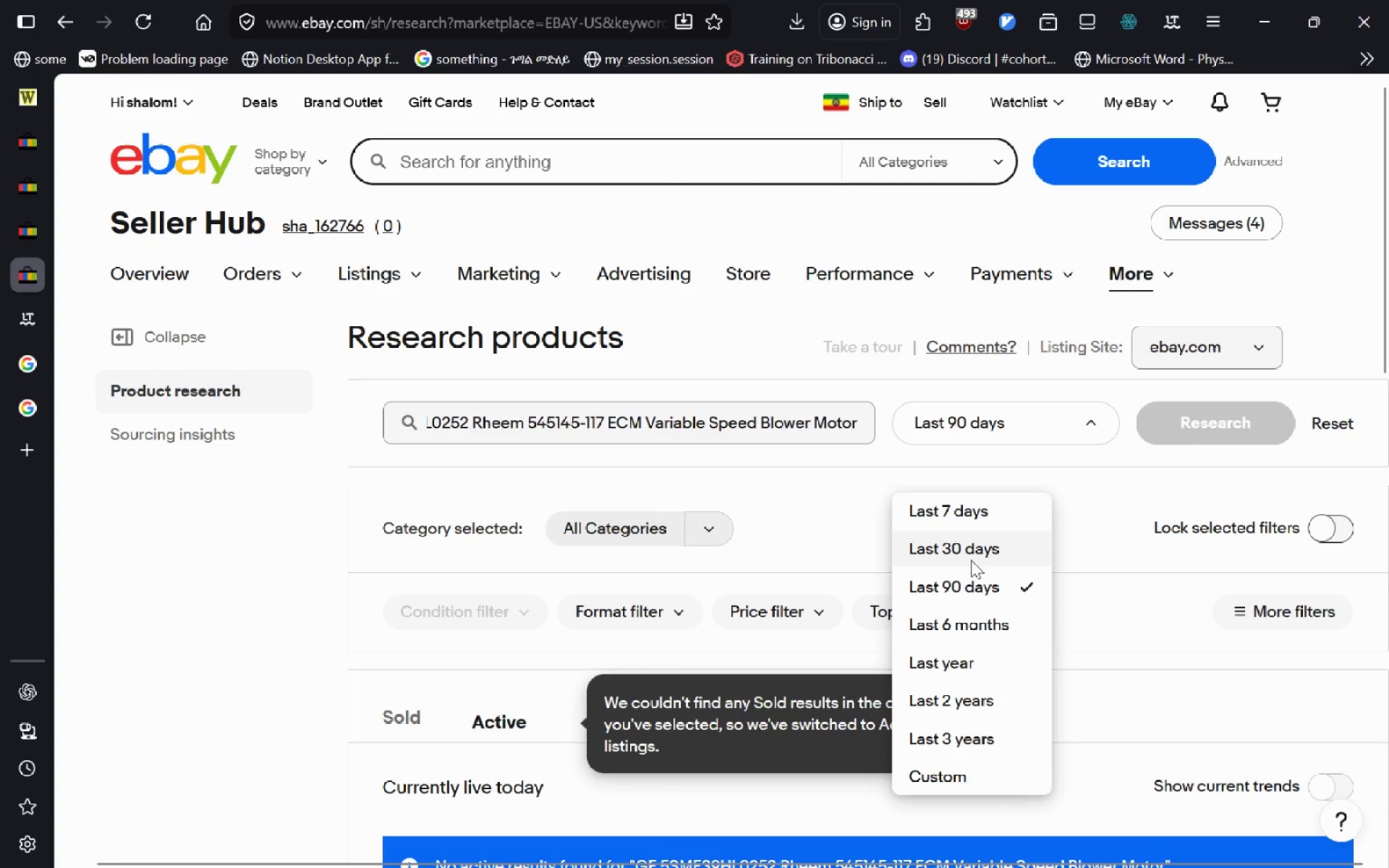 
left_click([971, 560])
 